 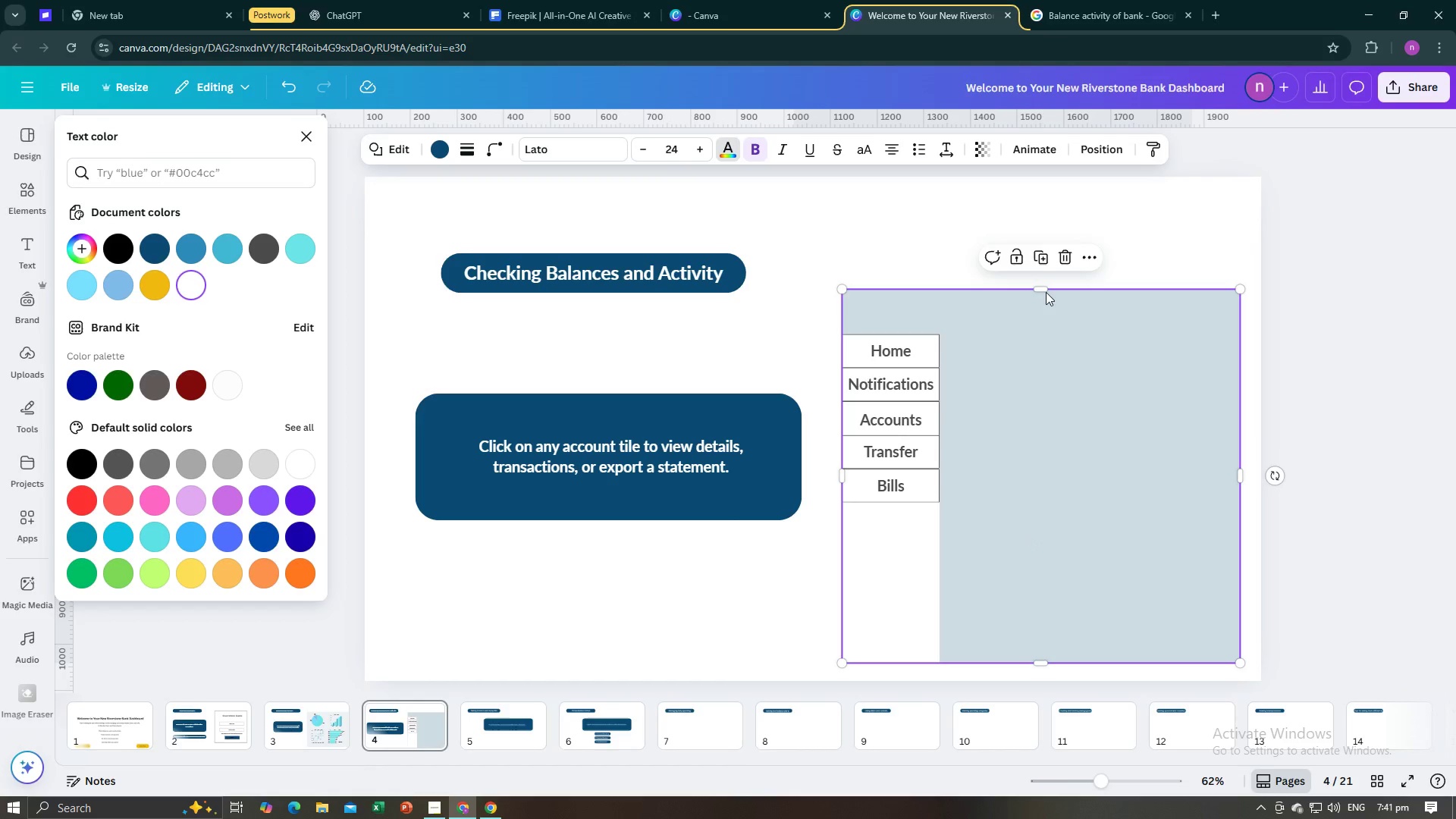 
left_click([1074, 19])
 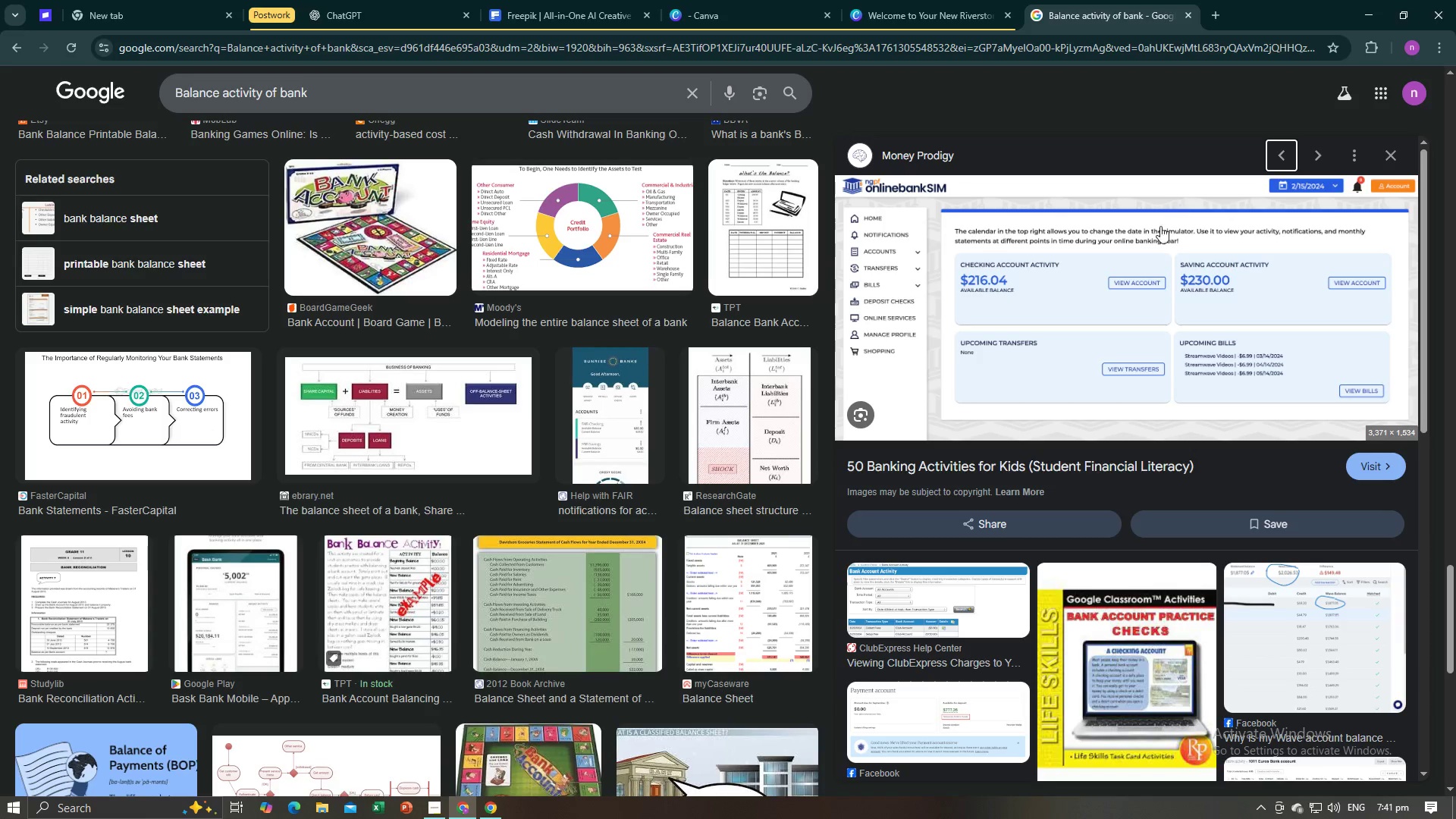 
key(Alt+AltLeft)
 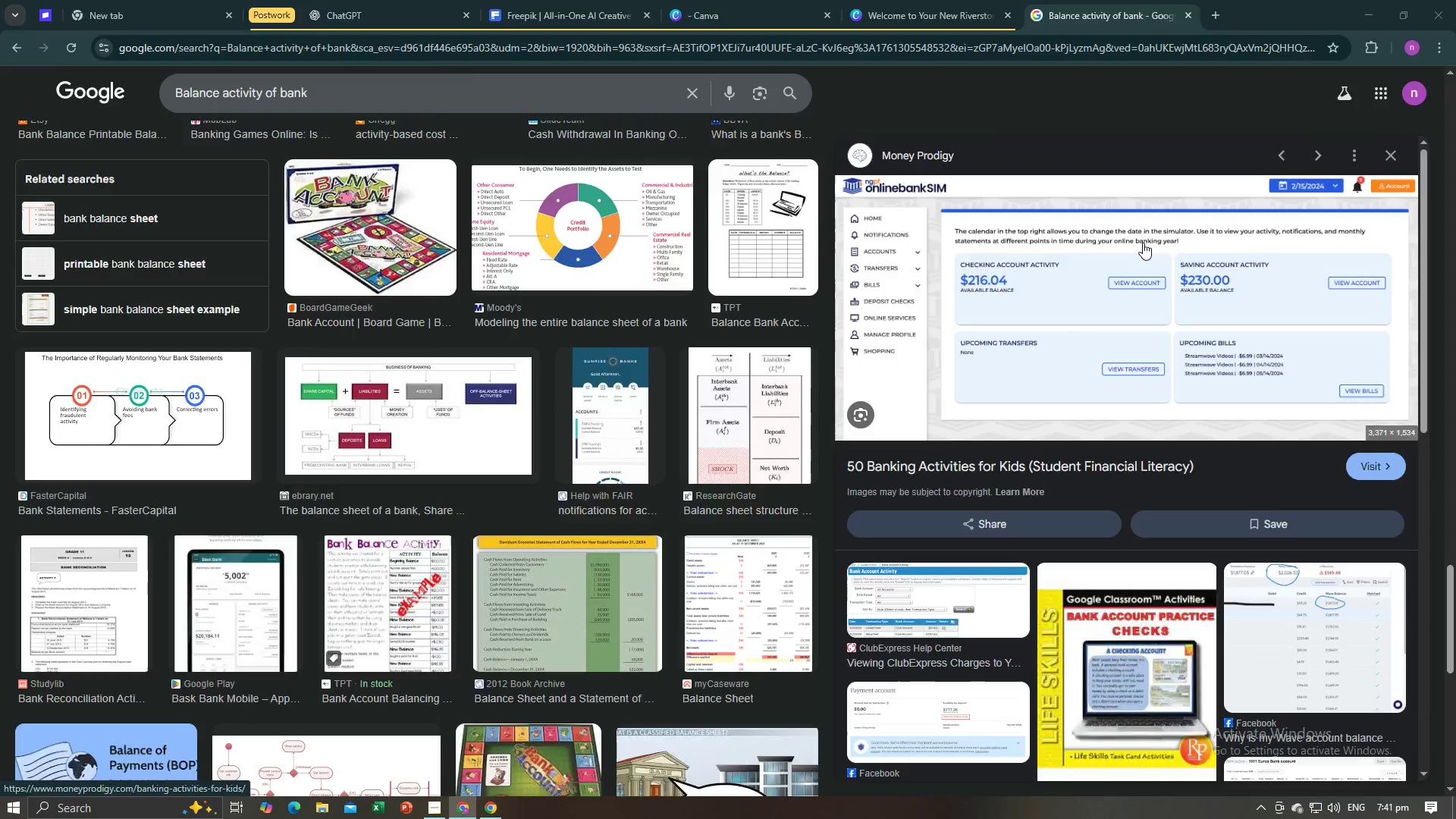 
key(Alt+Tab)
 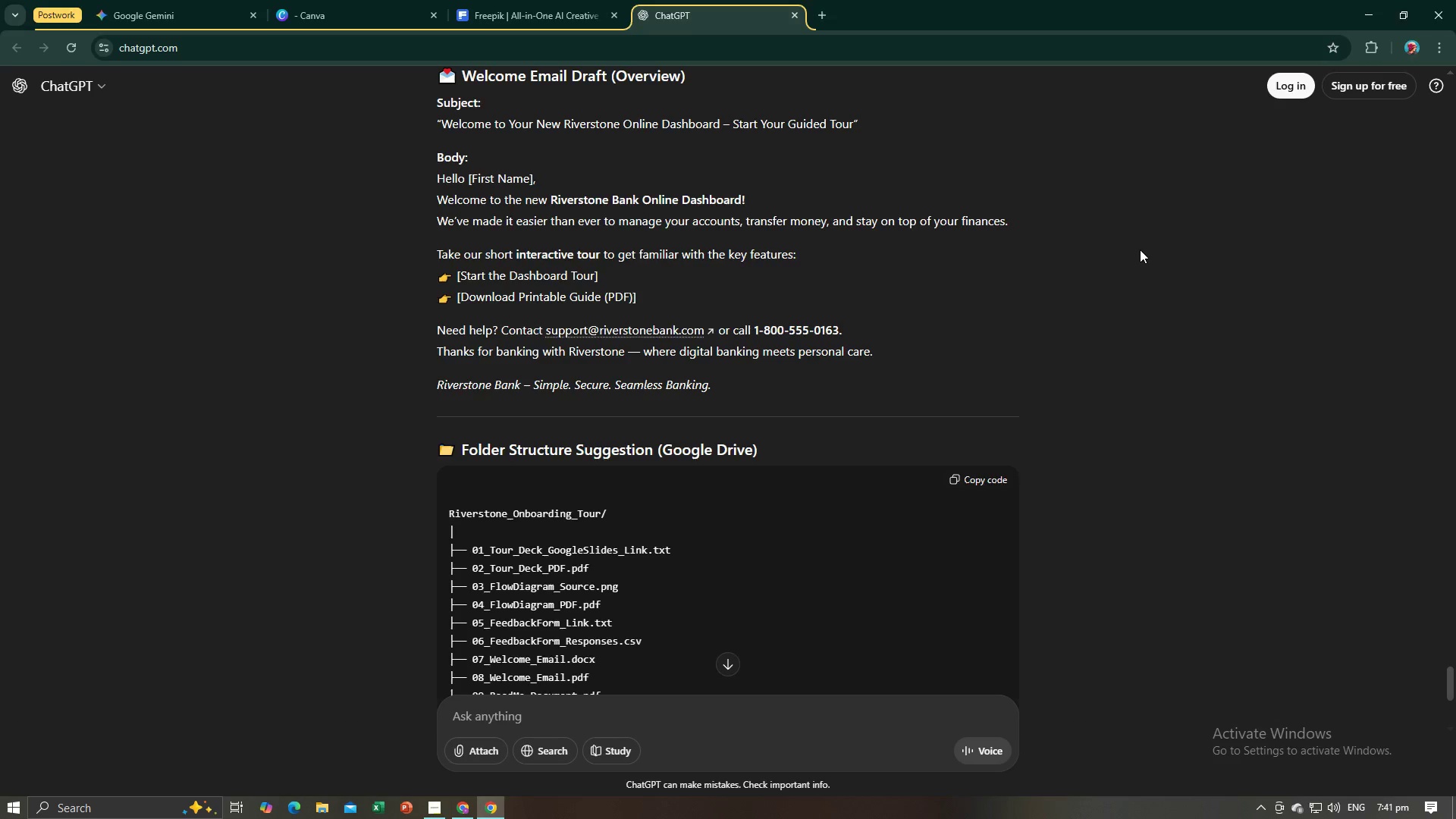 
key(Alt+AltLeft)
 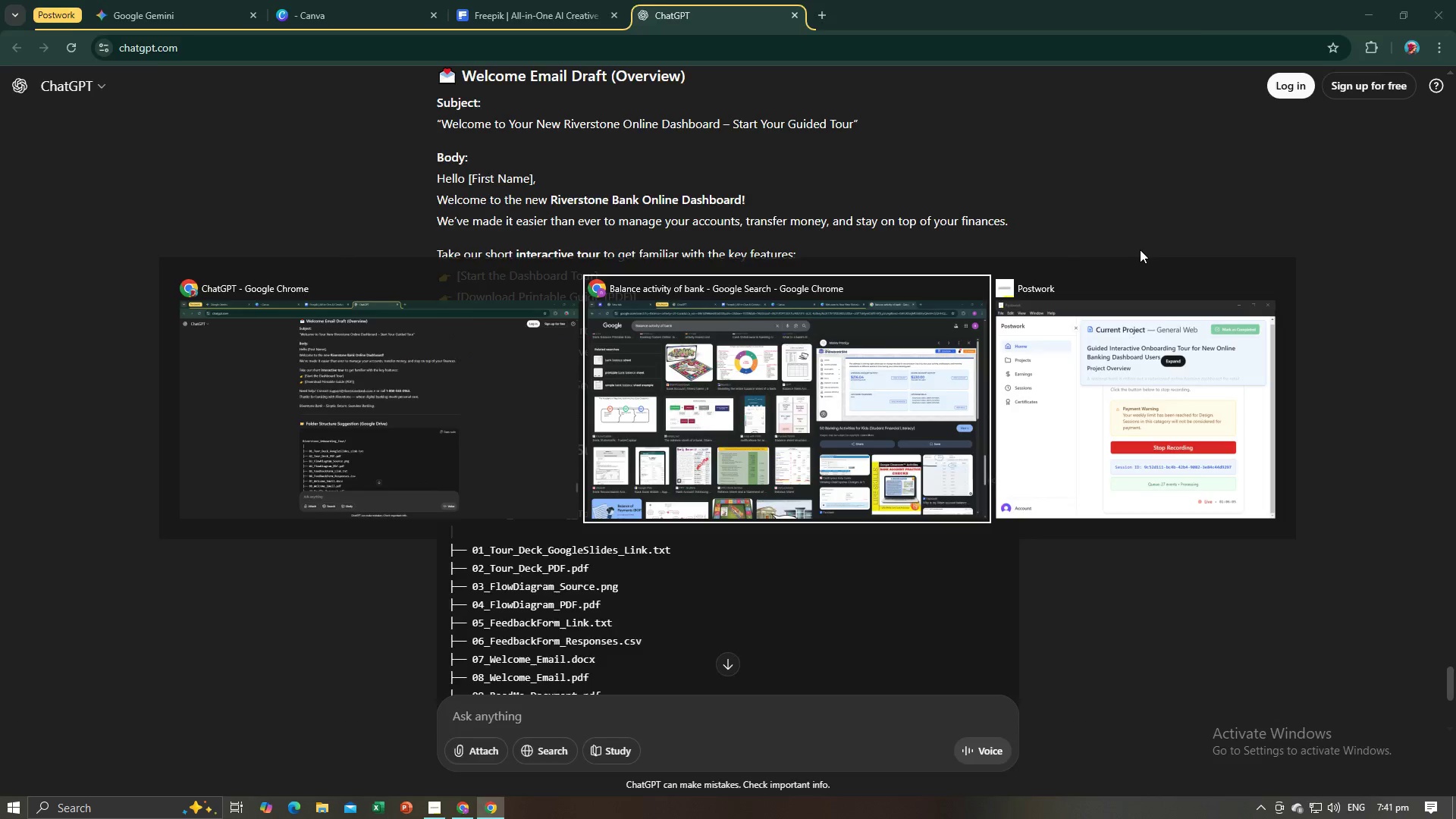 
key(Alt+Tab)
 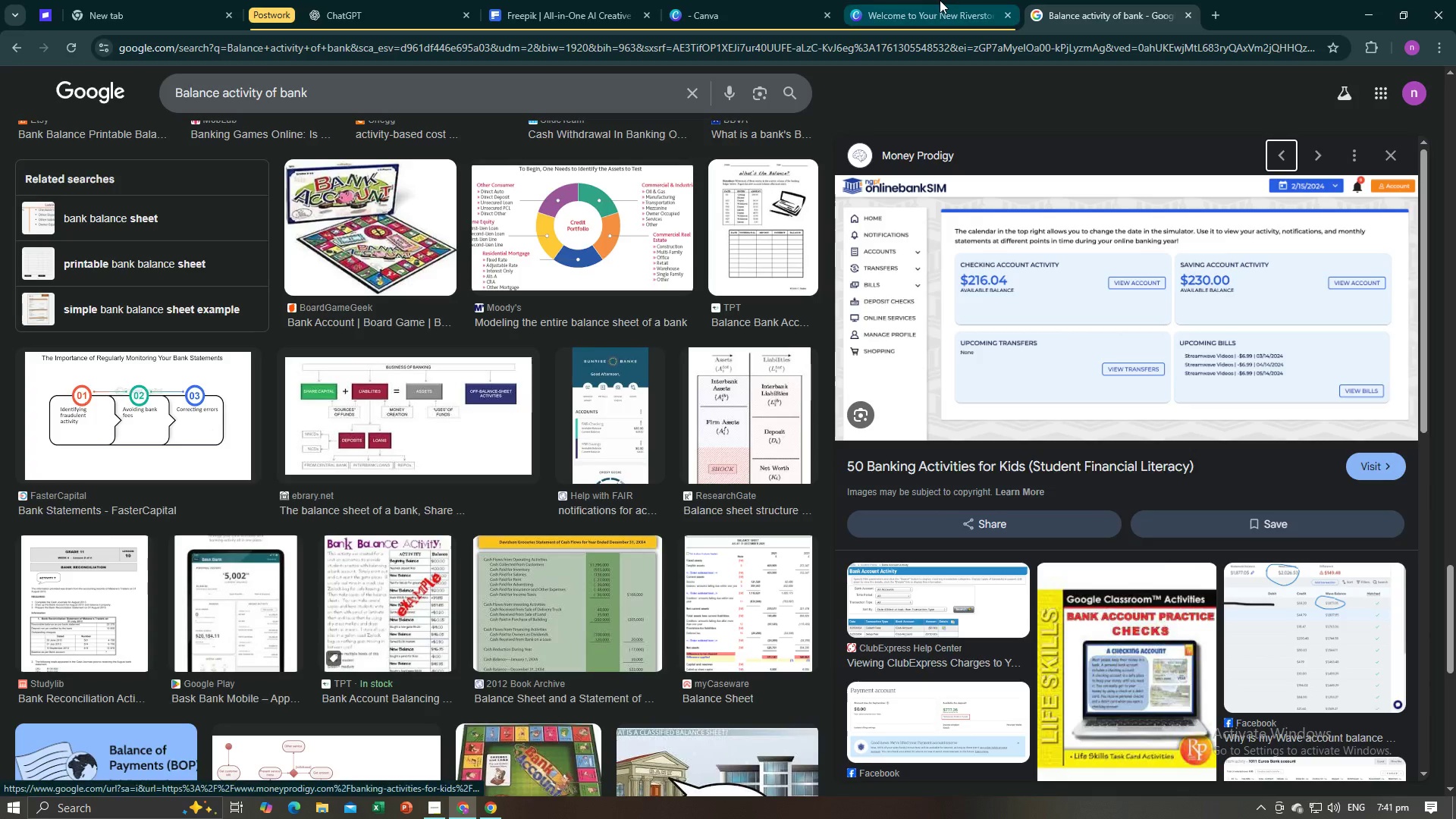 
left_click([937, 0])
 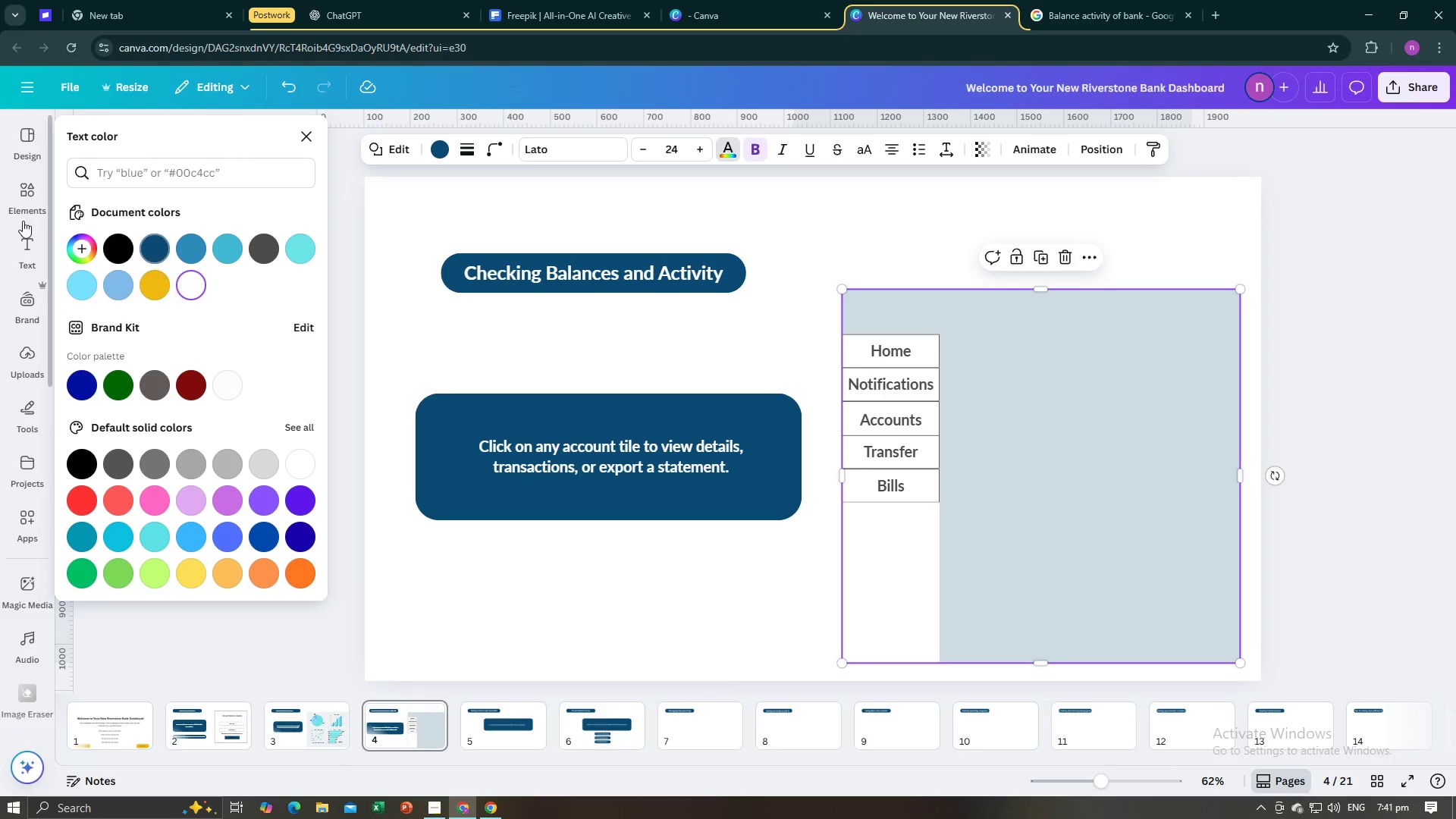 
left_click([14, 197])
 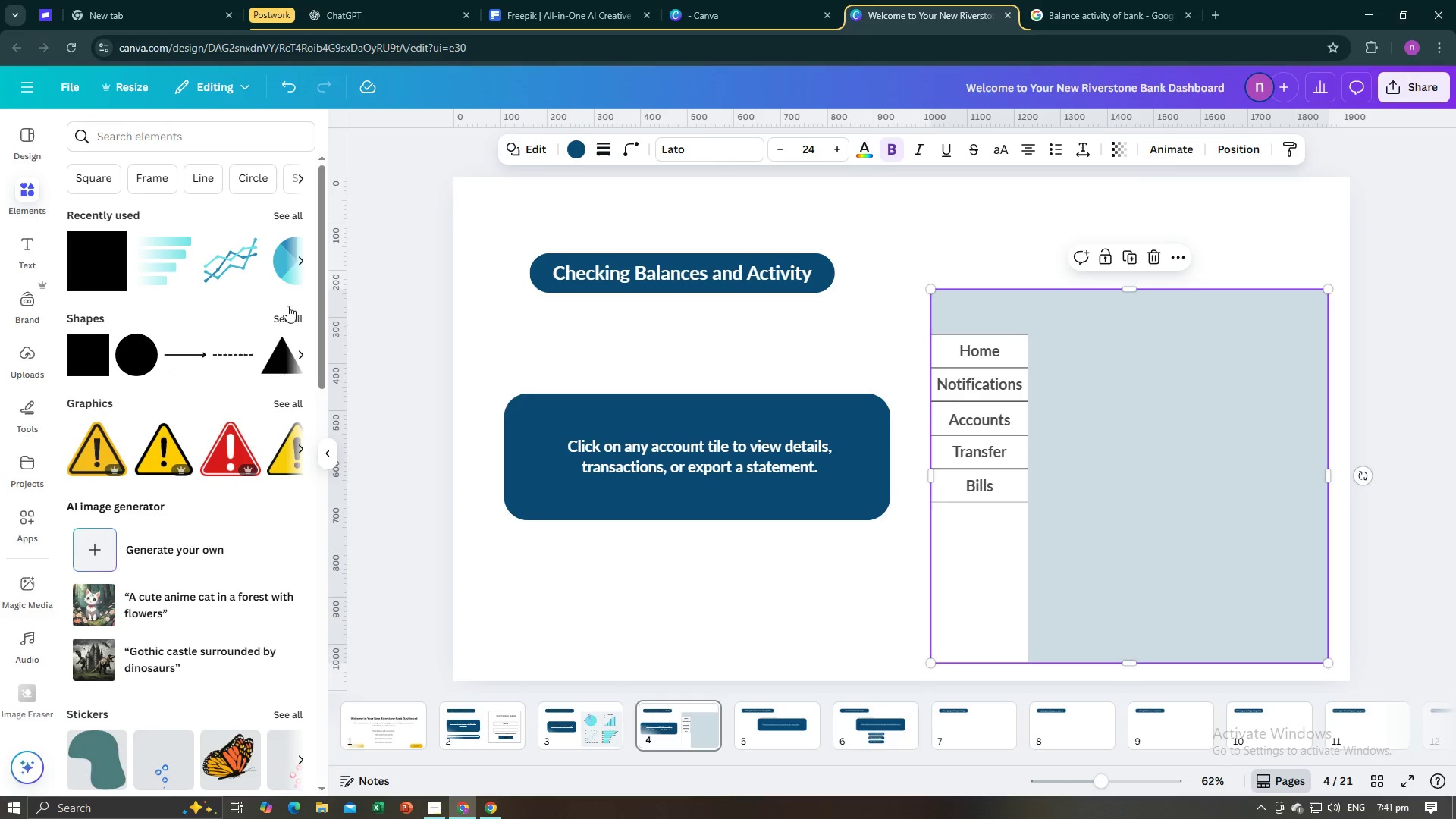 
left_click([307, 268])
 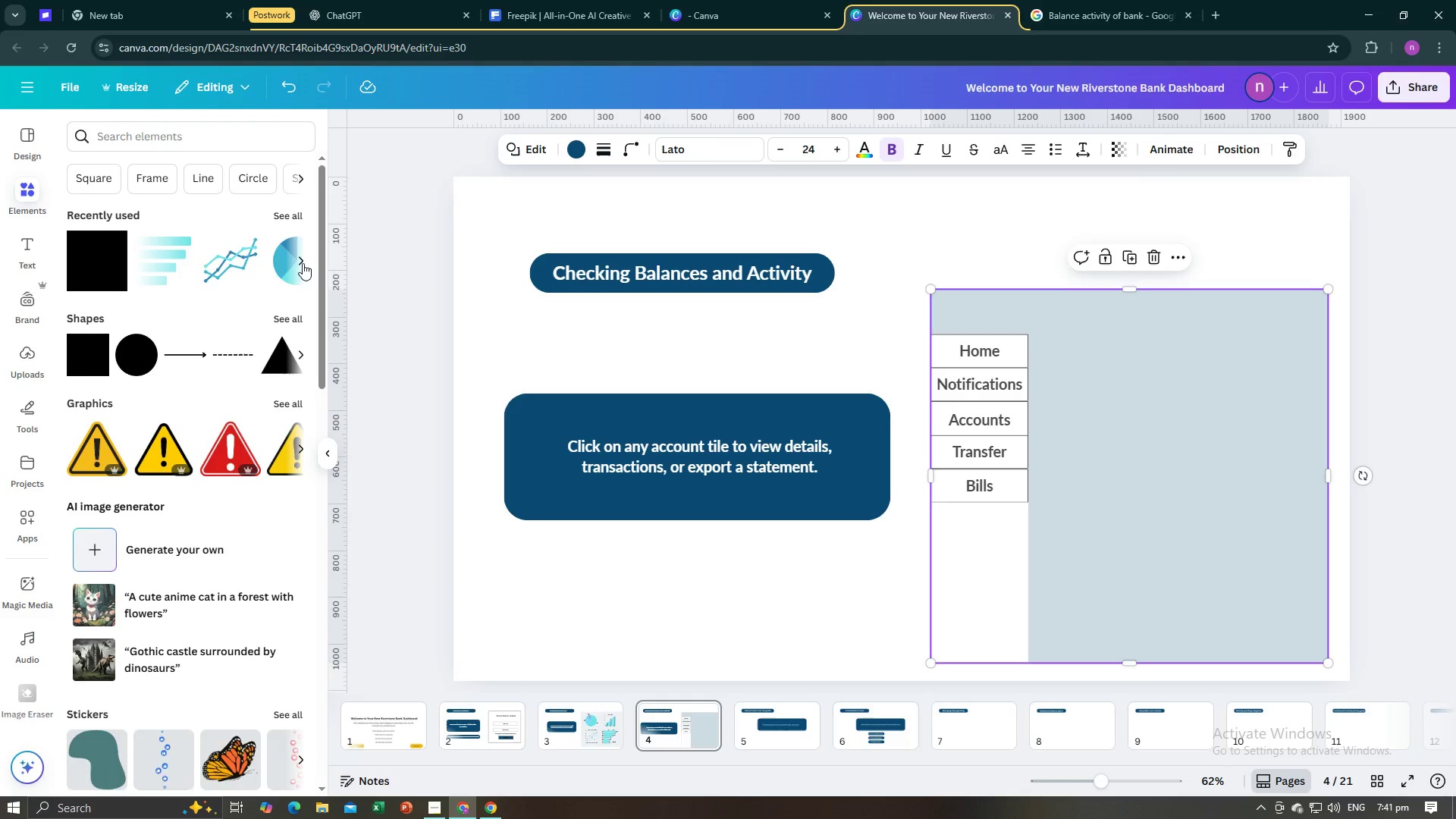 
left_click([303, 263])
 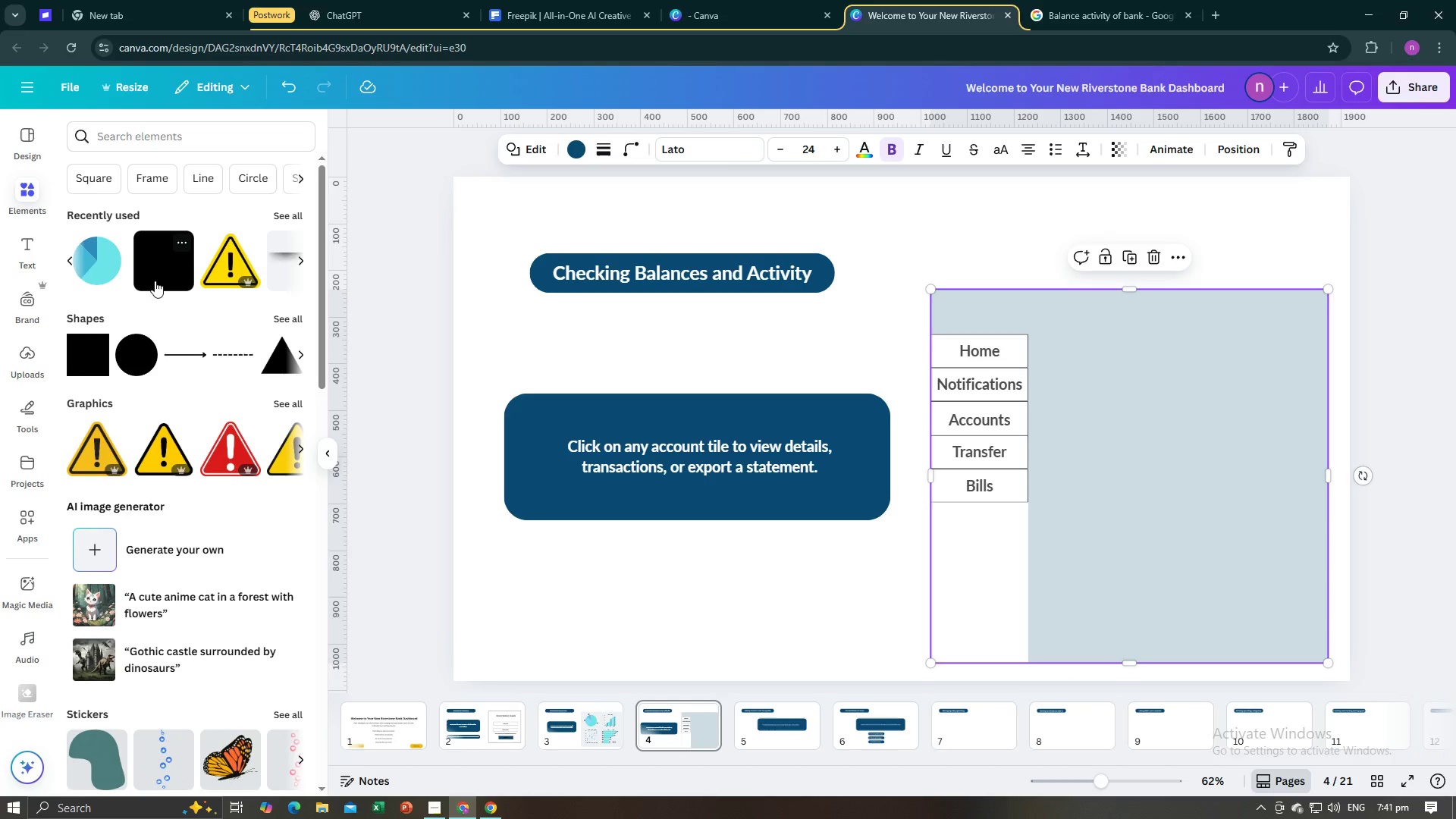 
left_click([155, 281])
 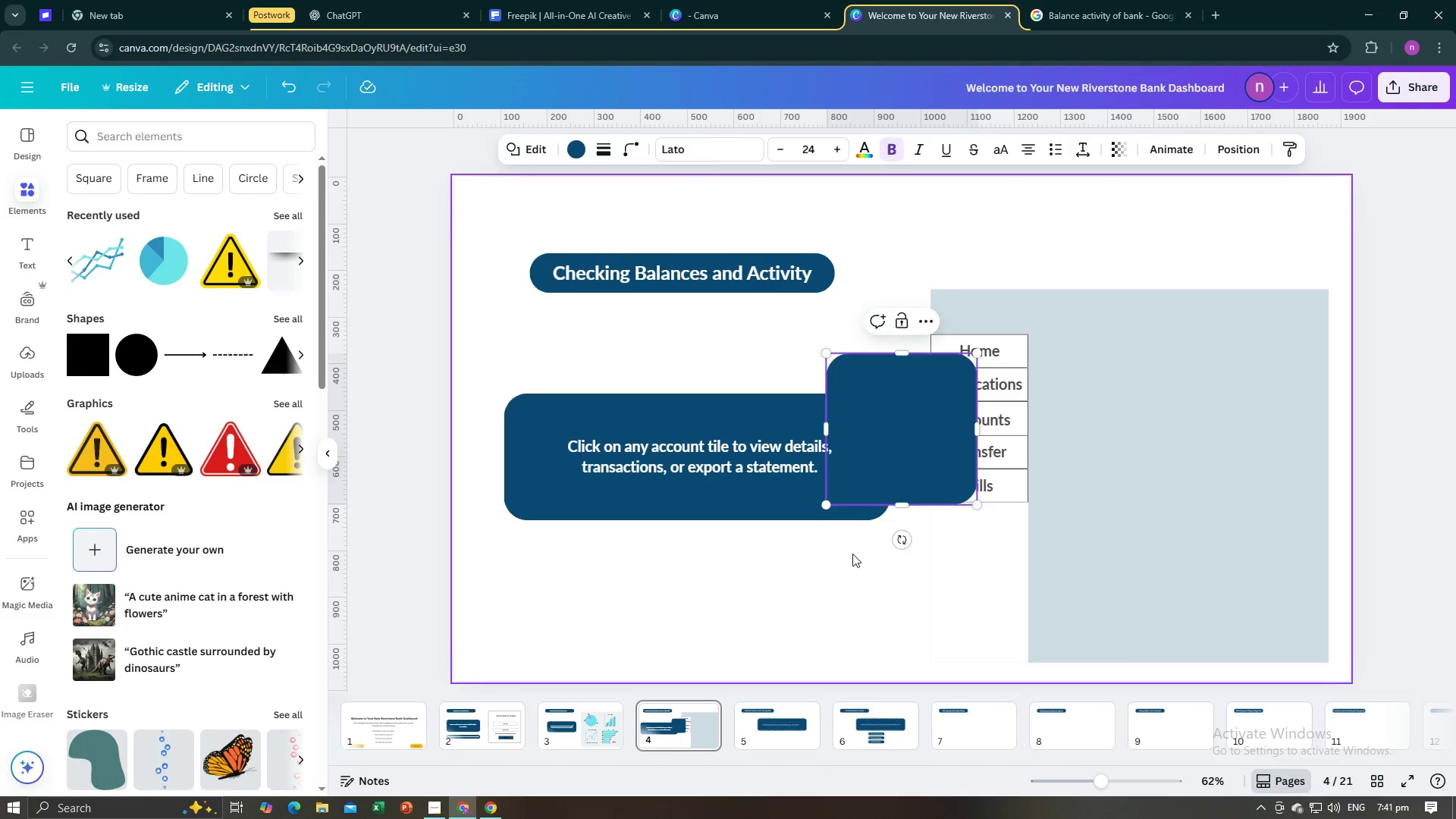 
double_click([890, 453])
 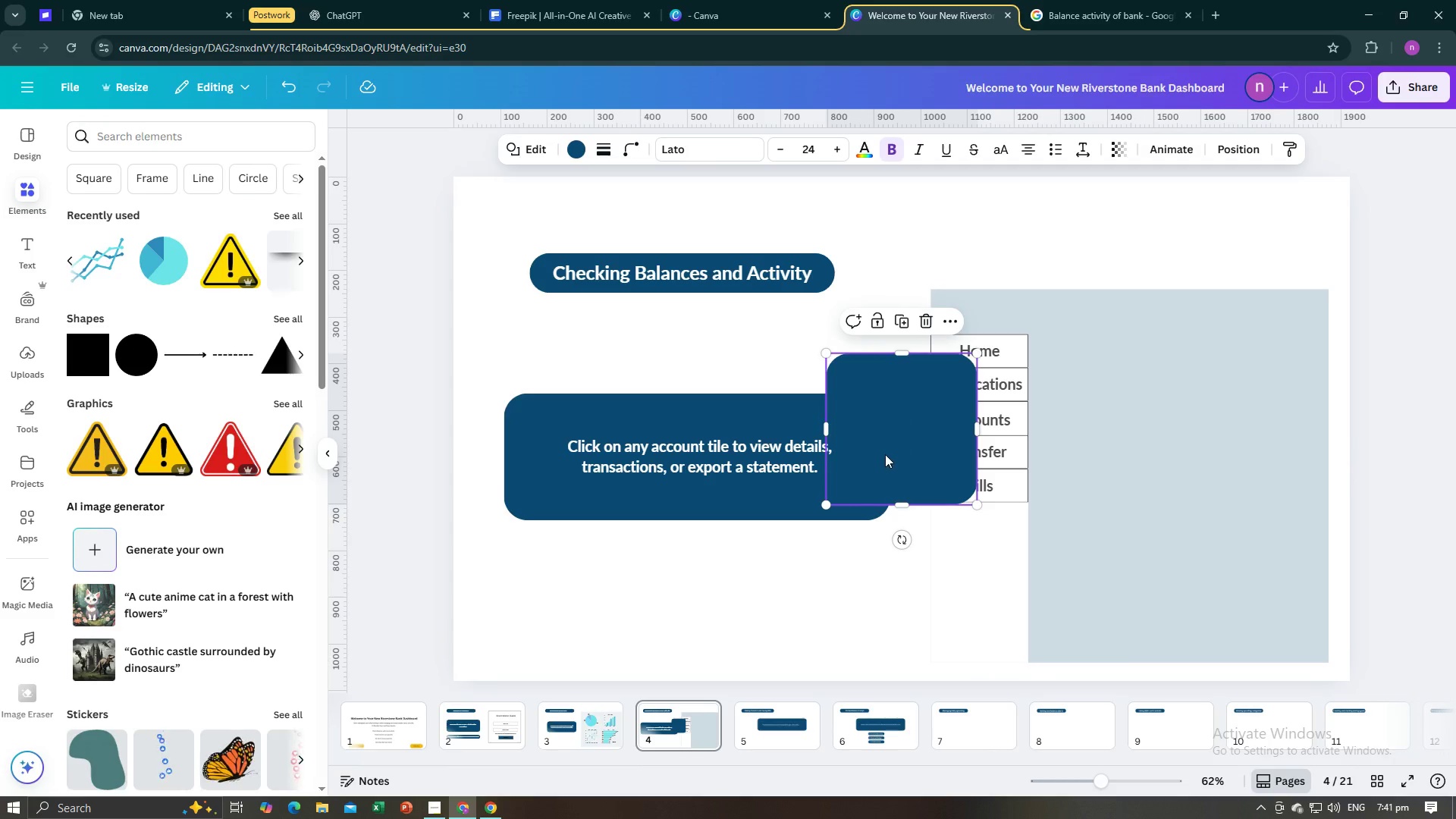 
left_click_drag(start_coordinate=[880, 457], to_coordinate=[1085, 441])
 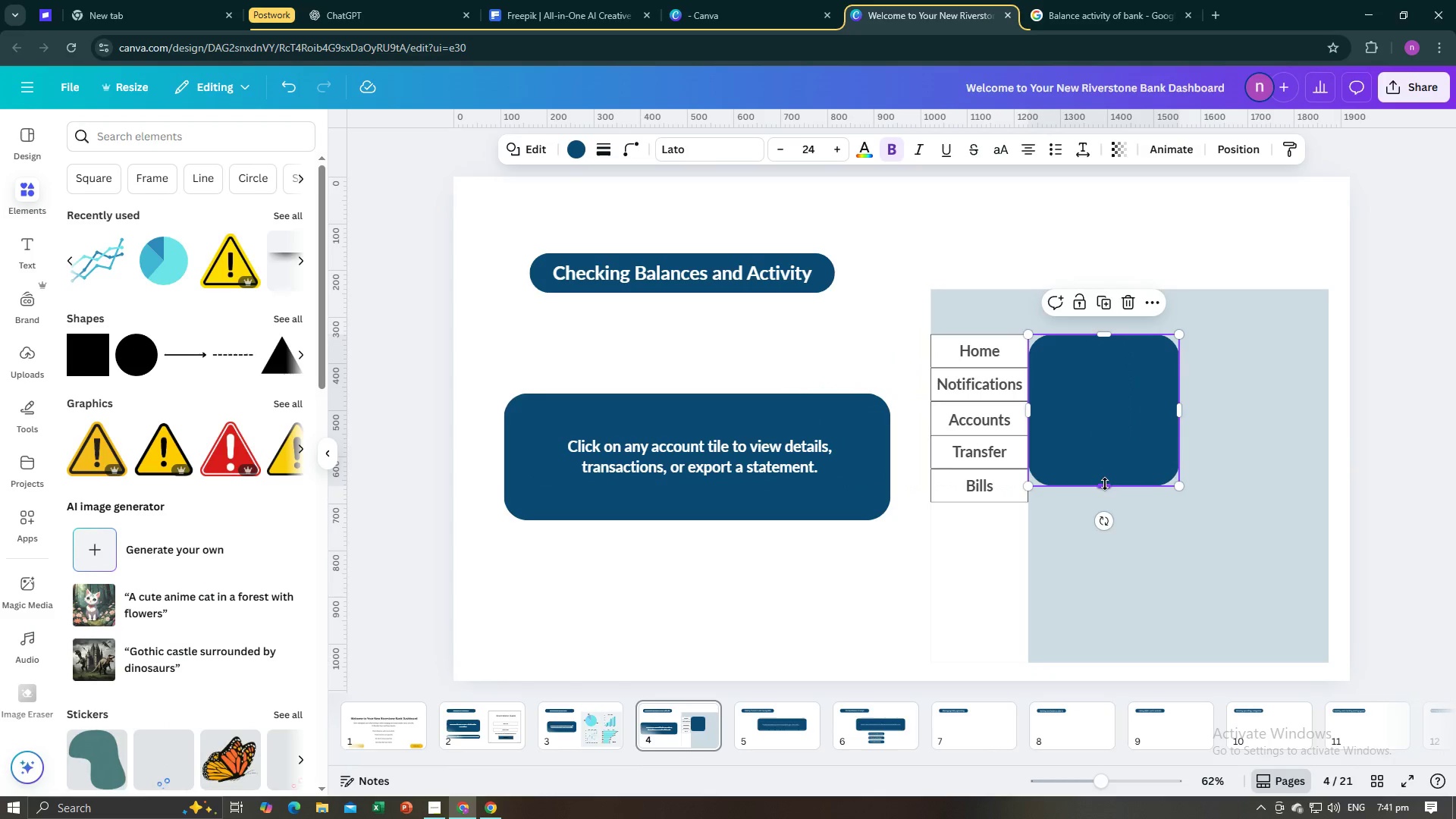 
left_click_drag(start_coordinate=[1105, 484], to_coordinate=[1088, 413])
 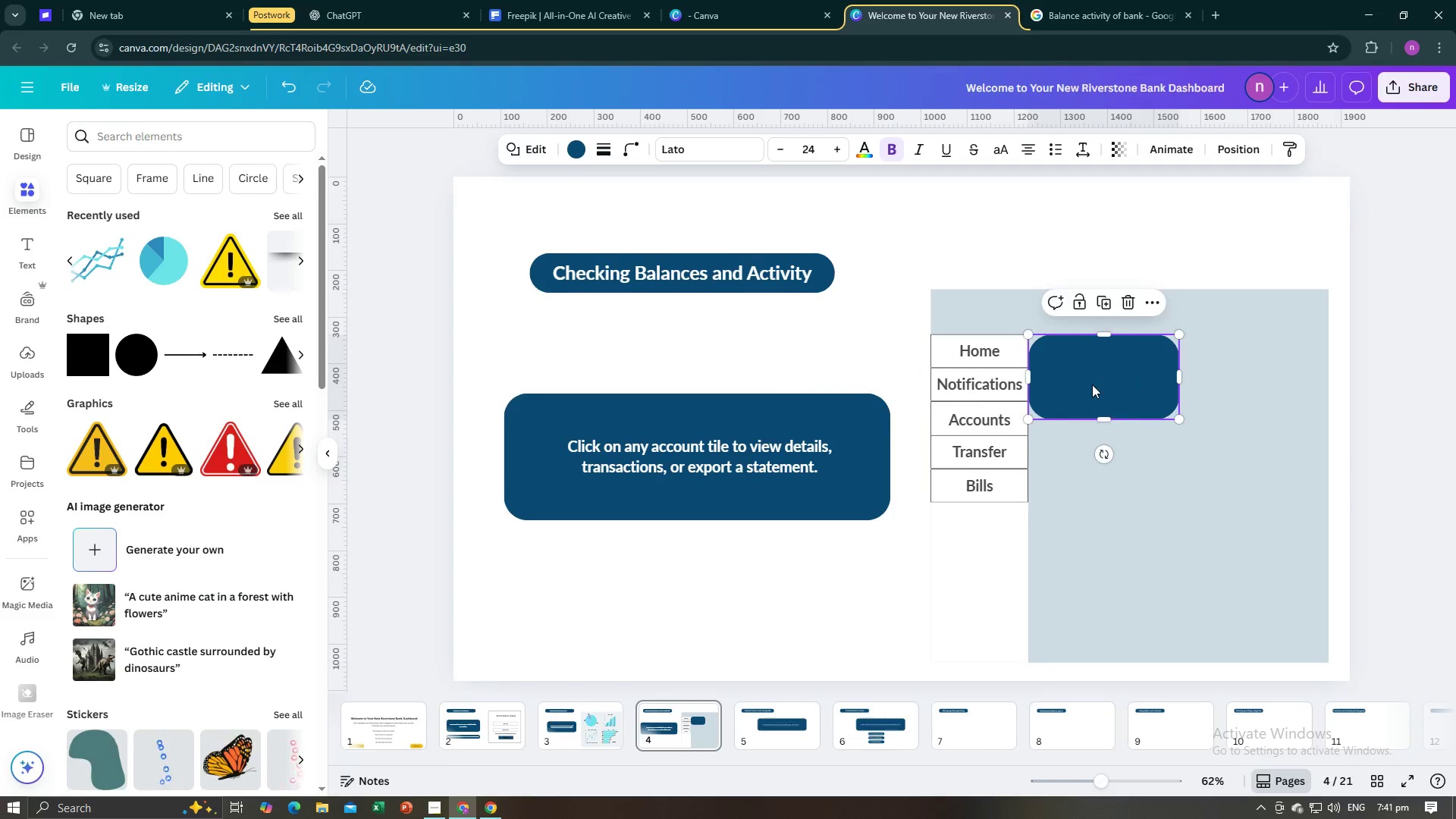 
left_click_drag(start_coordinate=[1092, 384], to_coordinate=[1099, 391])
 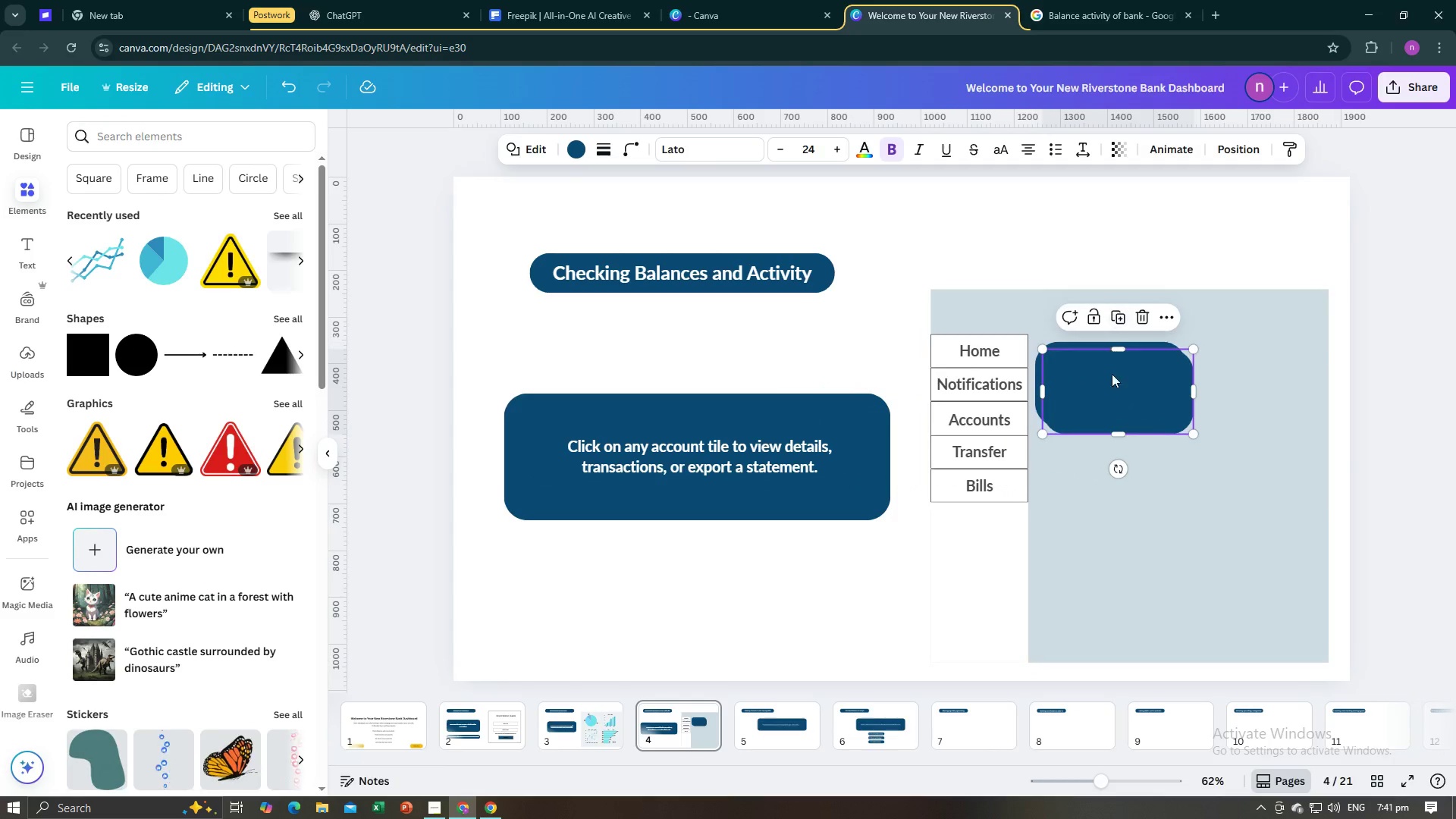 
left_click_drag(start_coordinate=[1117, 400], to_coordinate=[1263, 394])
 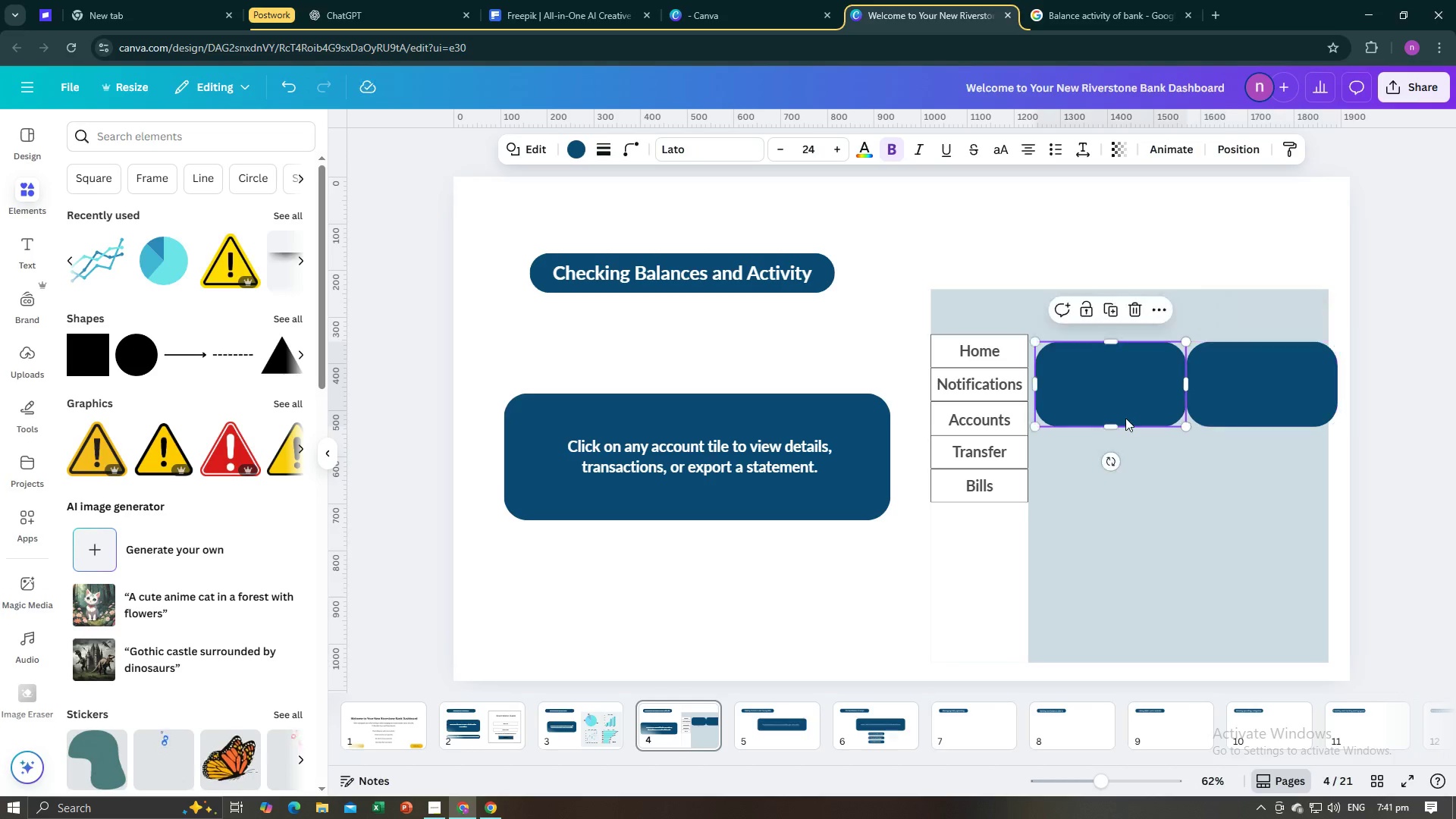 
left_click([1125, 418])
 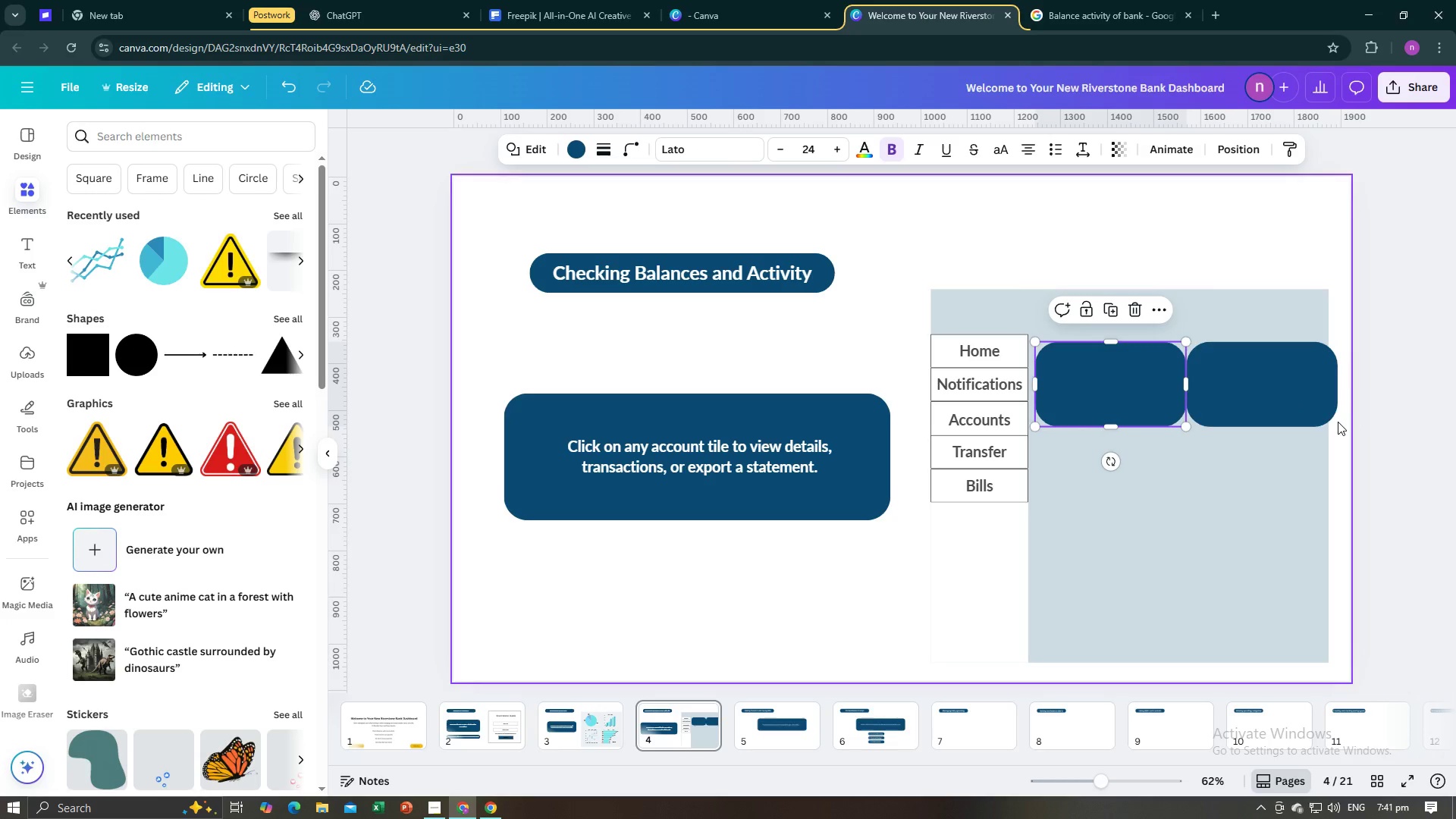 
left_click([1319, 413])
 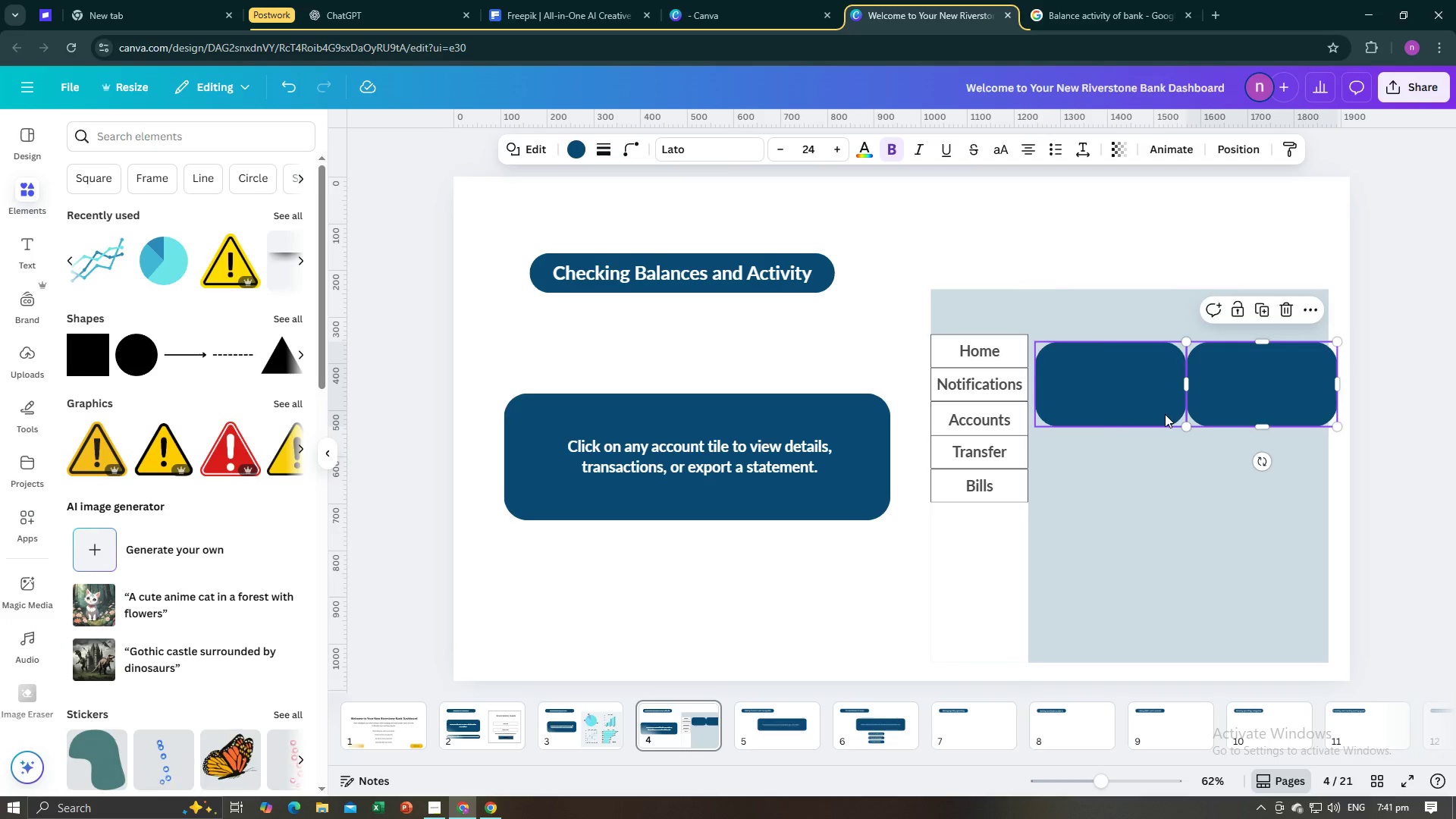 
left_click([1165, 414])
 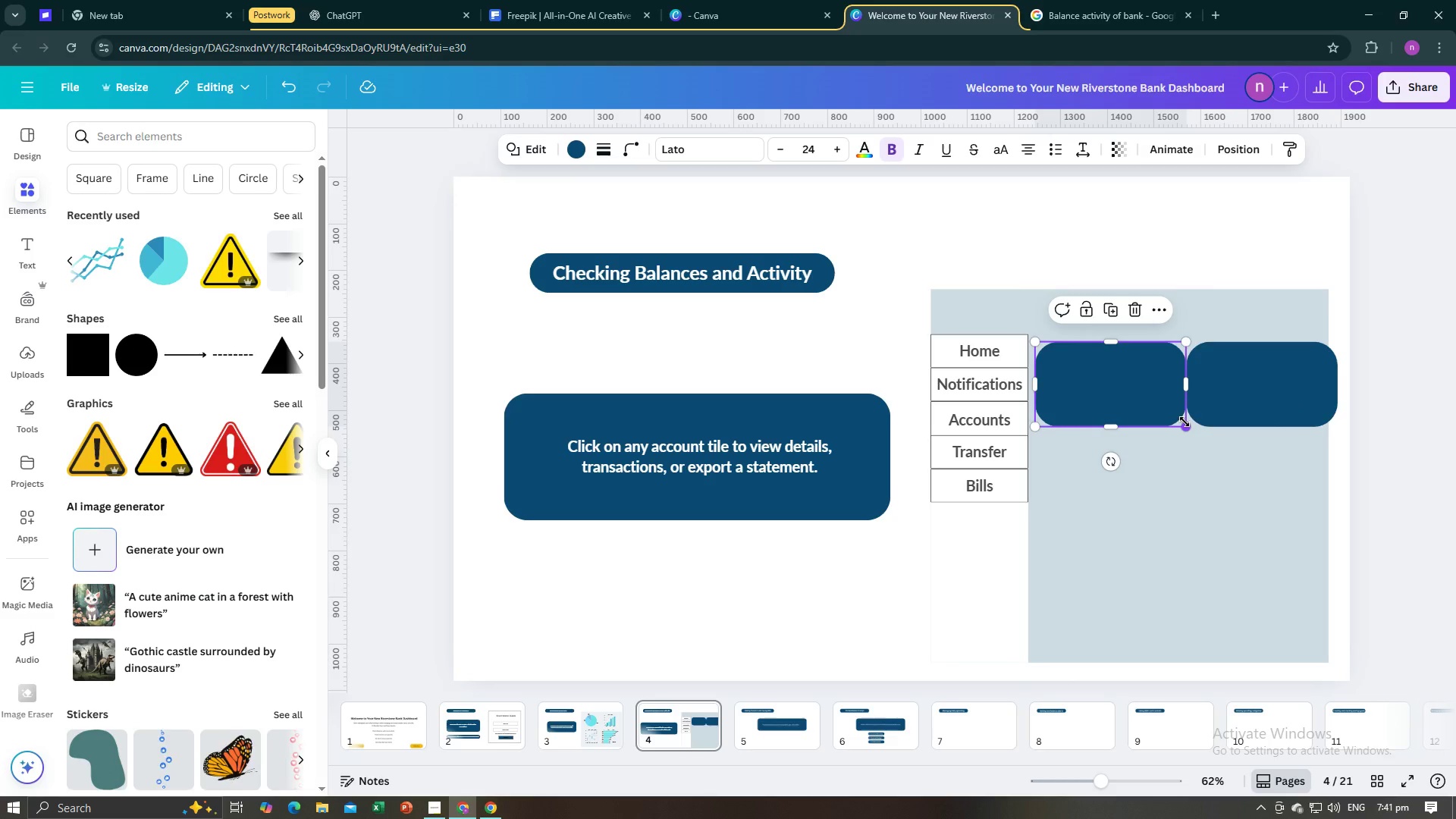 
left_click_drag(start_coordinate=[1185, 422], to_coordinate=[1172, 416])
 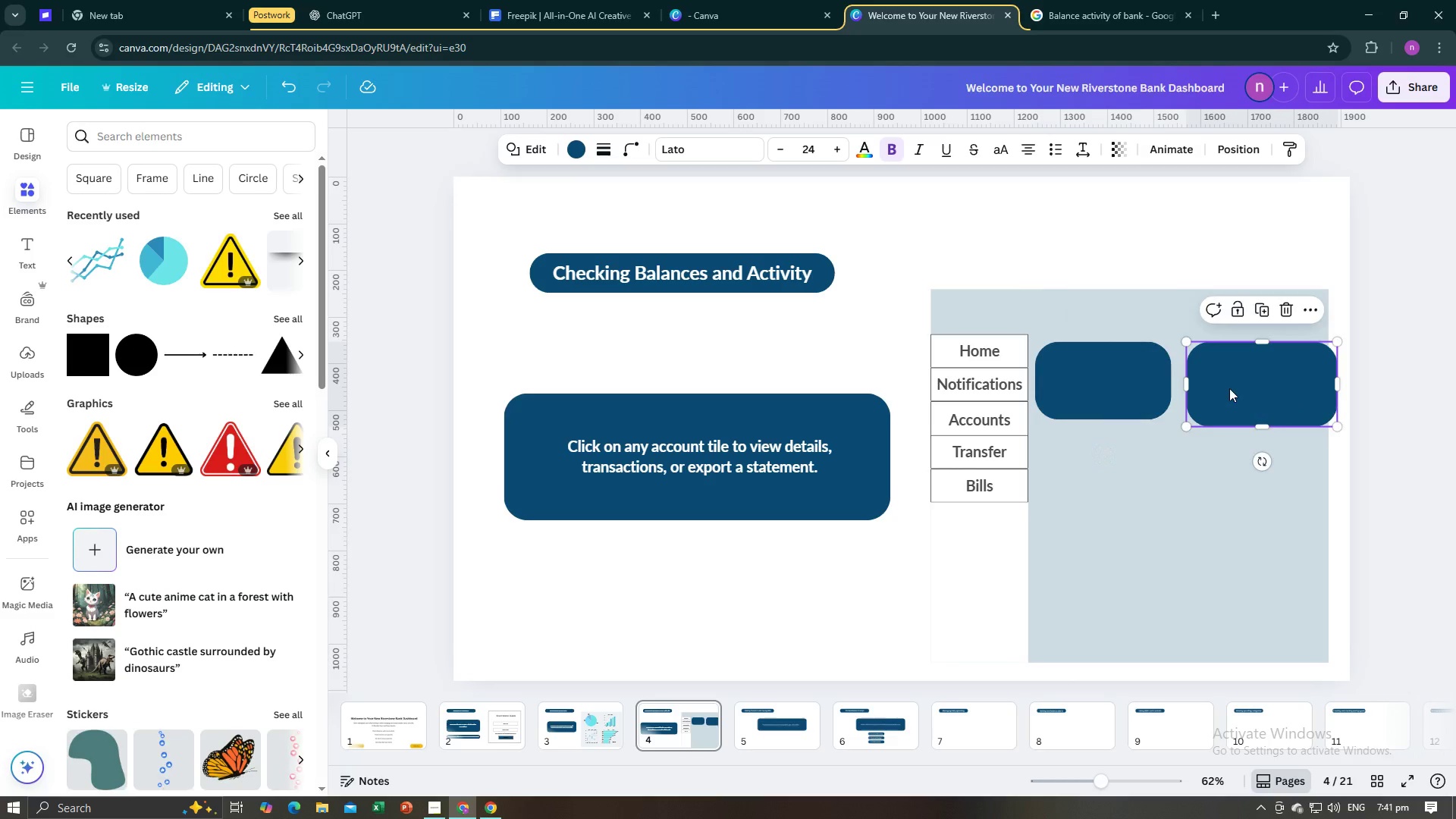 
left_click([1229, 388])
 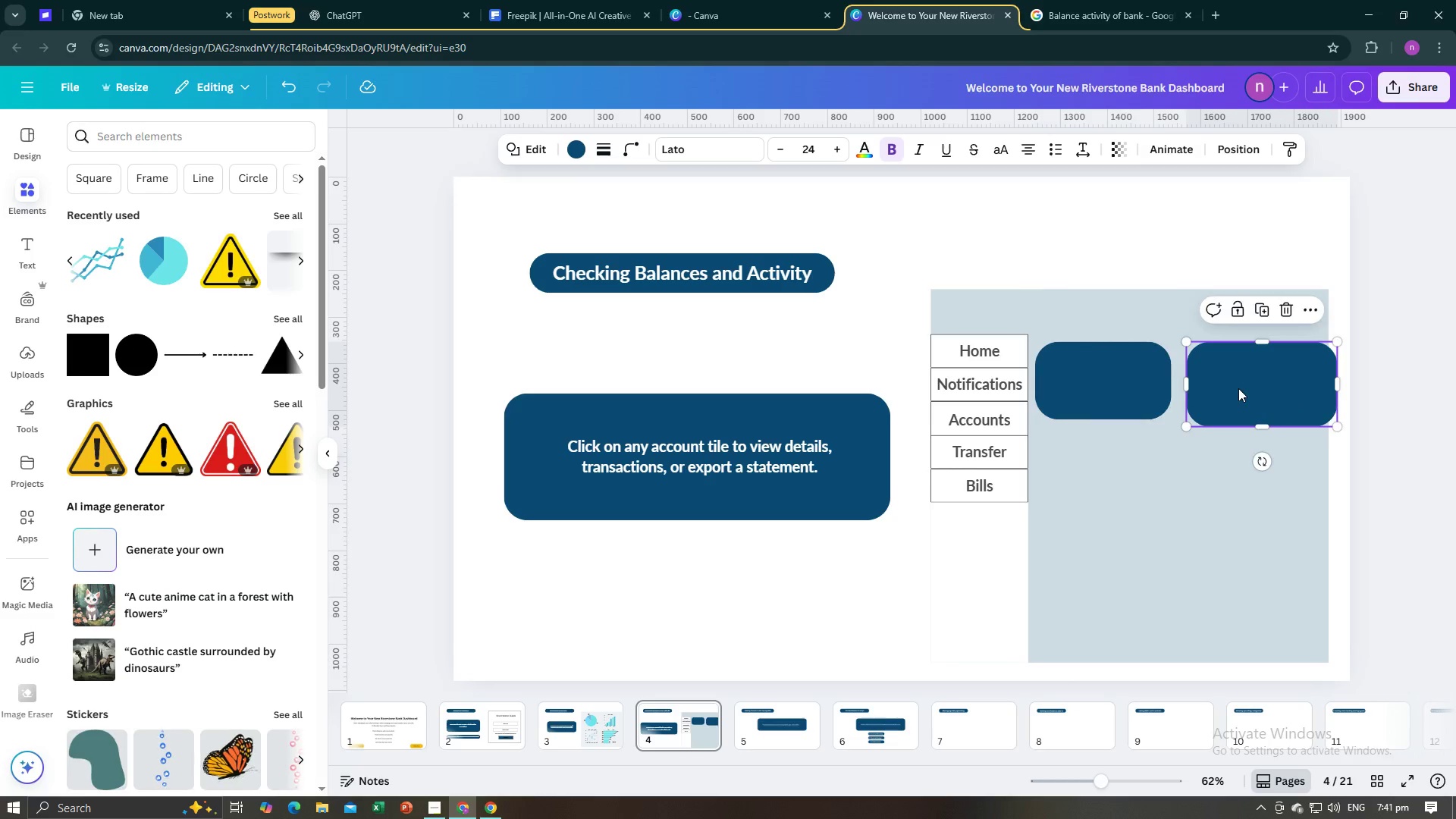 
left_click_drag(start_coordinate=[1238, 388], to_coordinate=[1231, 389])
 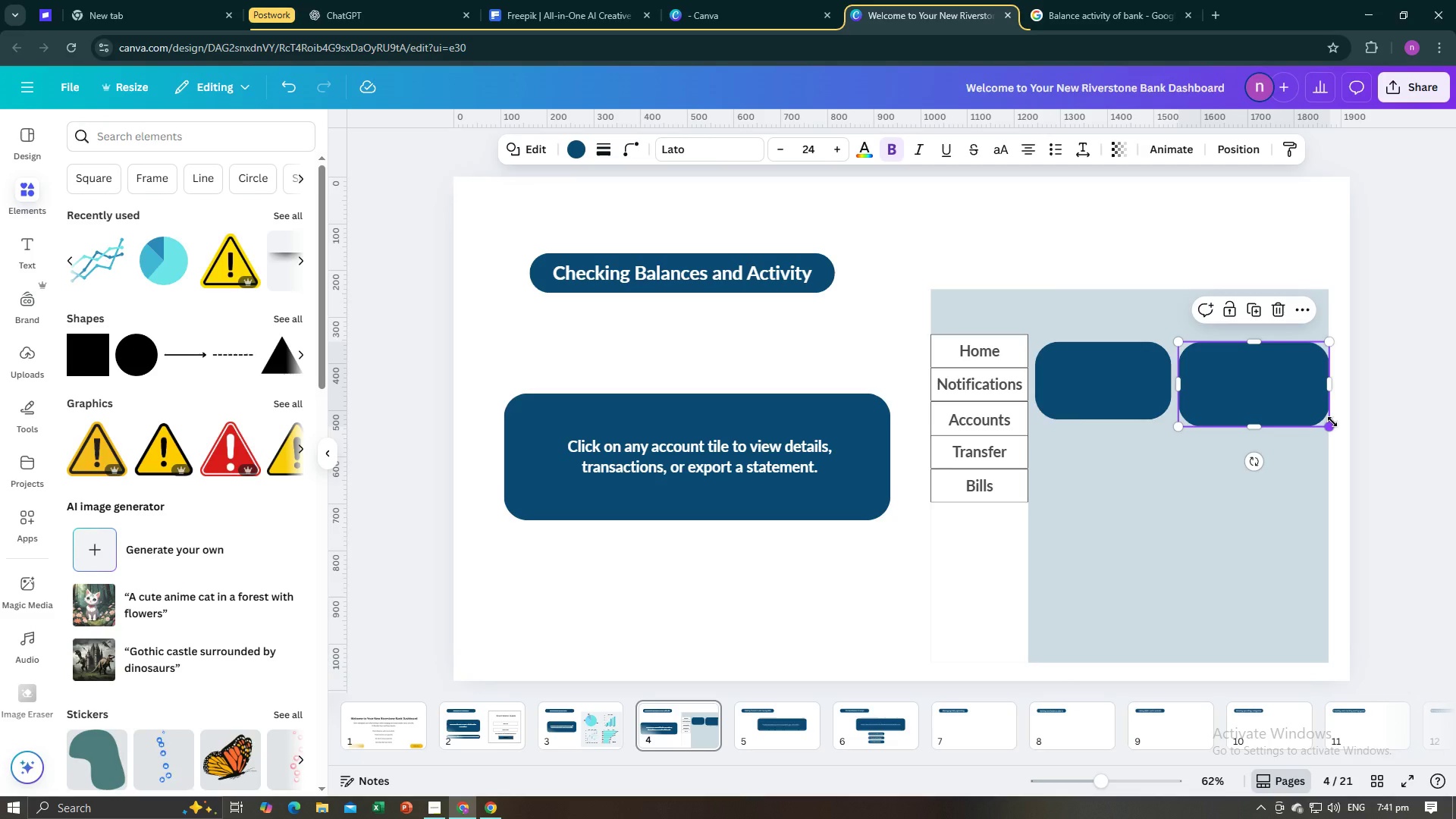 
left_click_drag(start_coordinate=[1332, 422], to_coordinate=[1318, 416])
 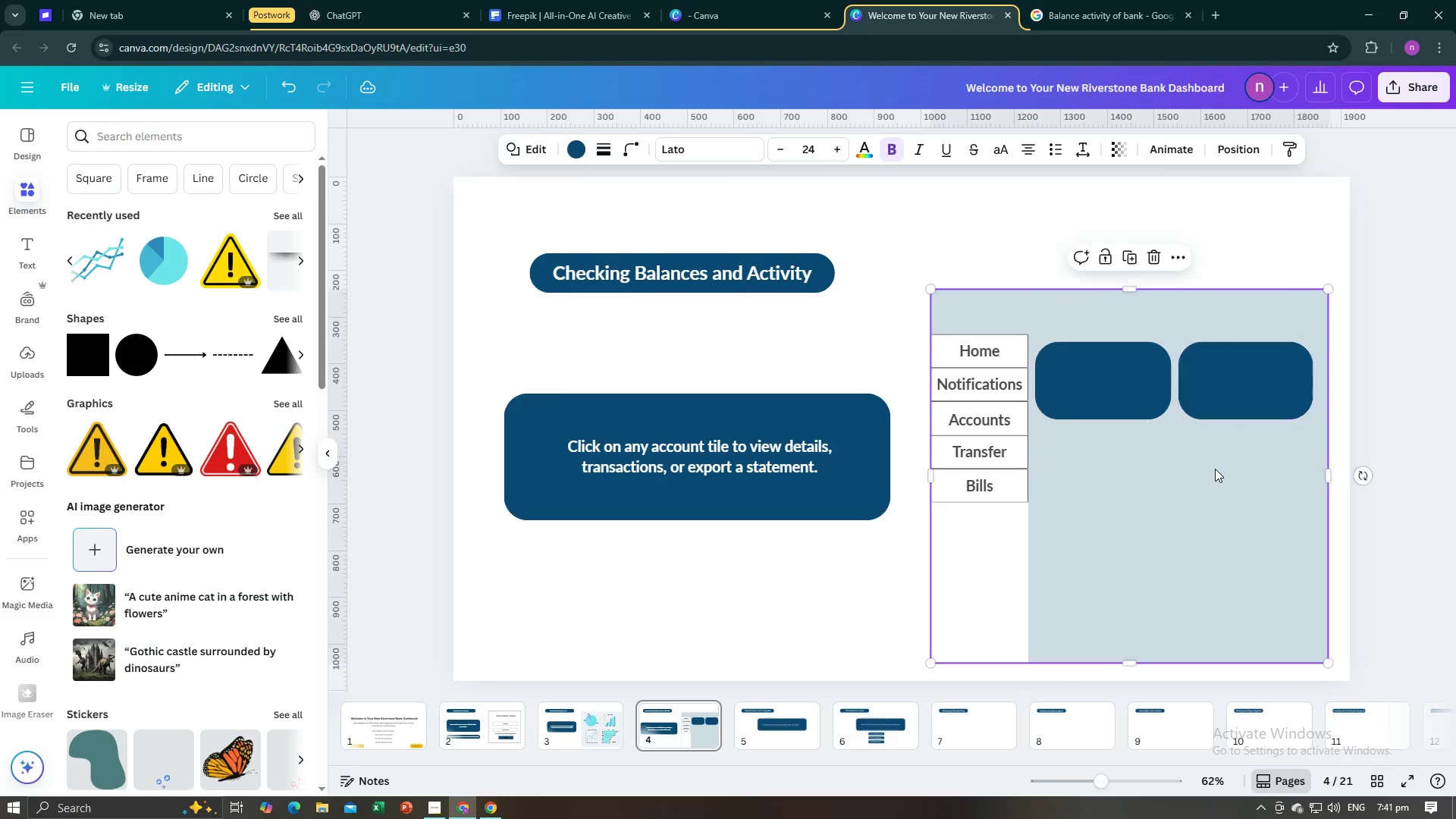 
left_click([1215, 469])
 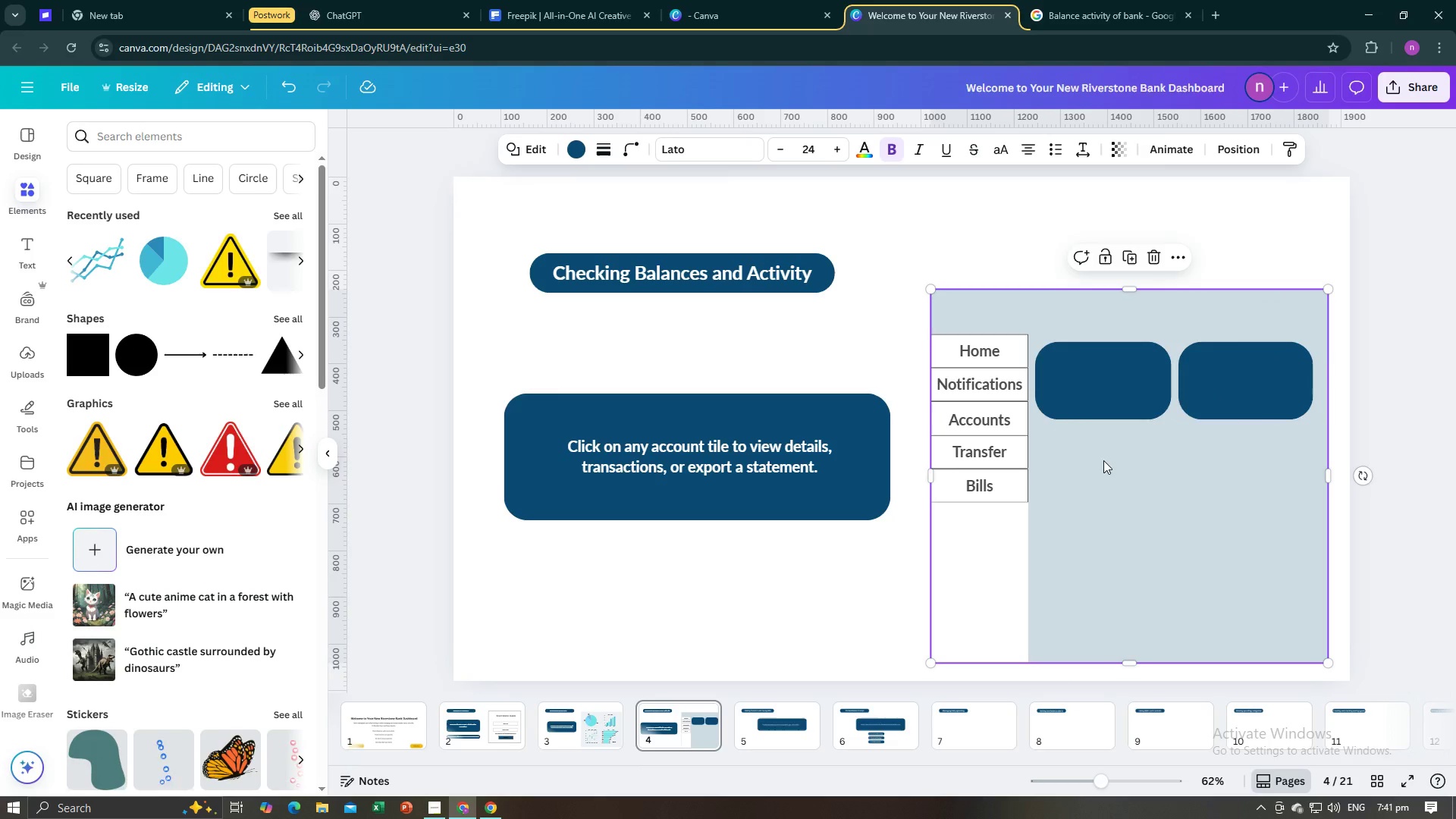 
left_click([1103, 460])
 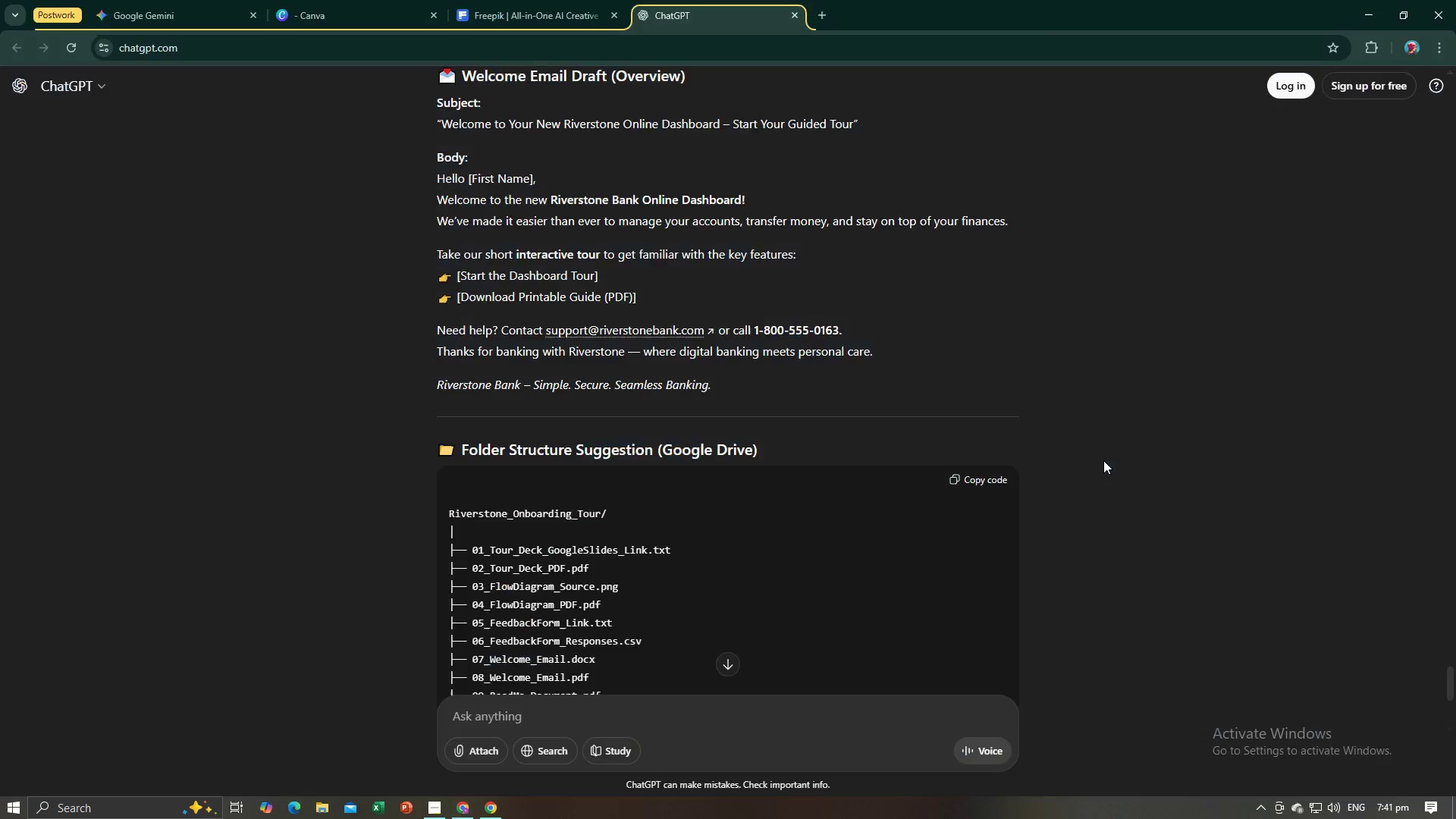 
key(Alt+AltLeft)
 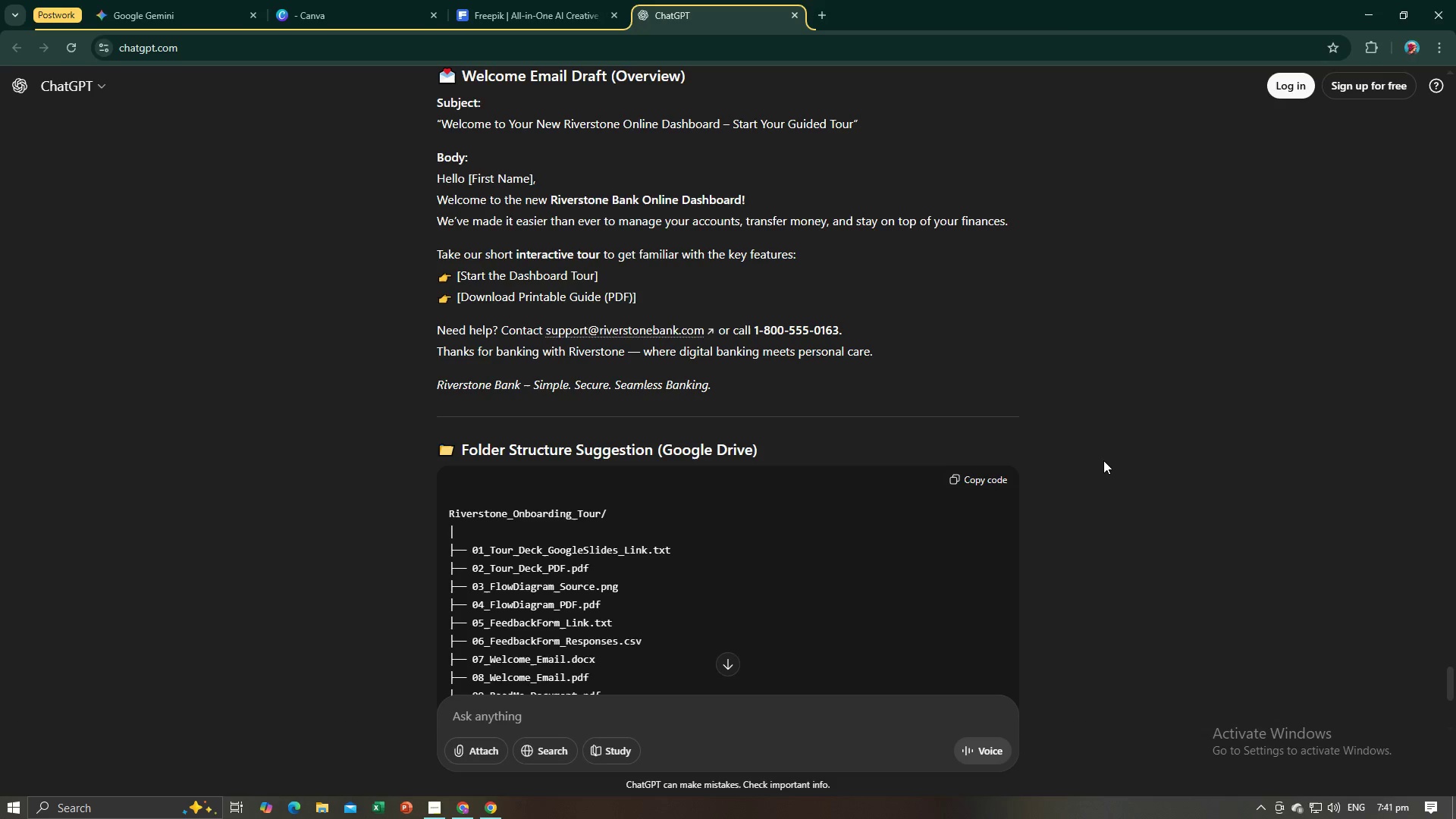 
key(Alt+Tab)
 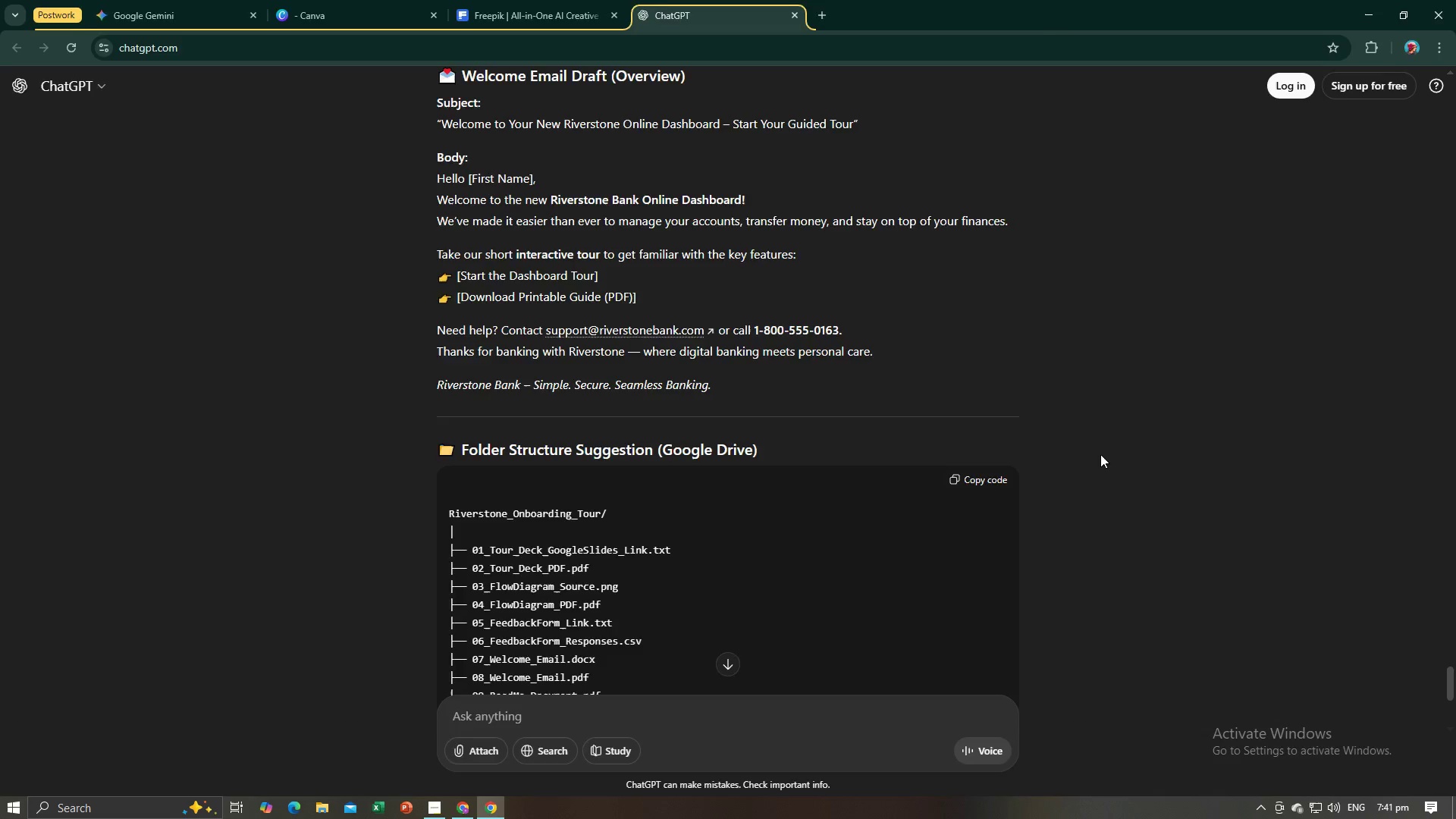 
key(Alt+AltLeft)
 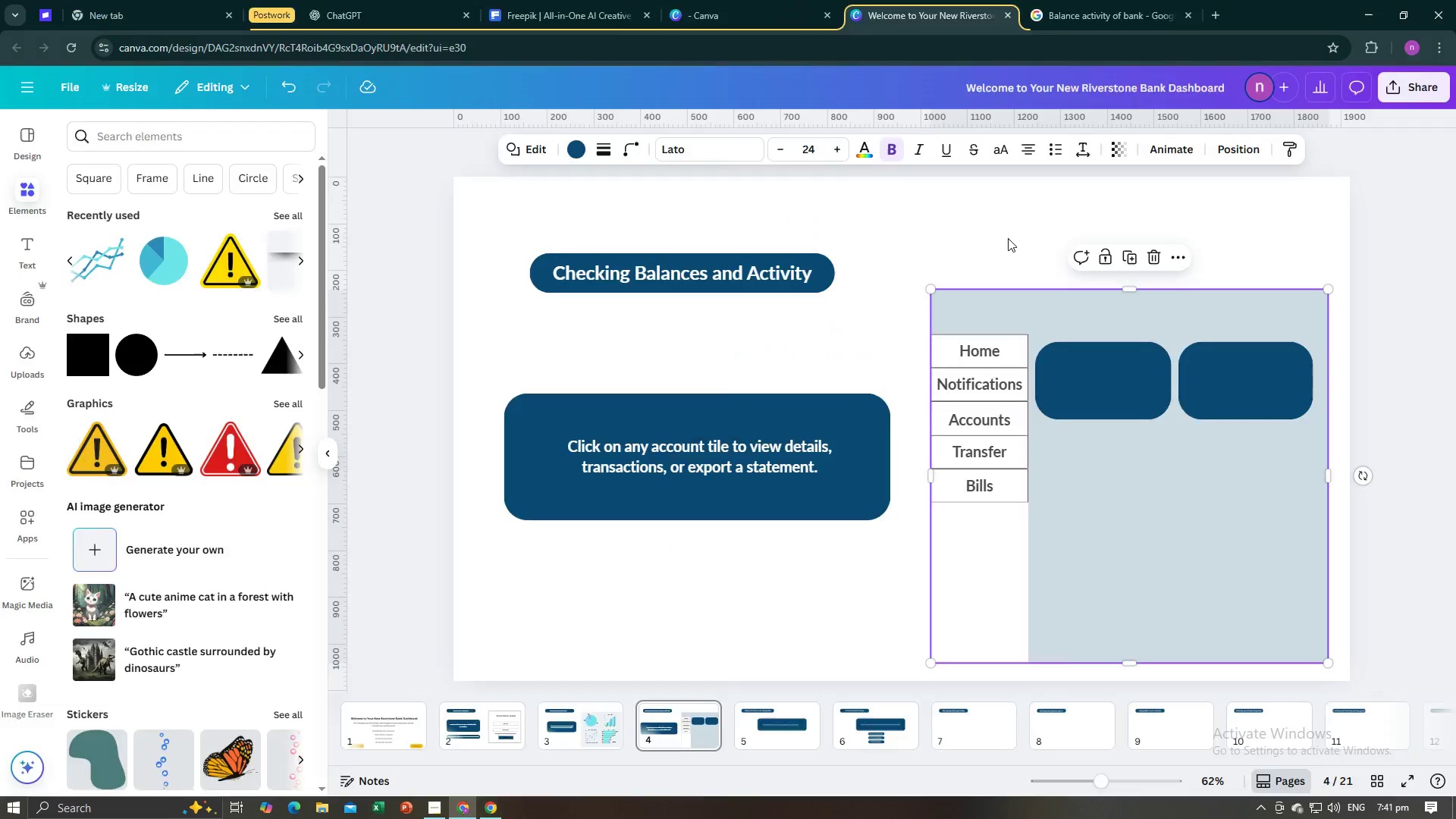 
key(Alt+Tab)
 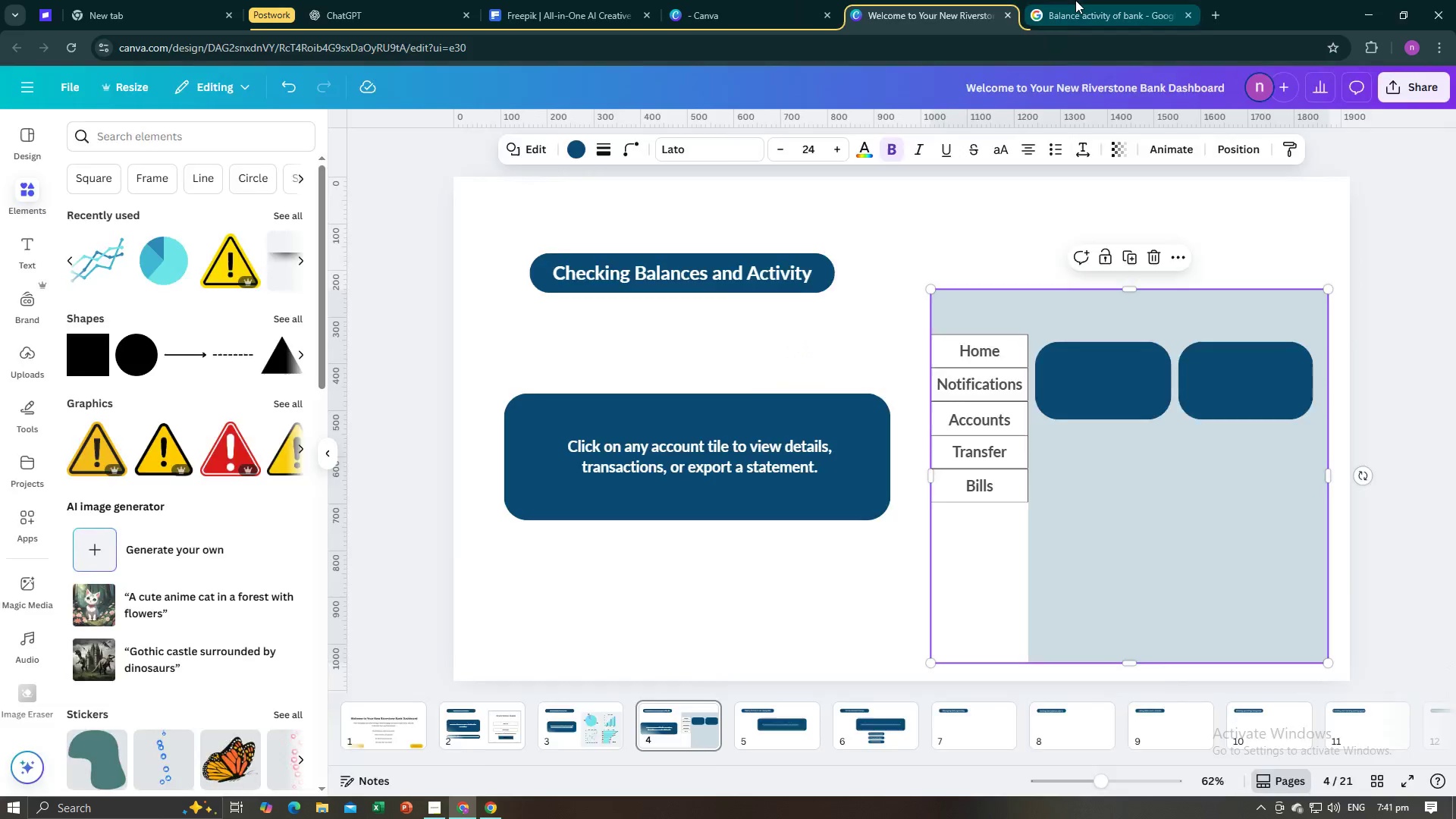 
left_click([1075, 0])
 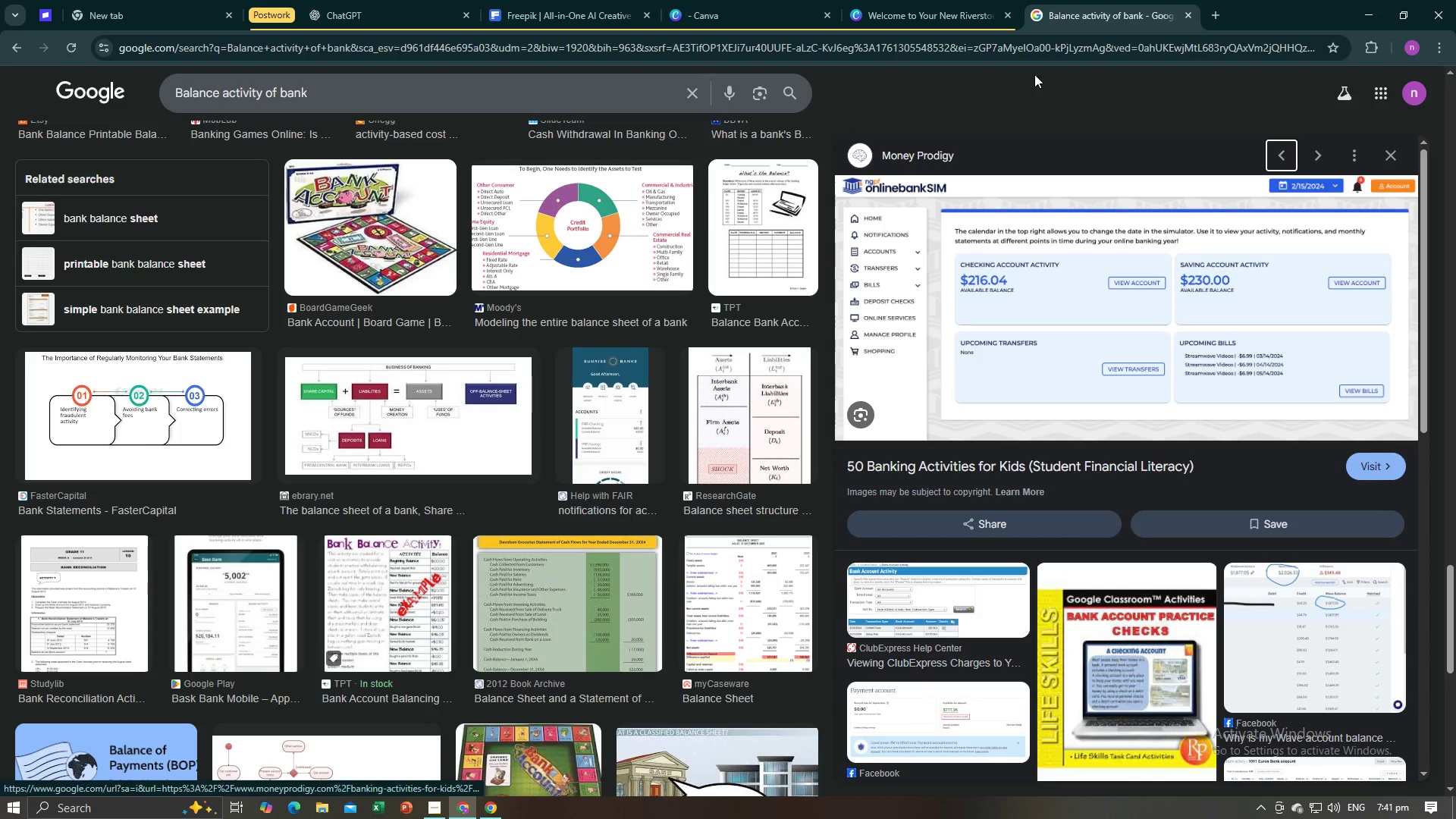 
left_click([921, 0])
 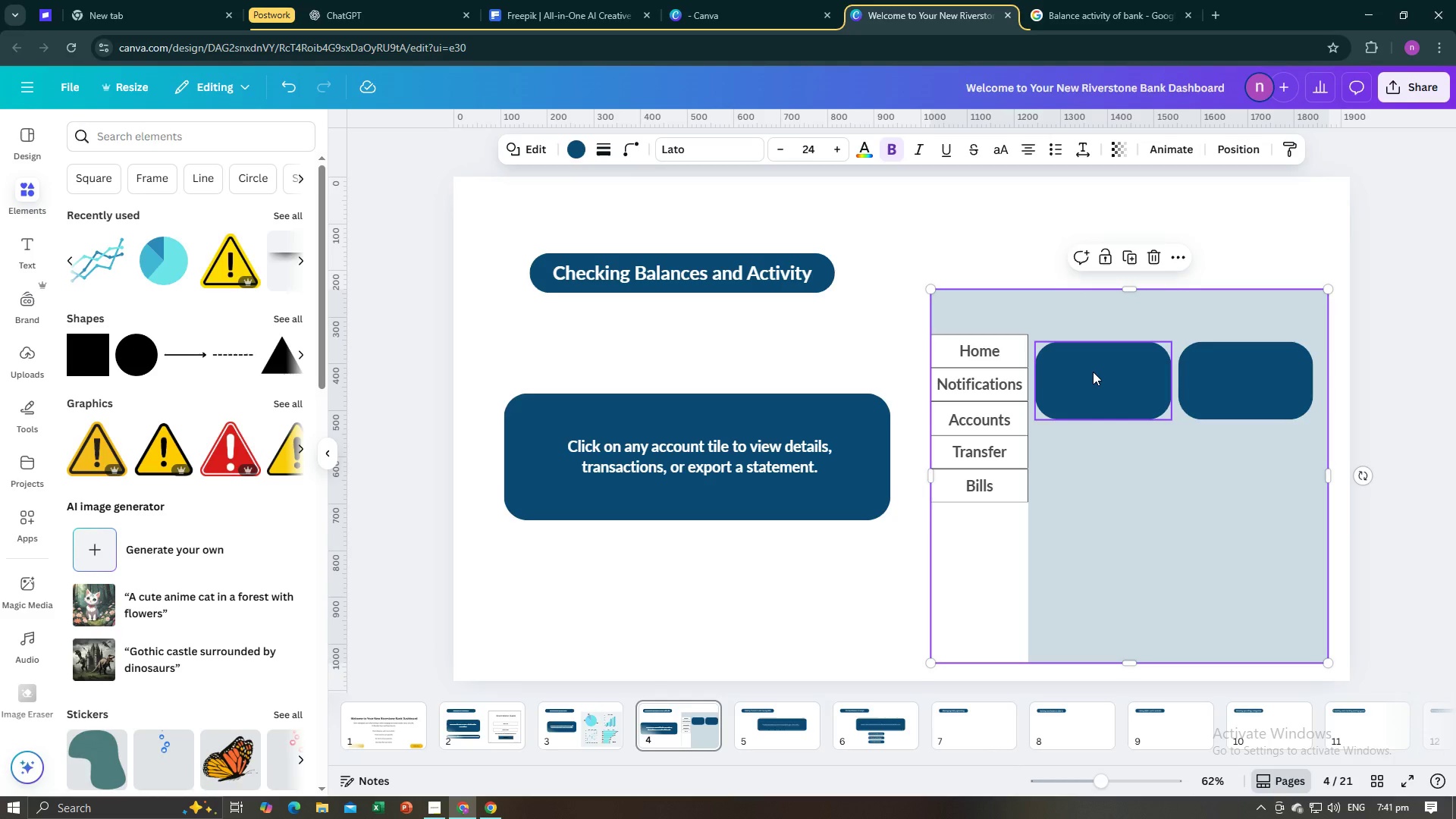 
left_click([1094, 363])
 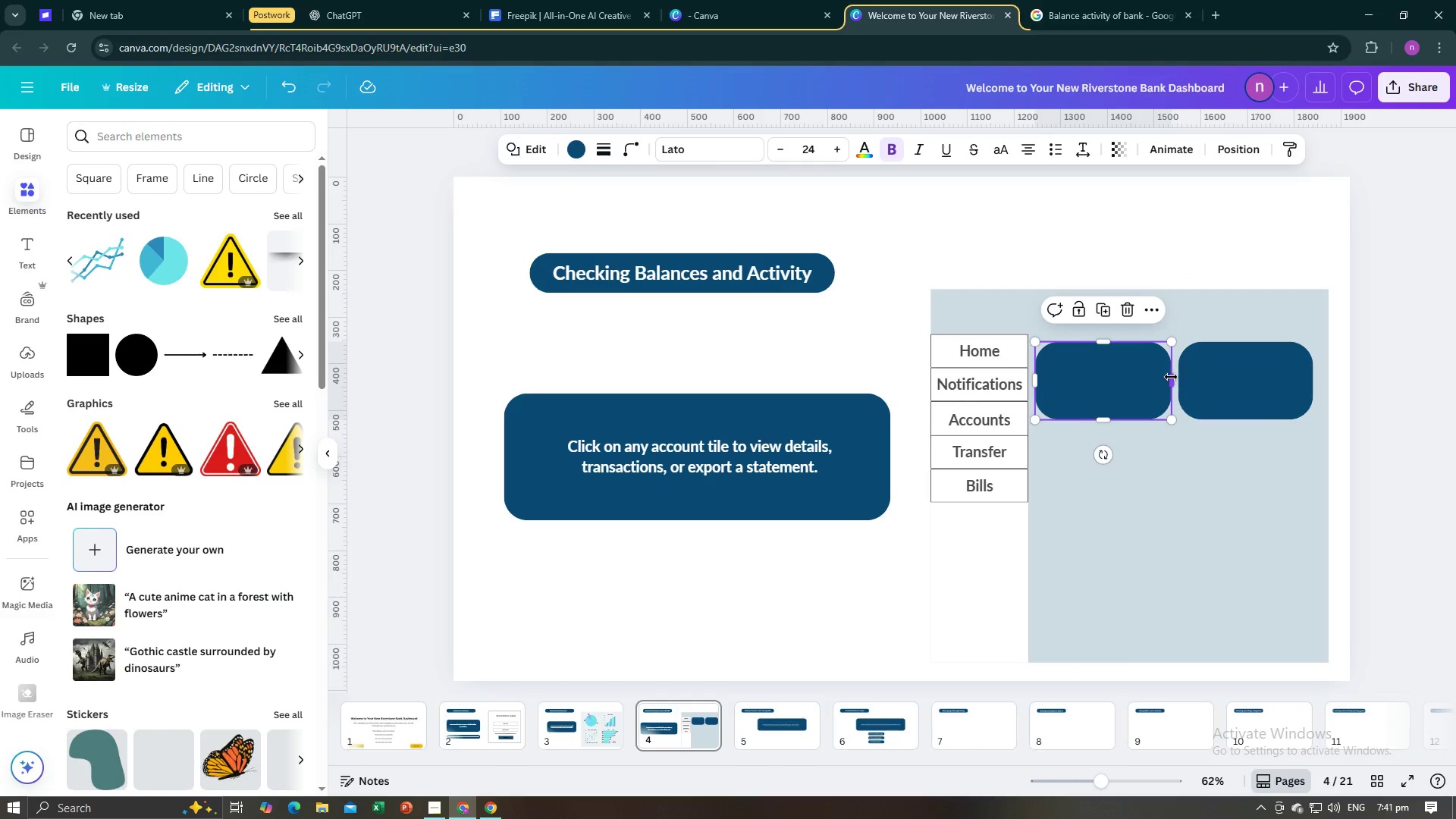 
left_click_drag(start_coordinate=[1171, 377], to_coordinate=[1172, 382])
 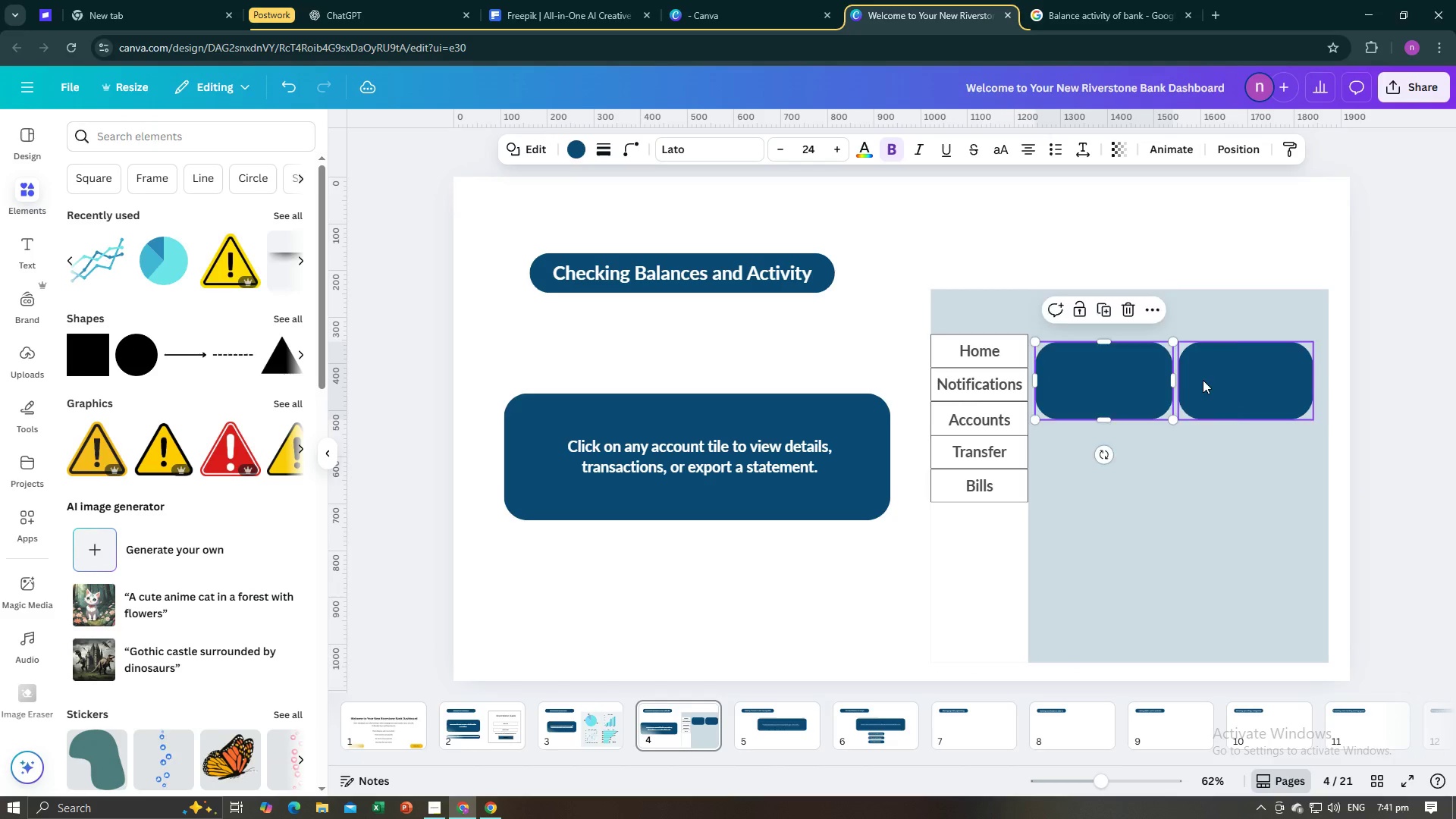 
left_click([1203, 380])
 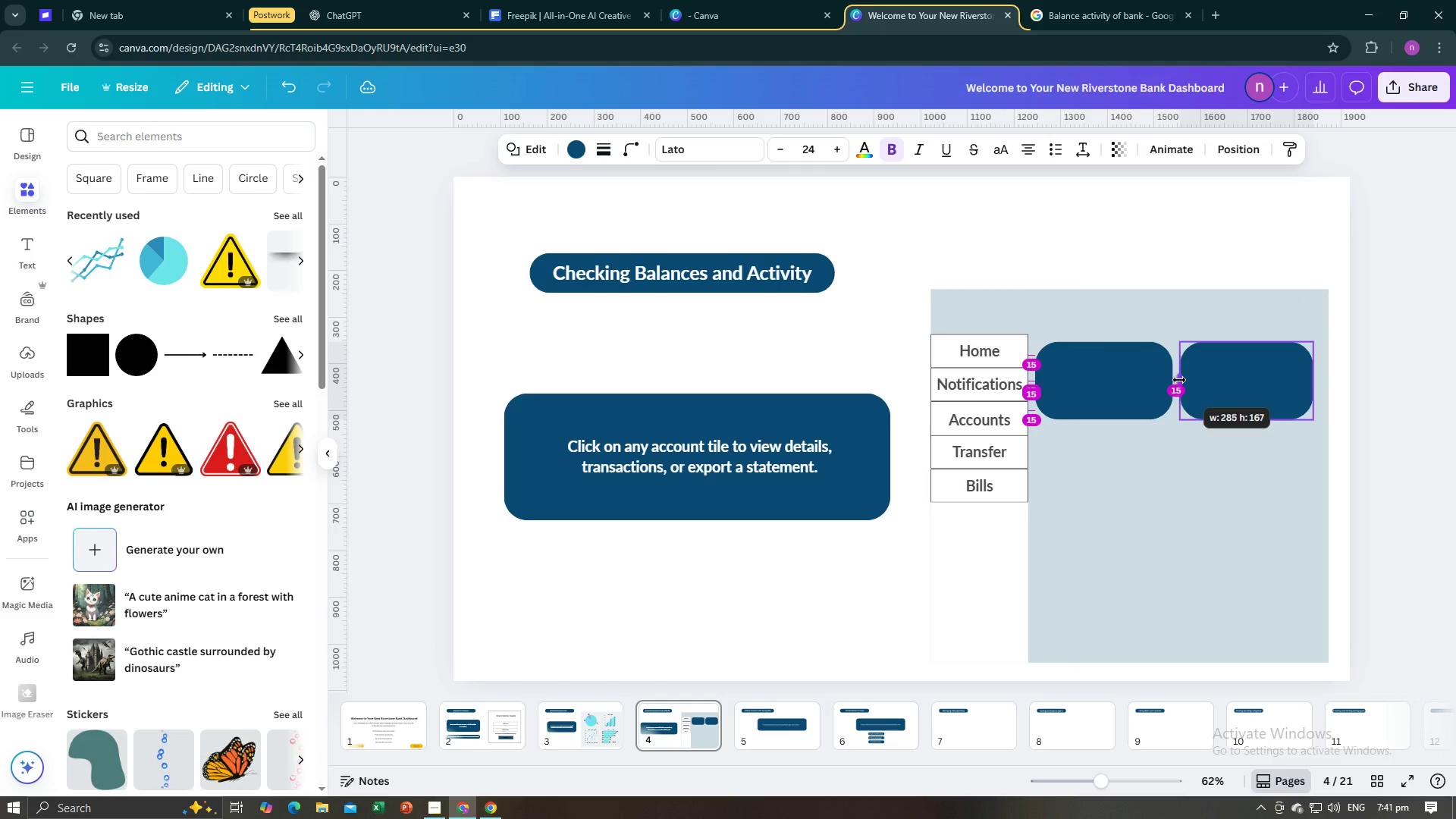 
left_click([1135, 451])
 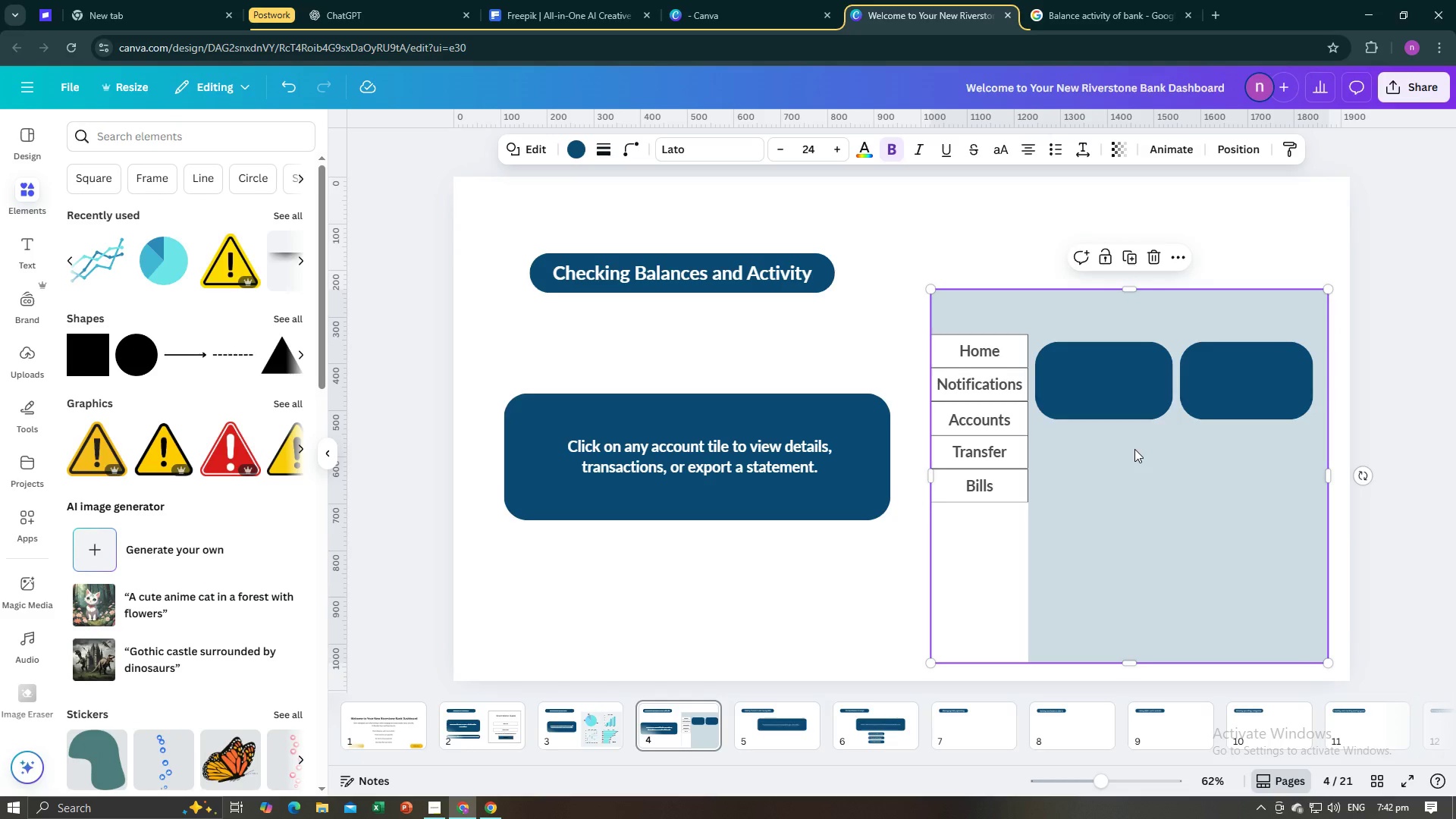 
left_click([1220, 372])
 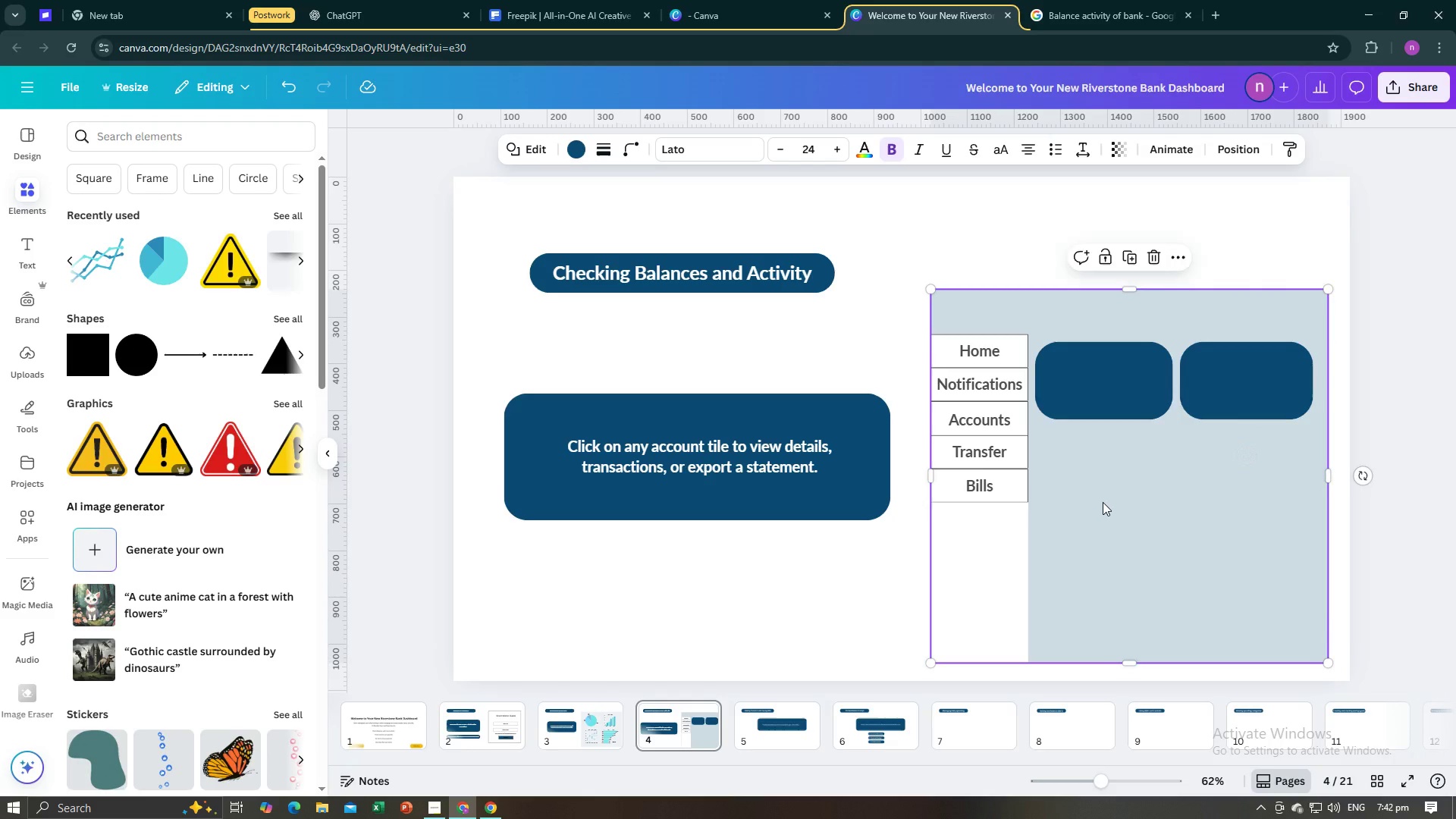 
left_click([1103, 502])
 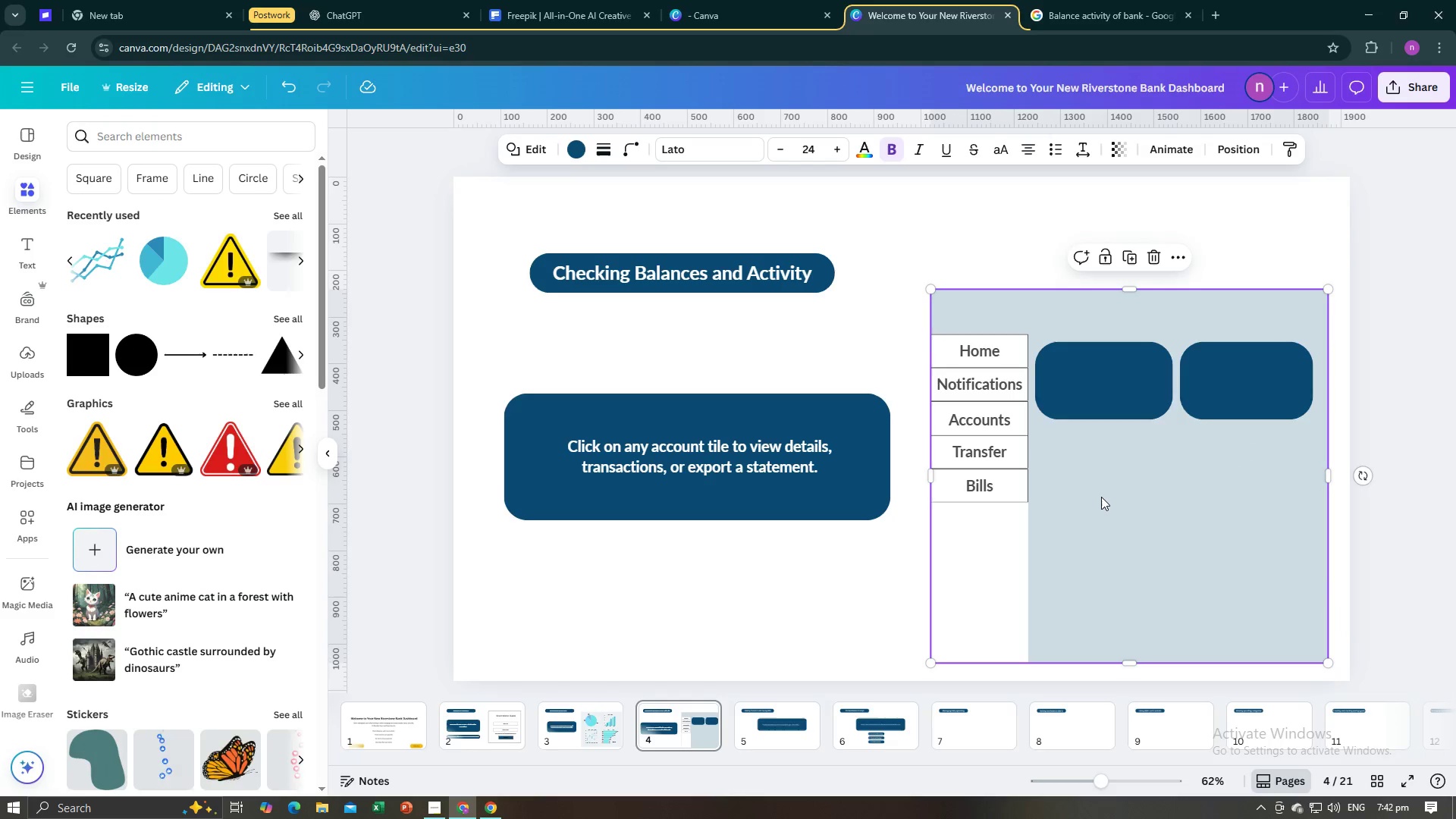 
left_click([1101, 497])
 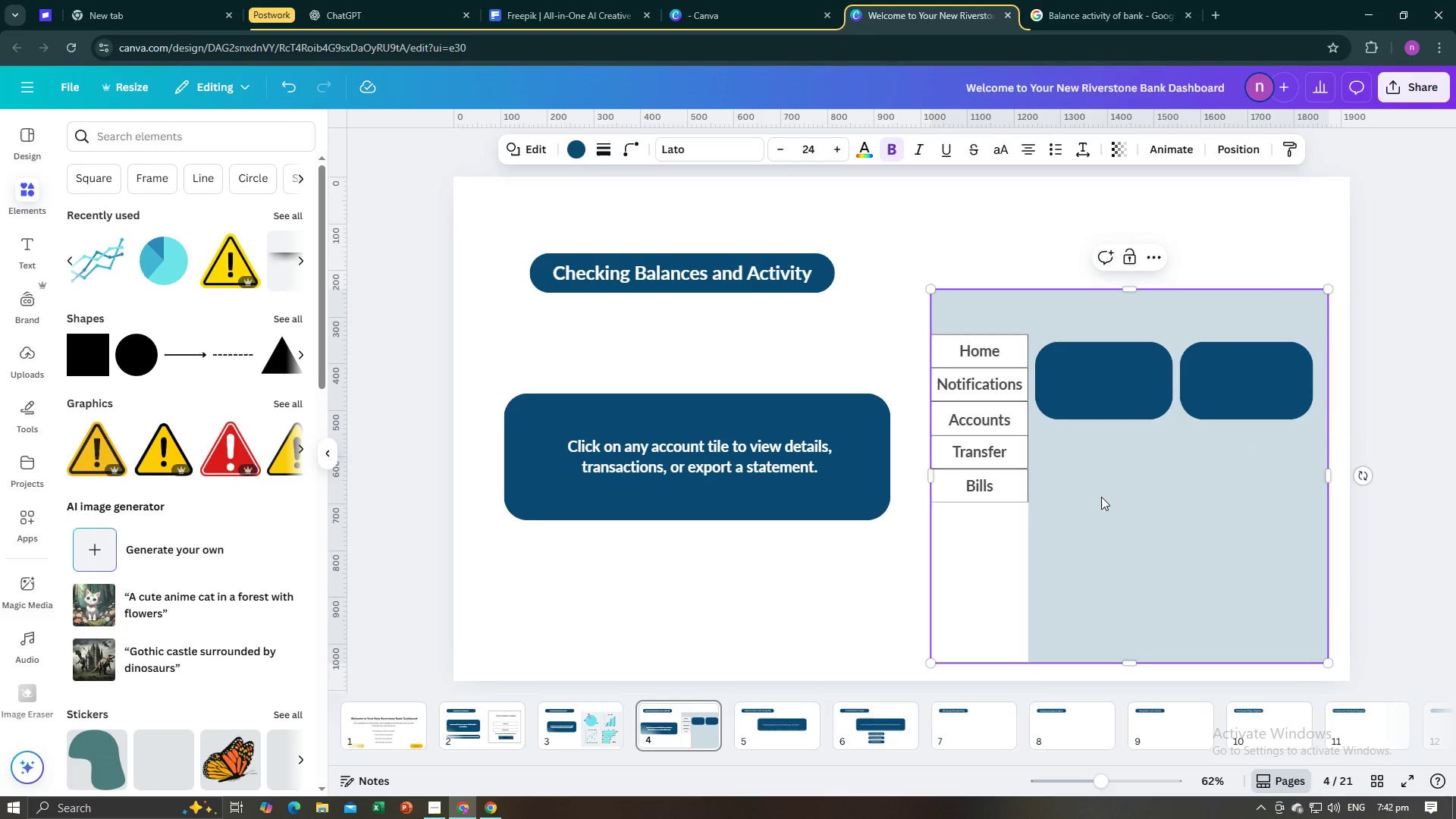 
key(Alt+AltLeft)
 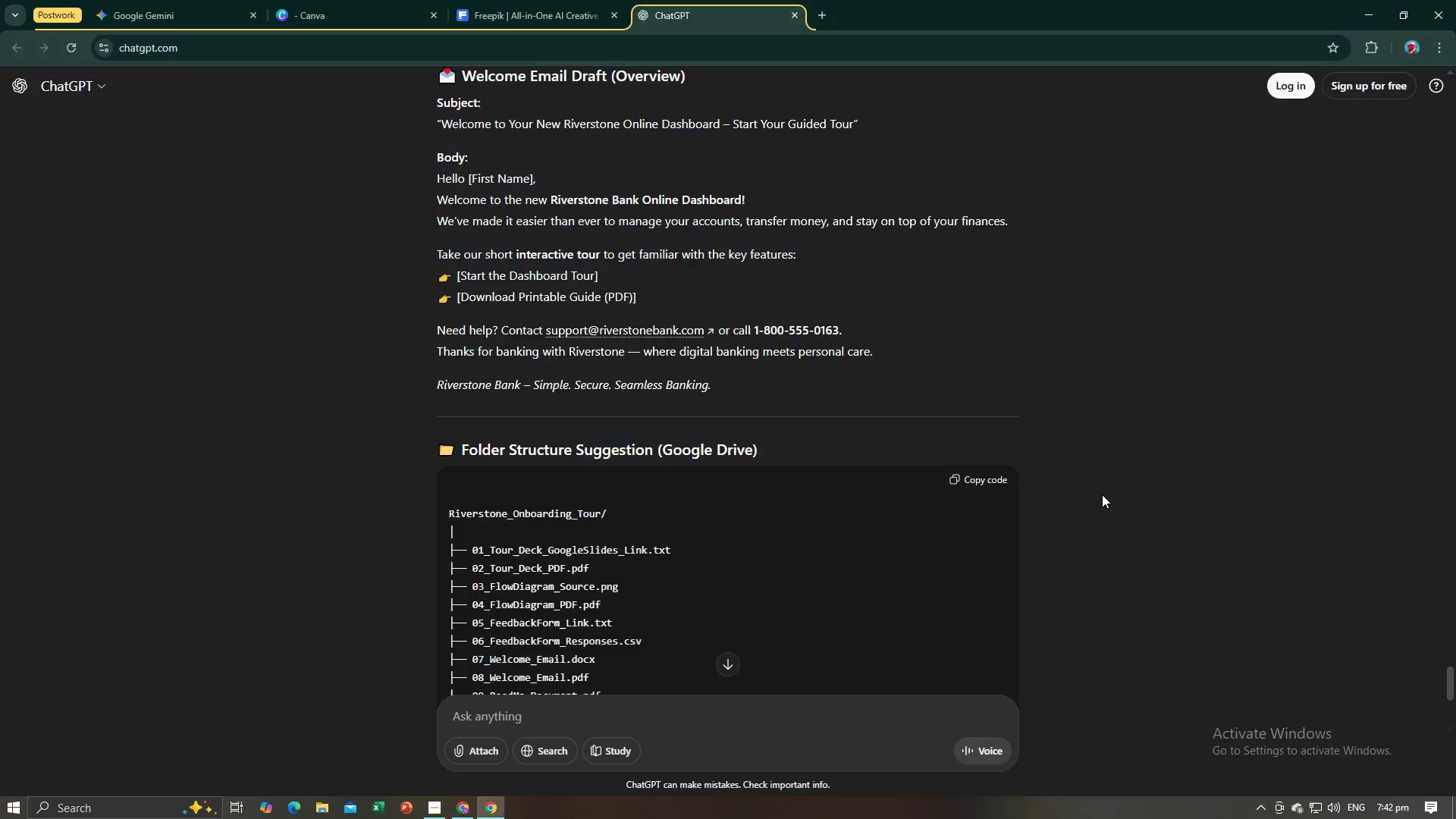 
key(Alt+Tab)
 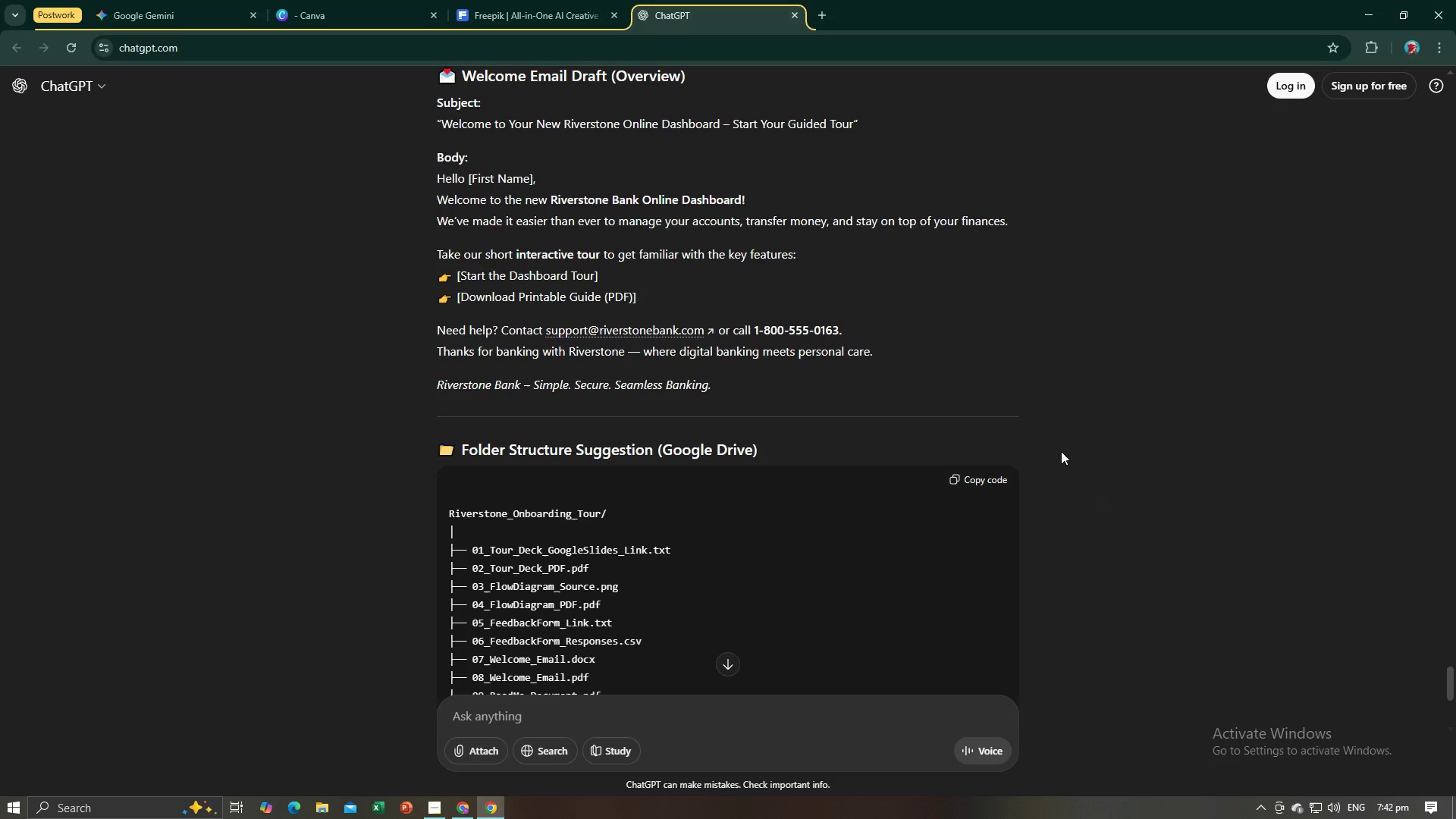 
key(Alt+AltLeft)
 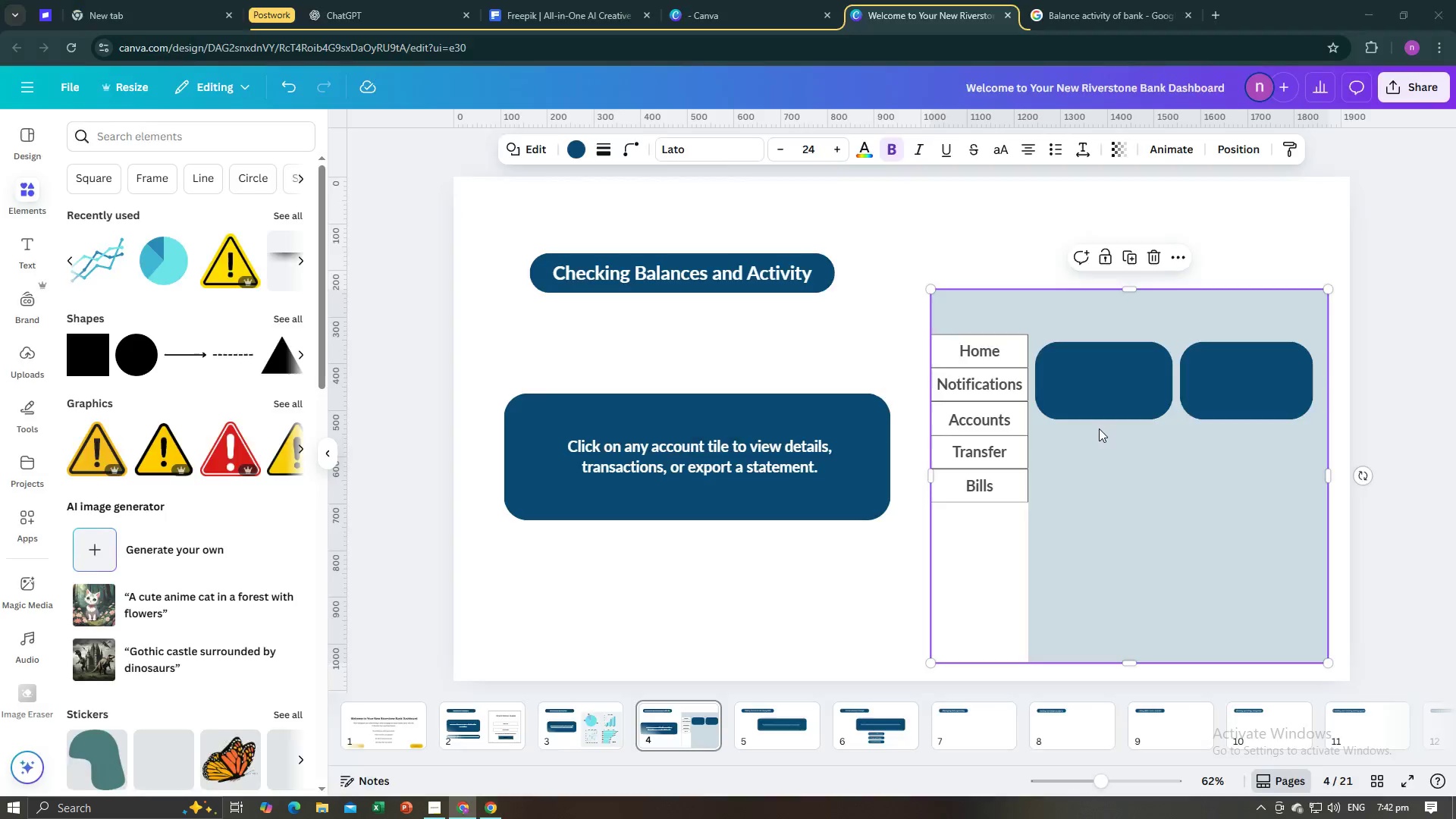 
key(Alt+Tab)
 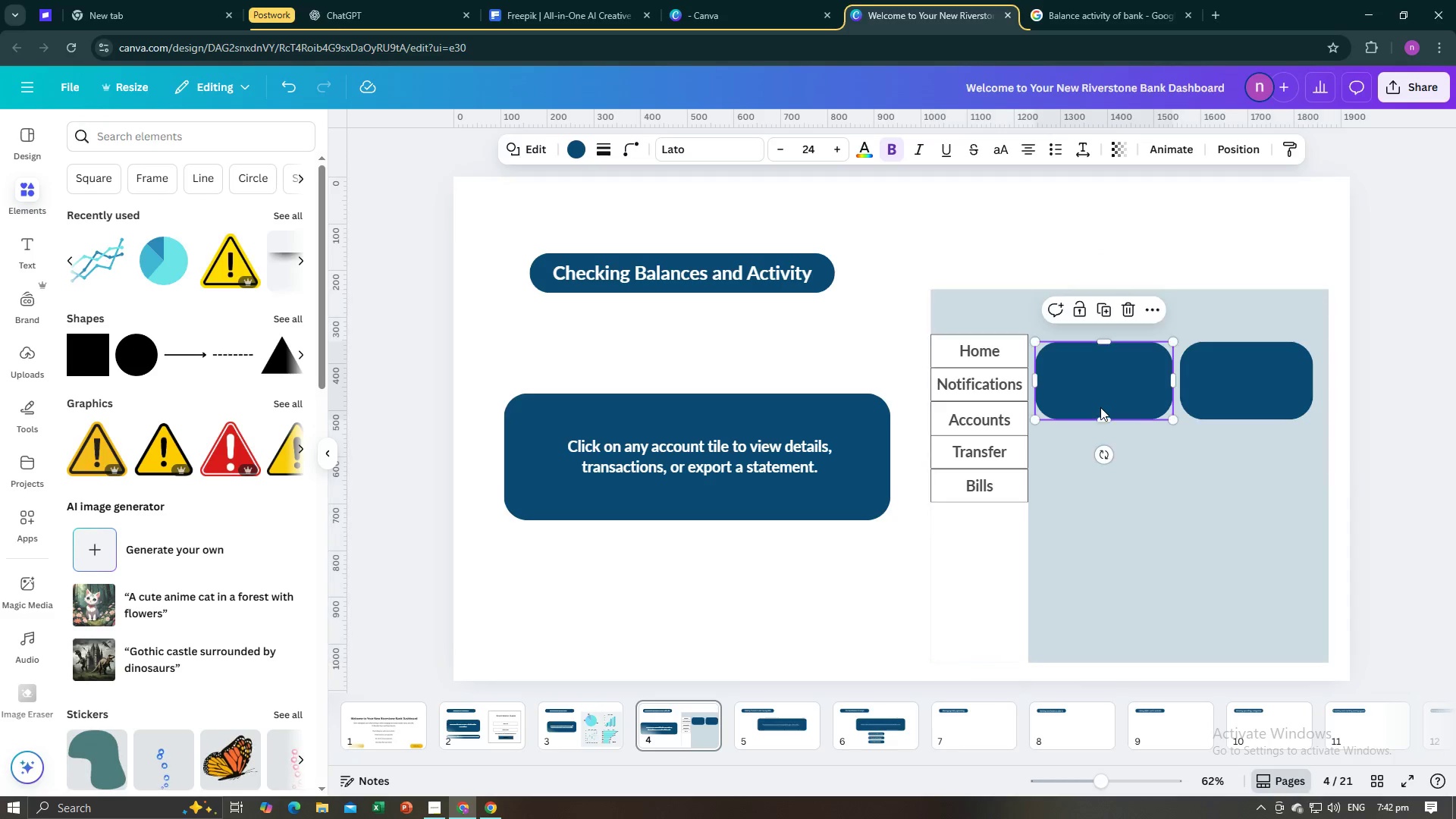 
left_click([1100, 407])
 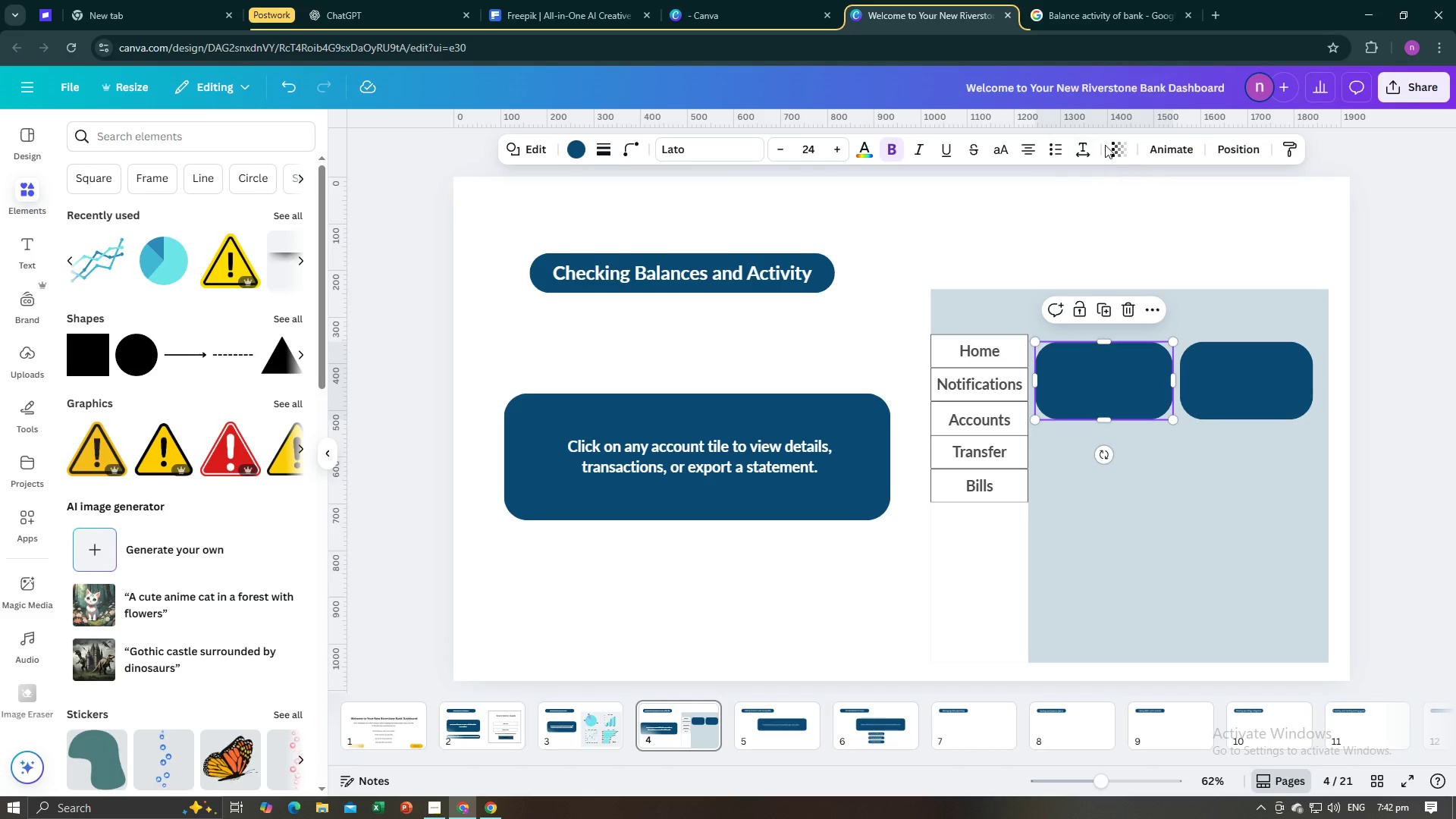 
double_click([1119, 145])
 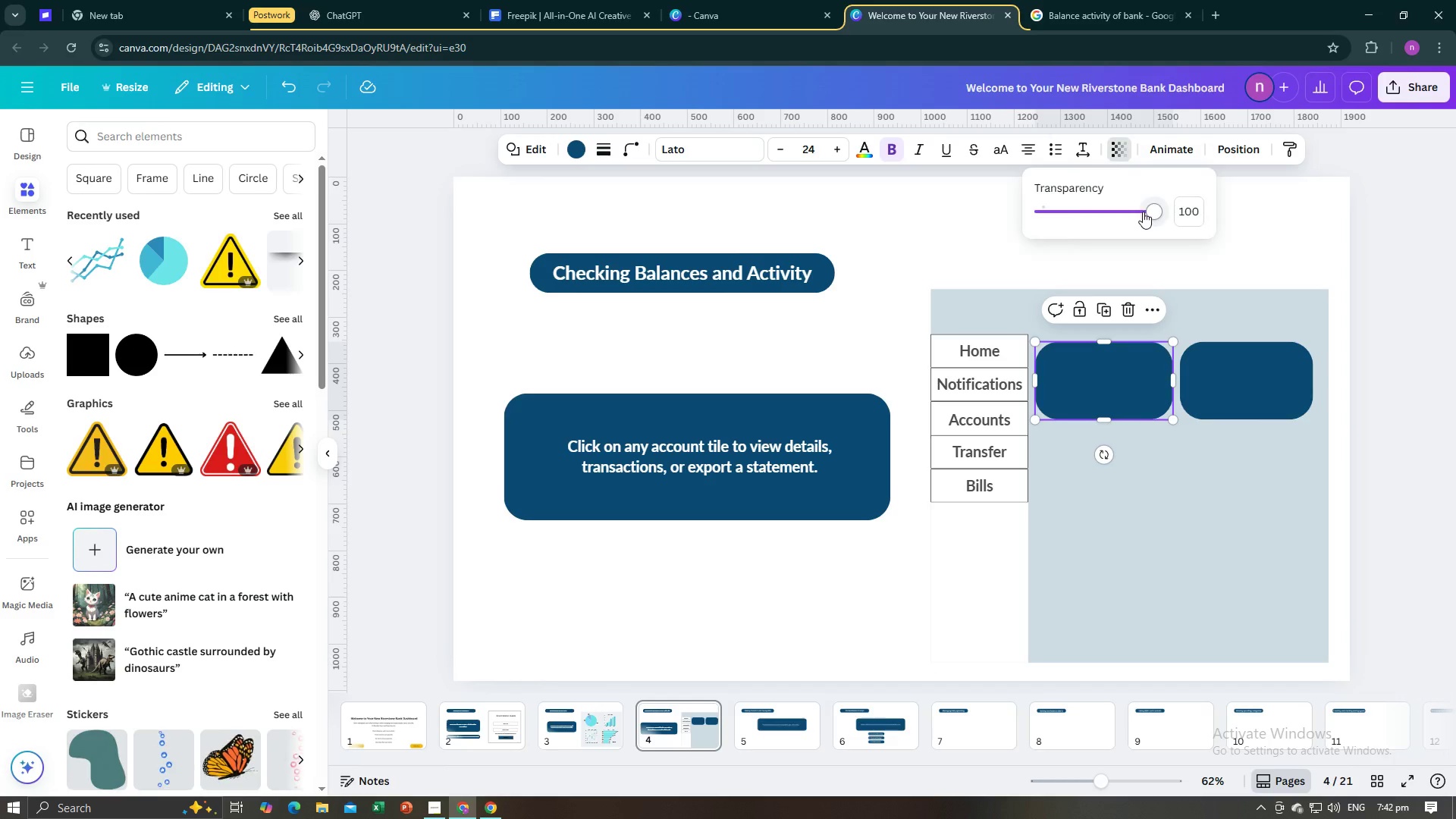 
left_click_drag(start_coordinate=[1143, 212], to_coordinate=[1113, 212])
 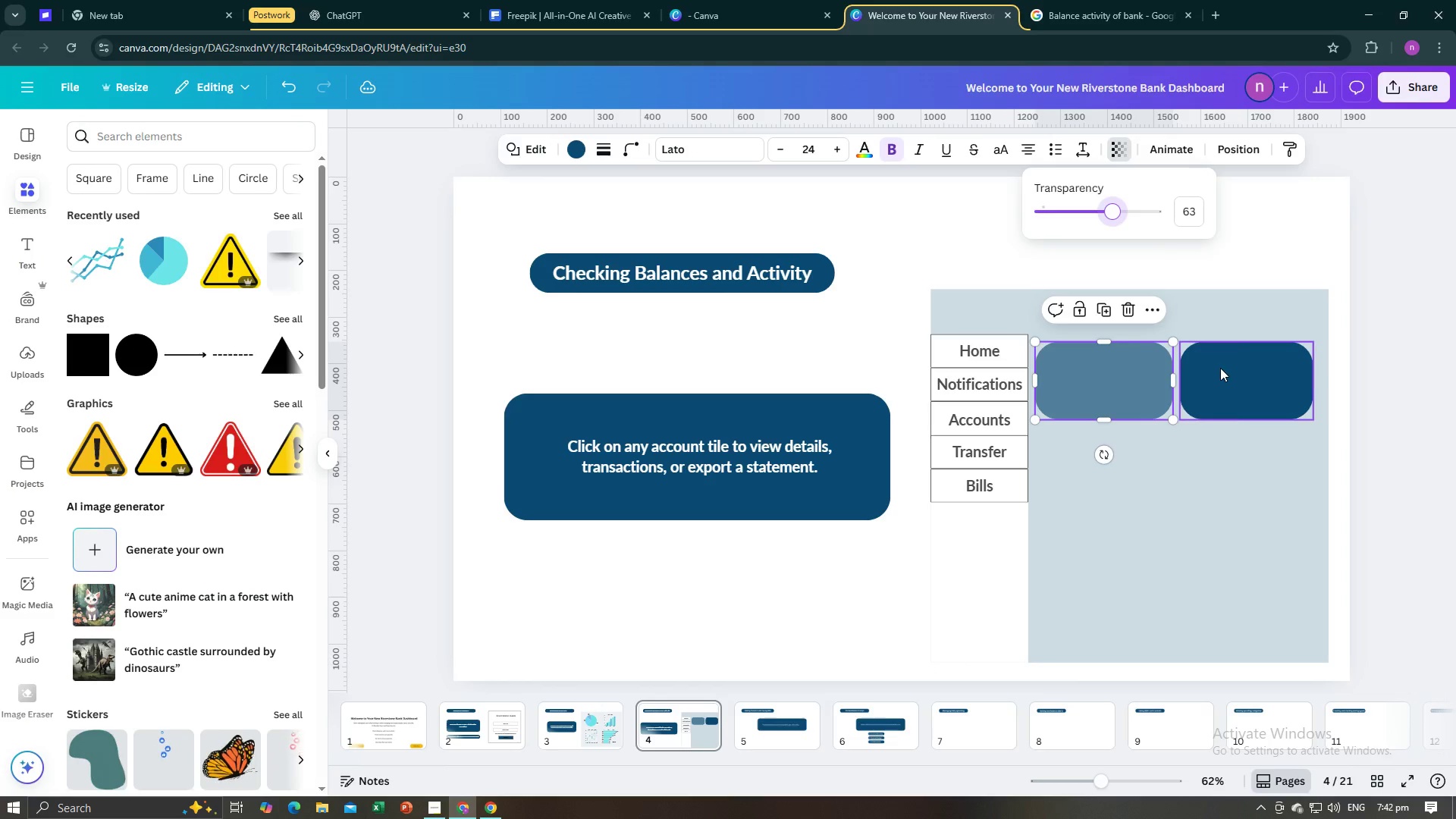 
left_click([1220, 368])
 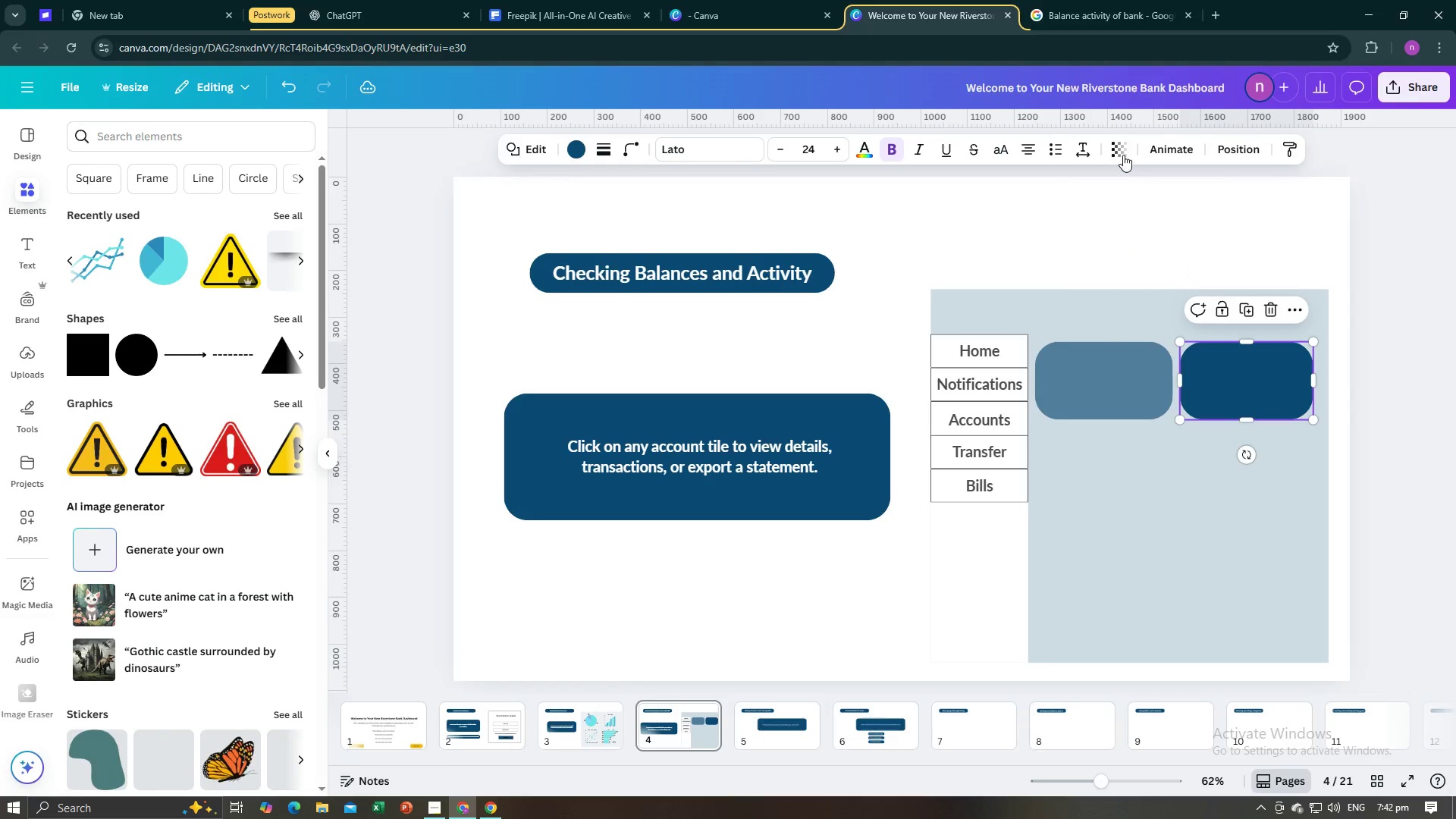 
left_click([1123, 155])
 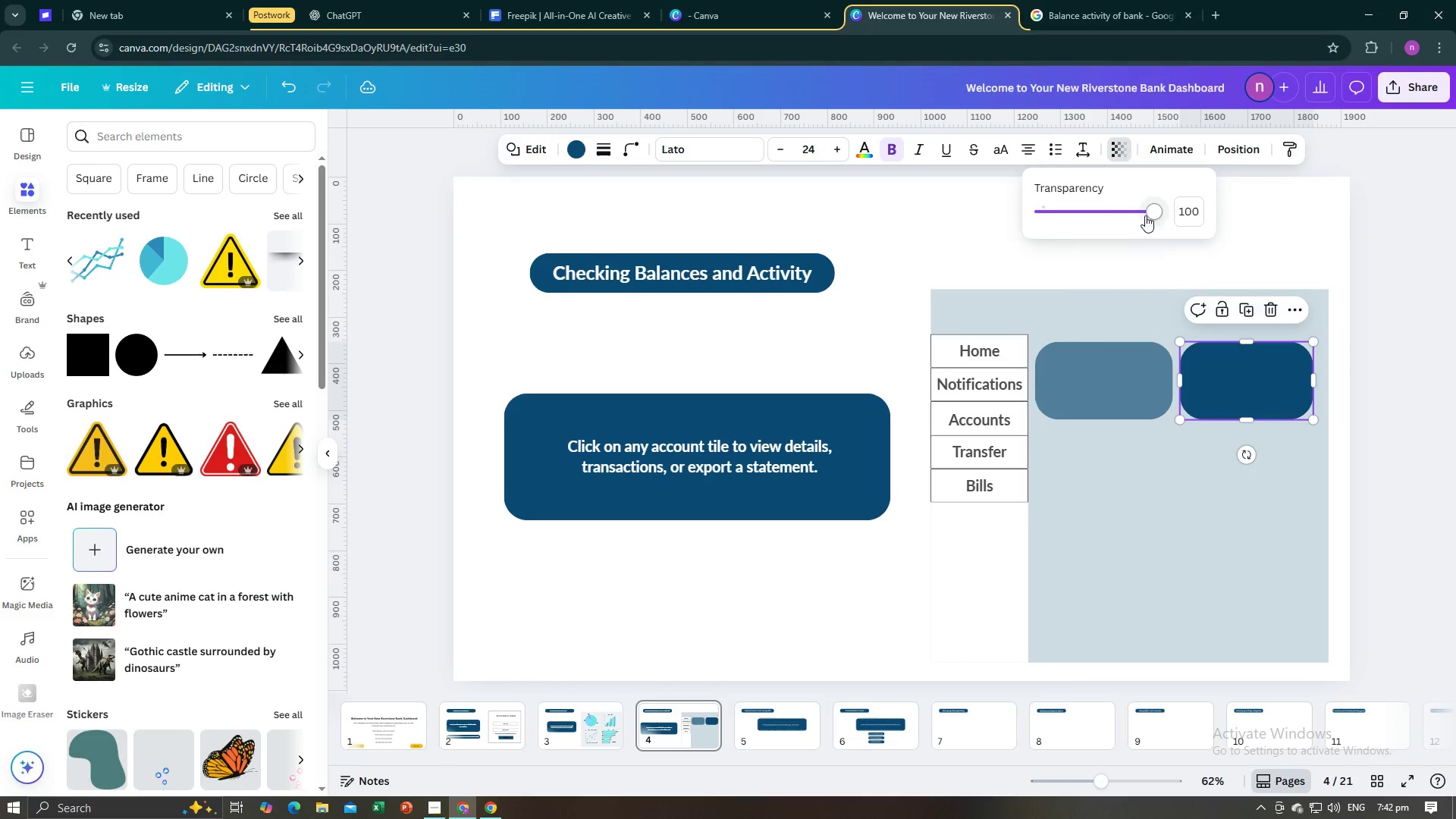 
left_click_drag(start_coordinate=[1145, 215], to_coordinate=[1116, 218])
 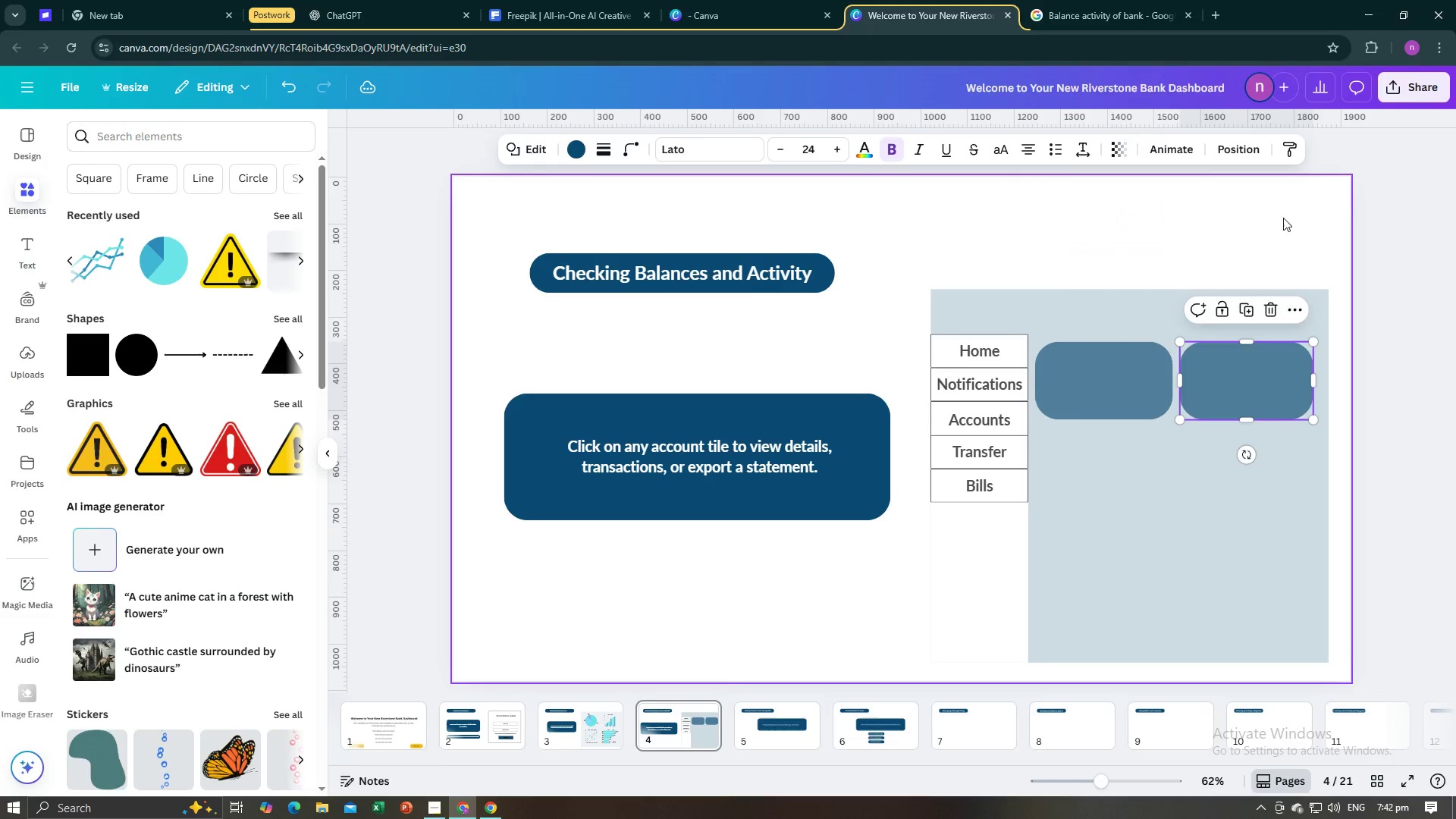 
left_click([1283, 218])
 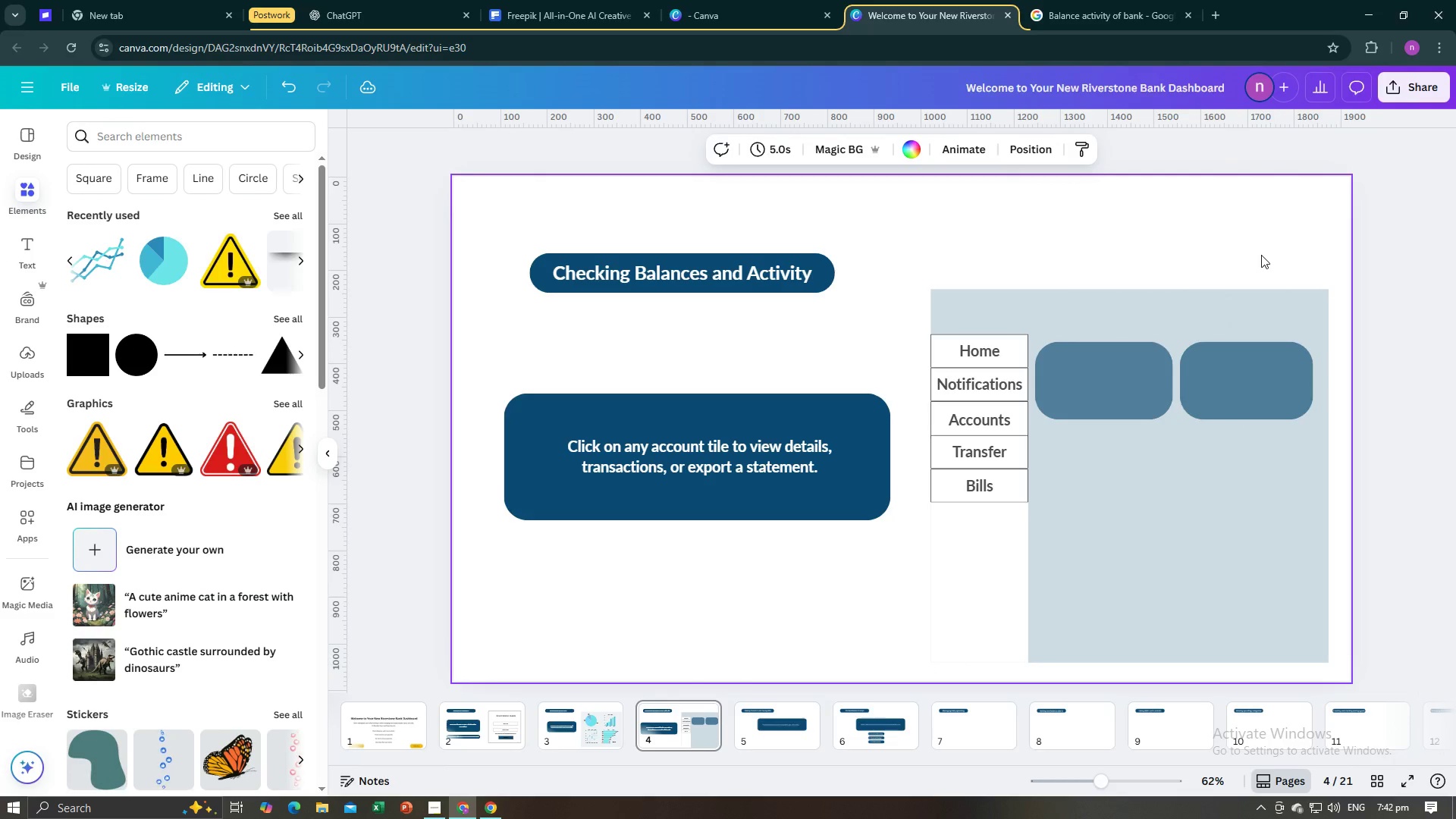 
key(Alt+AltLeft)
 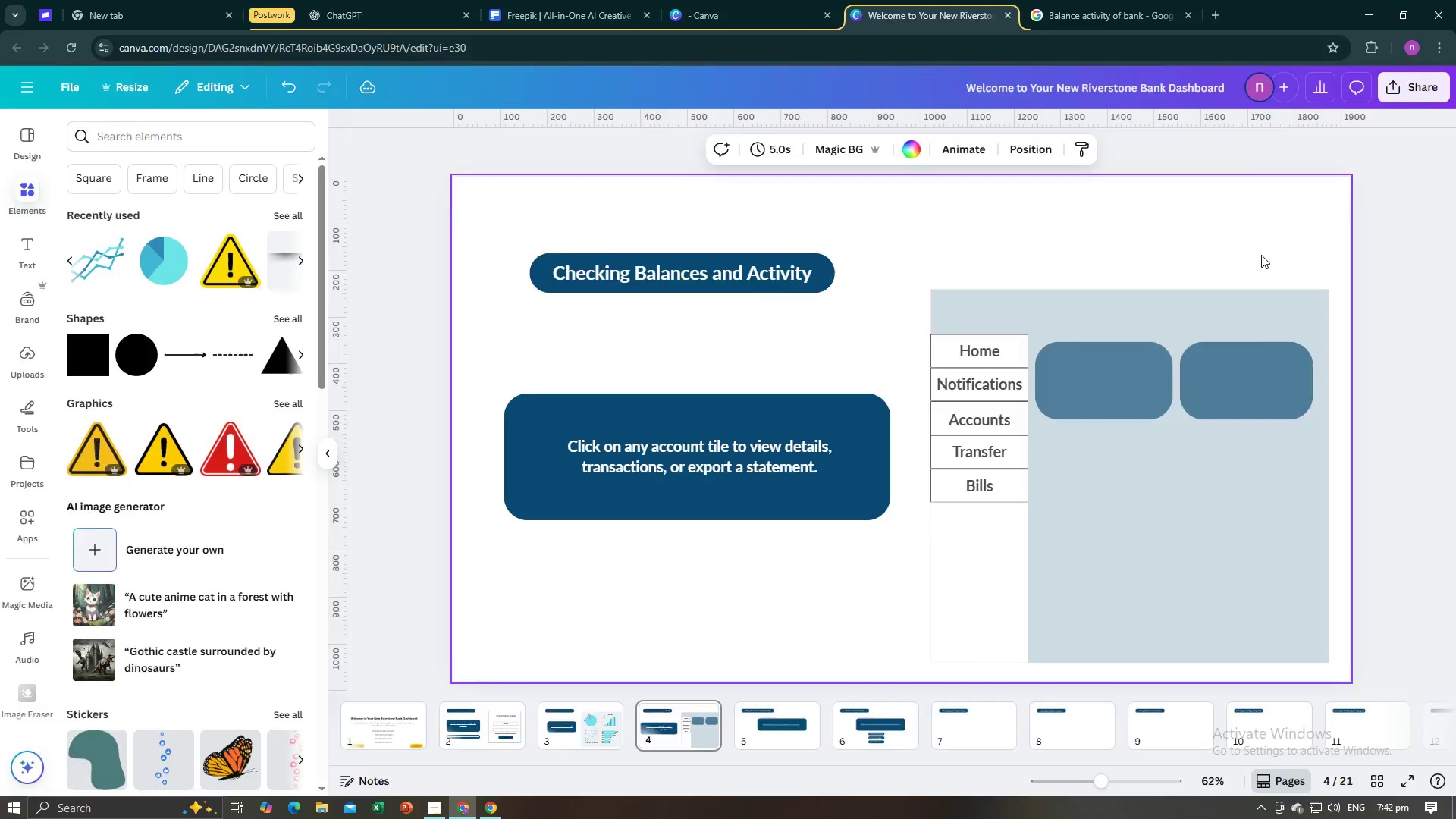 
key(Alt+Tab)
 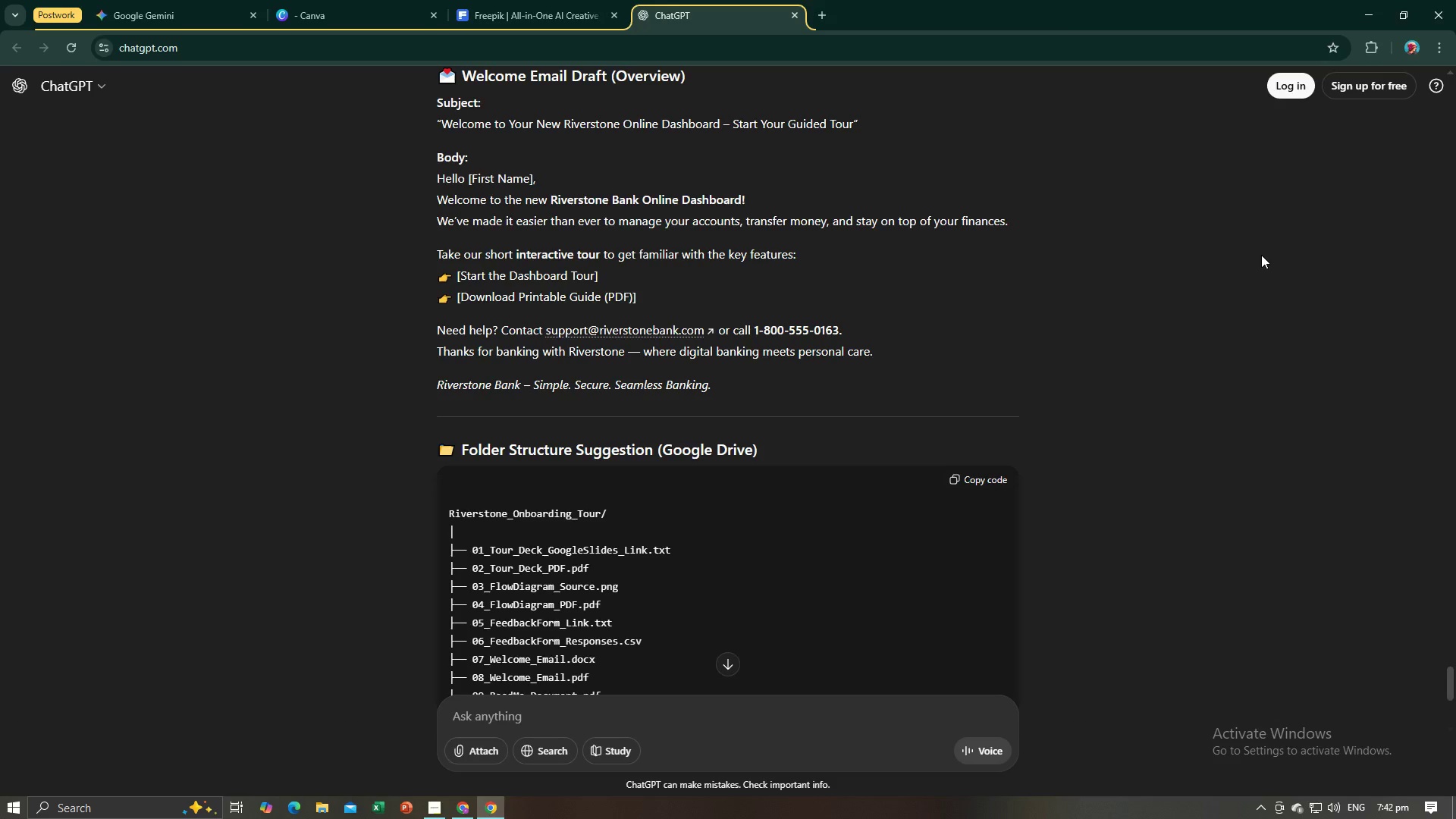 
key(Alt+AltLeft)
 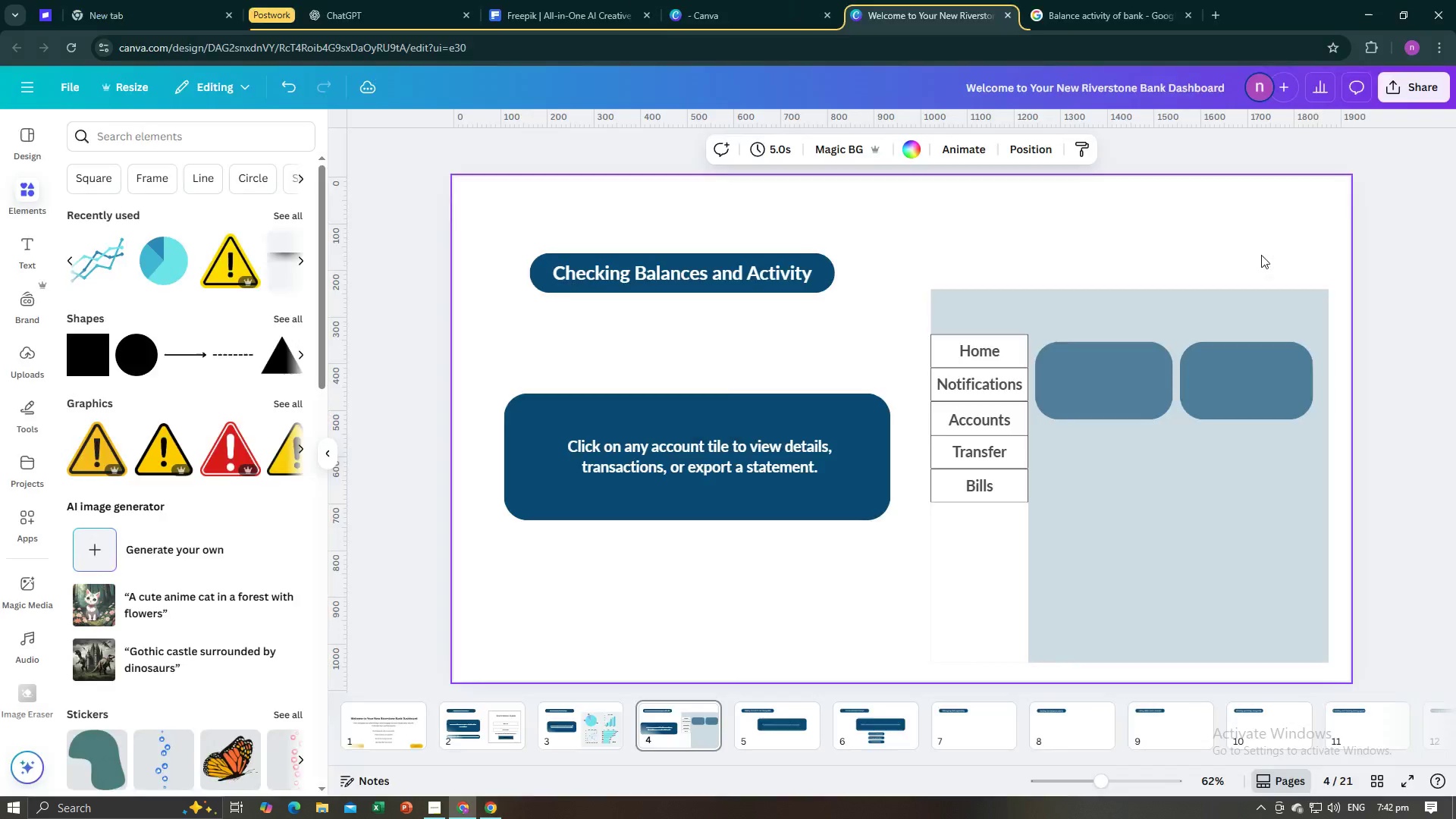 
key(Alt+Tab)
 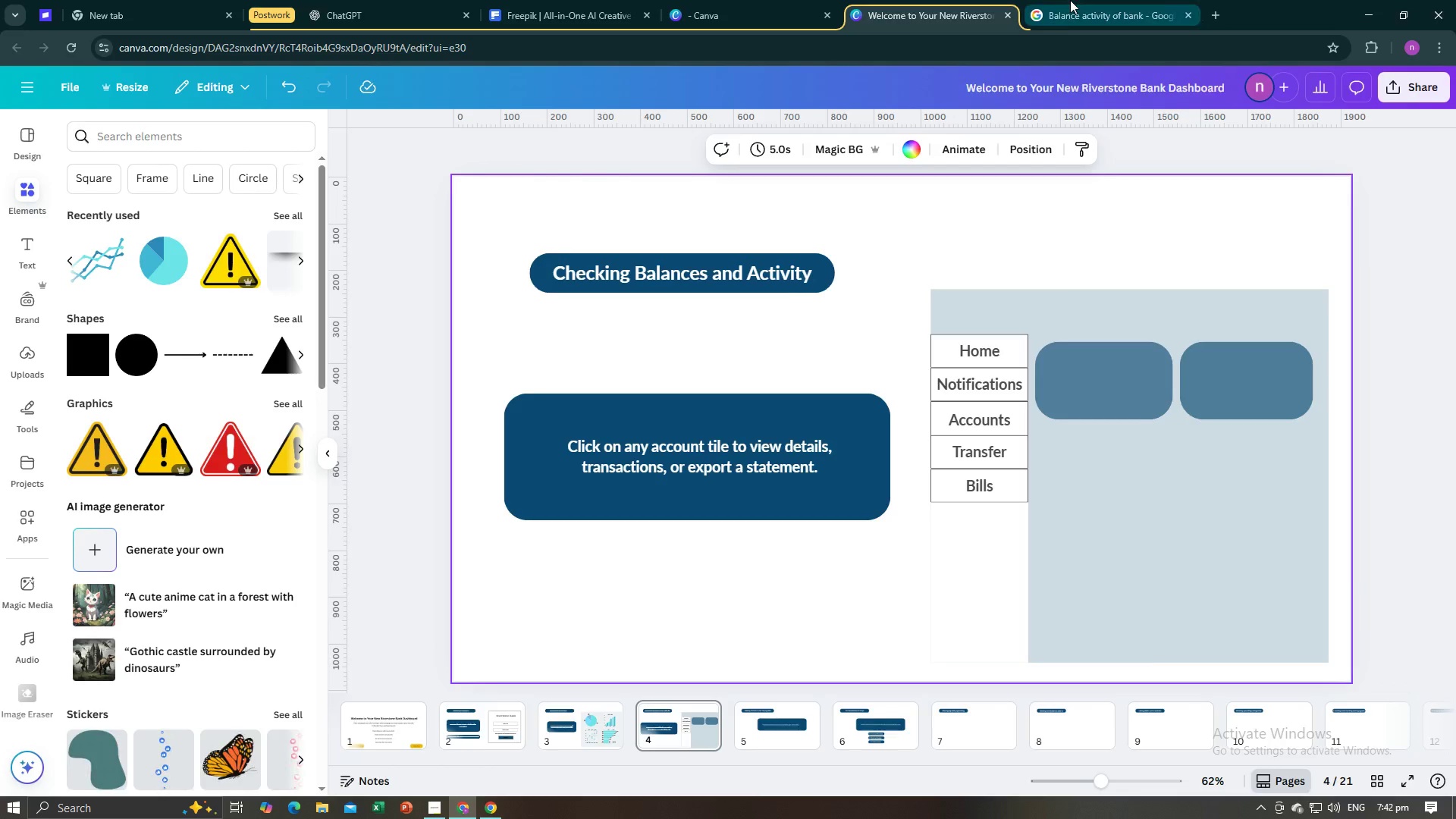 
left_click([1083, 0])
 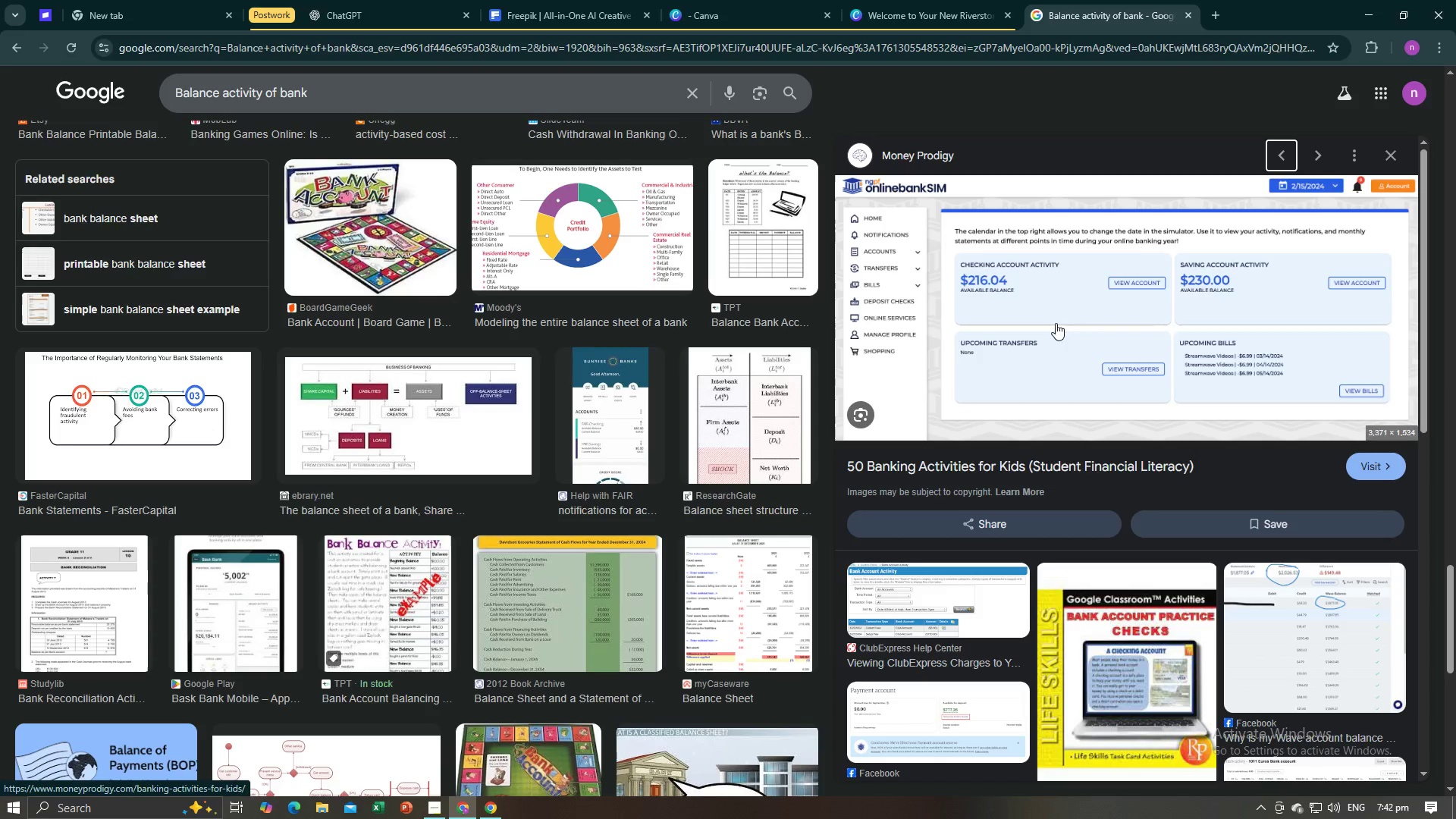 
key(Alt+AltLeft)
 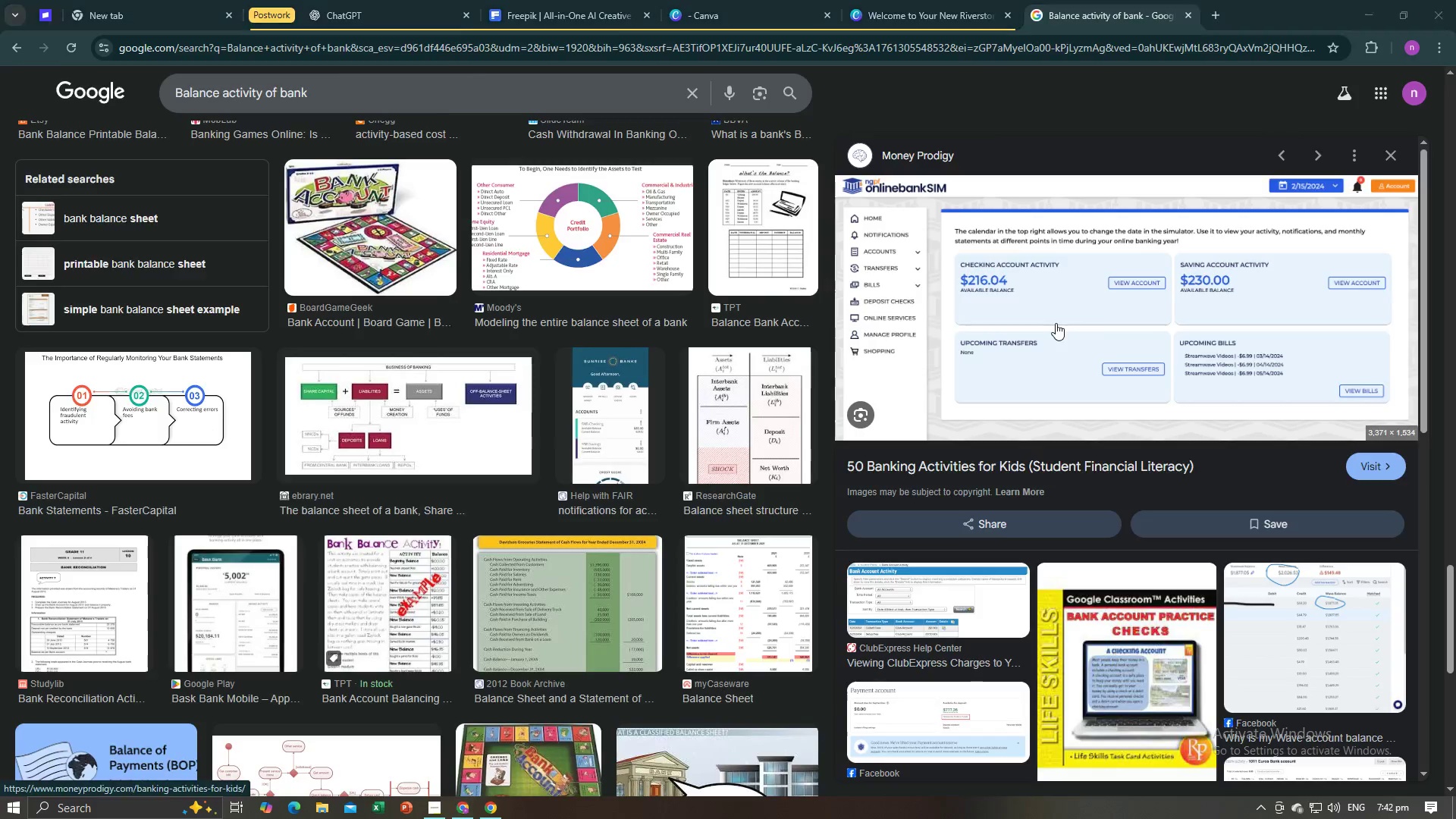 
key(Alt+Tab)
 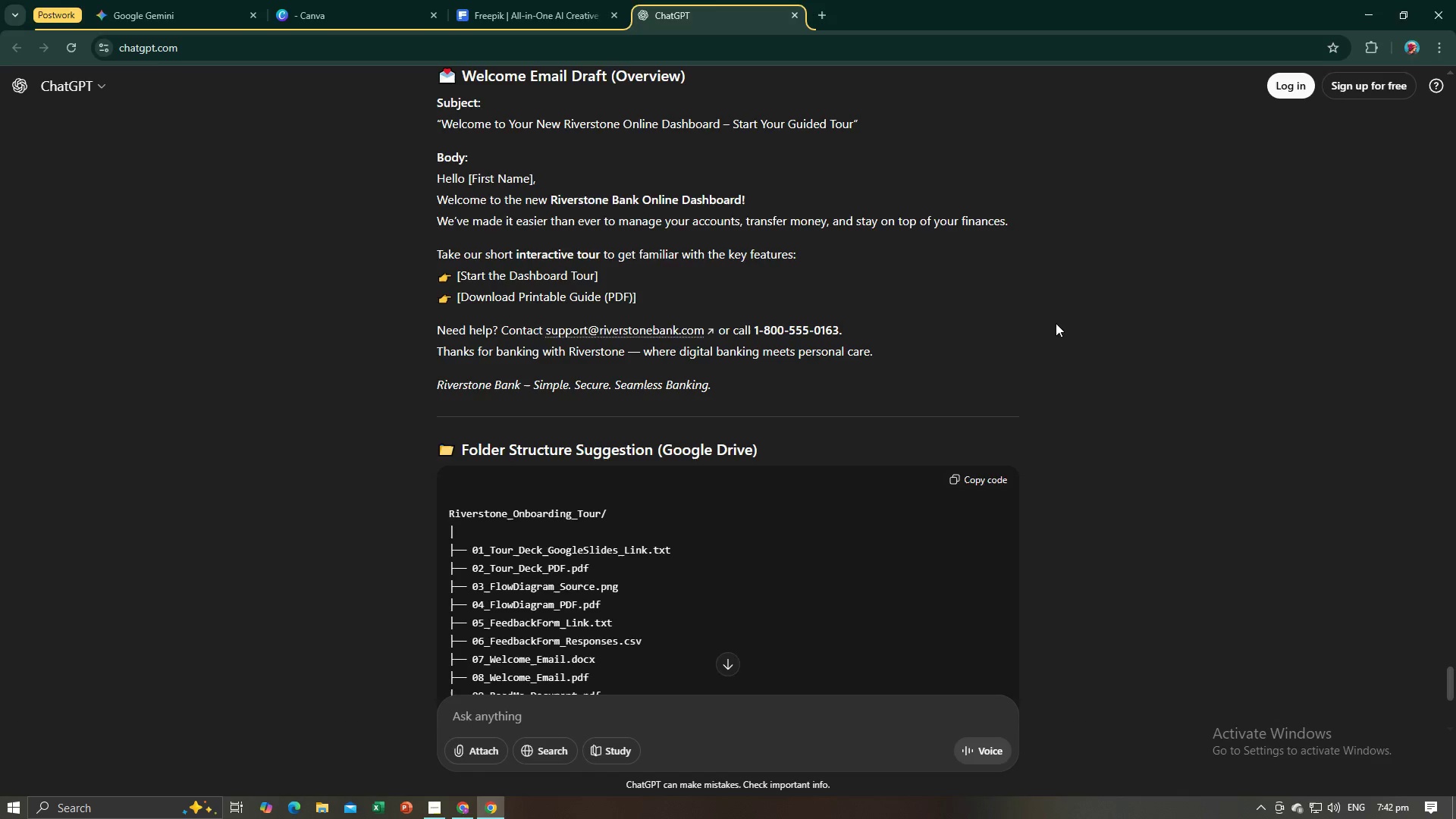 
key(Alt+AltLeft)
 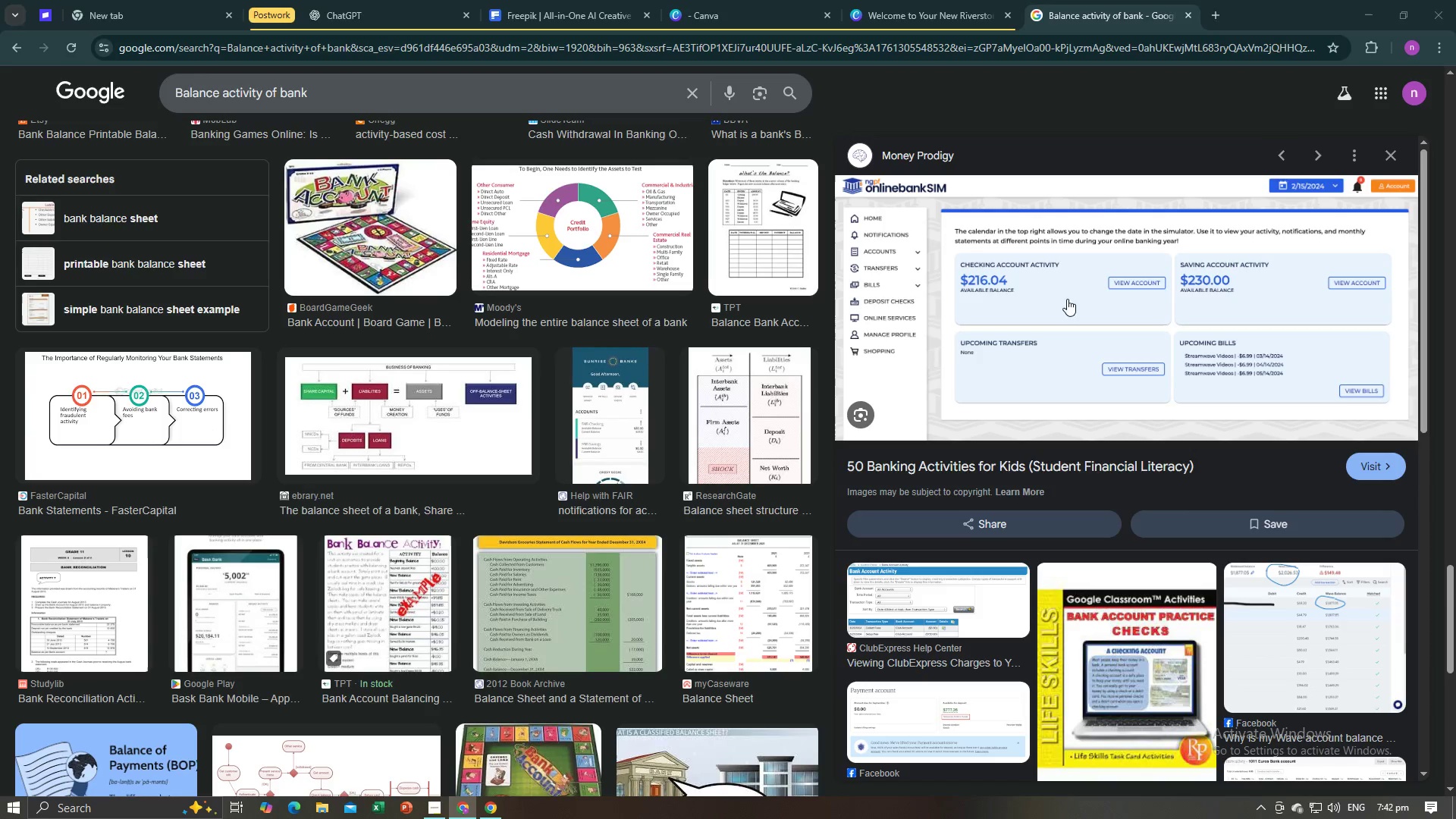 
key(Alt+Tab)
 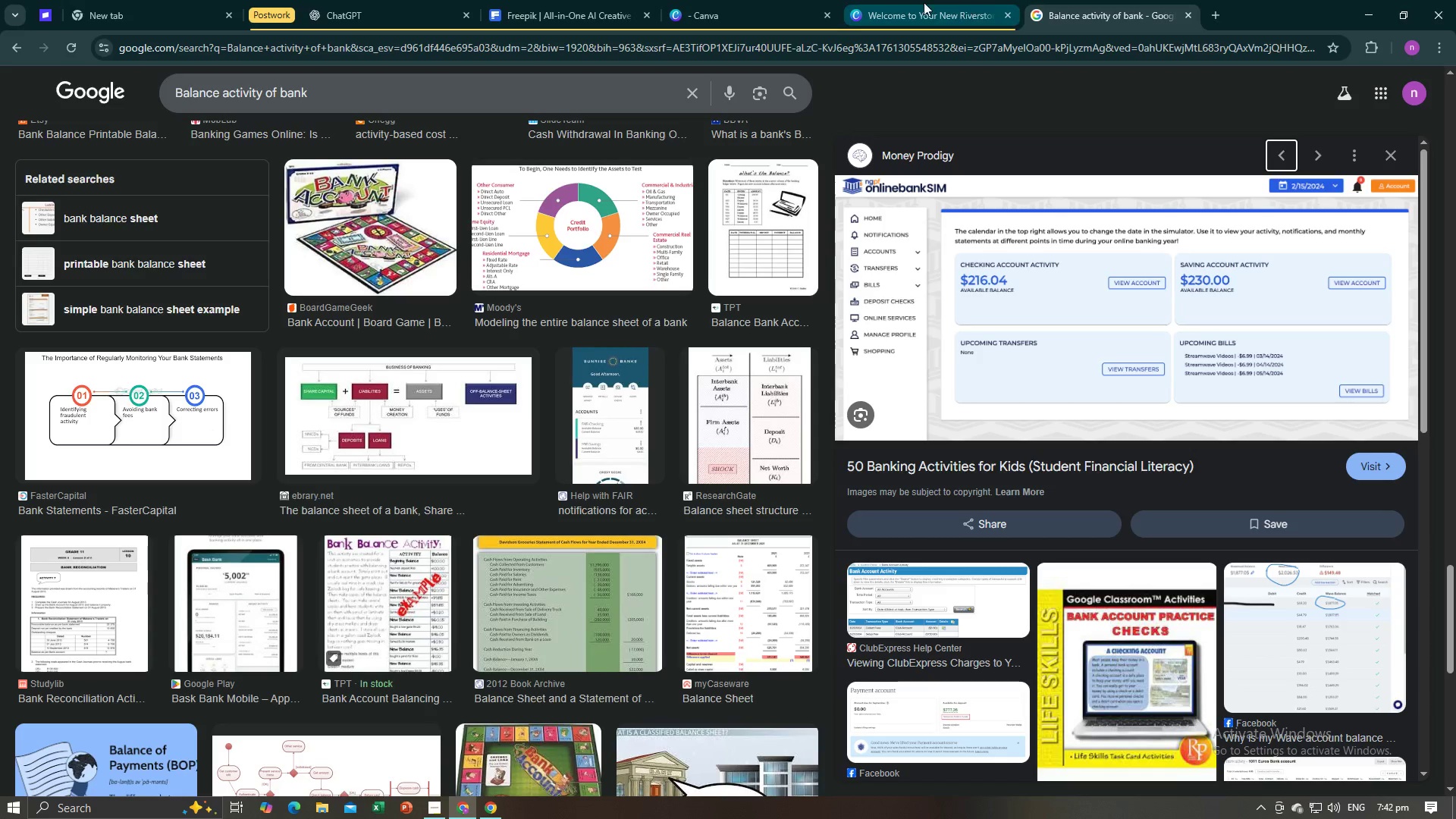 
left_click([924, 2])
 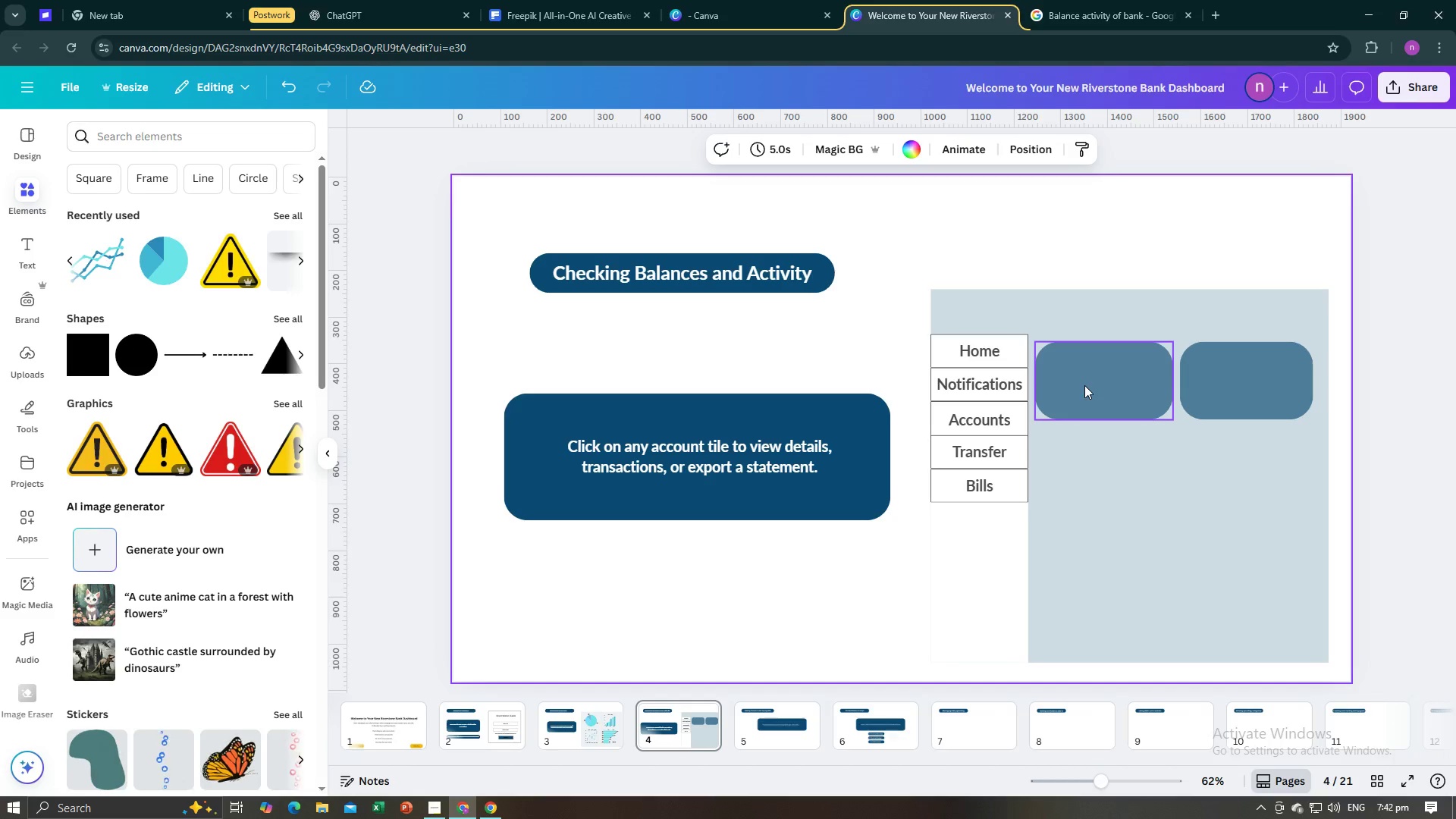 
key(Alt+AltLeft)
 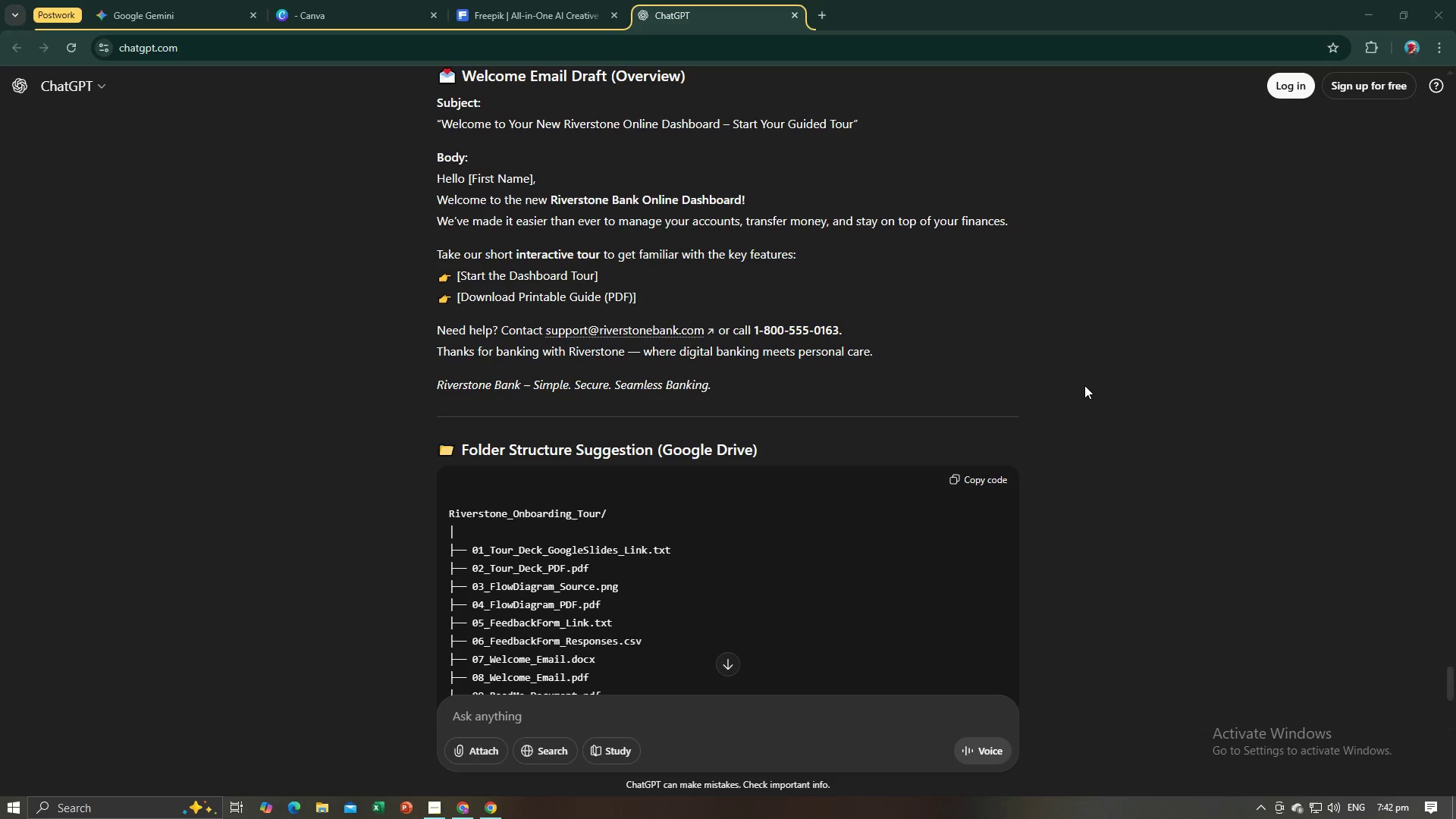 
key(Alt+Tab)
 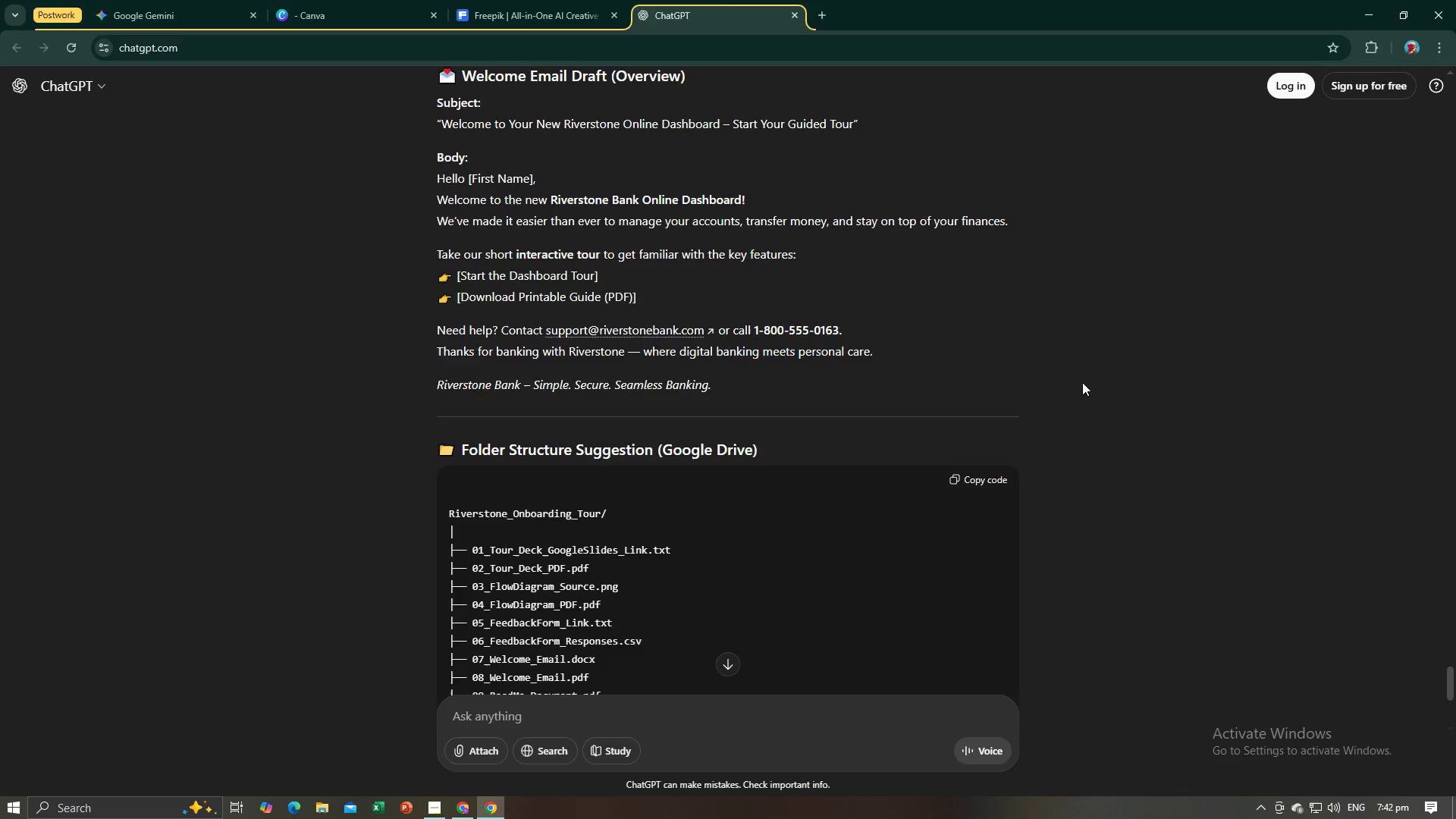 
key(Alt+AltLeft)
 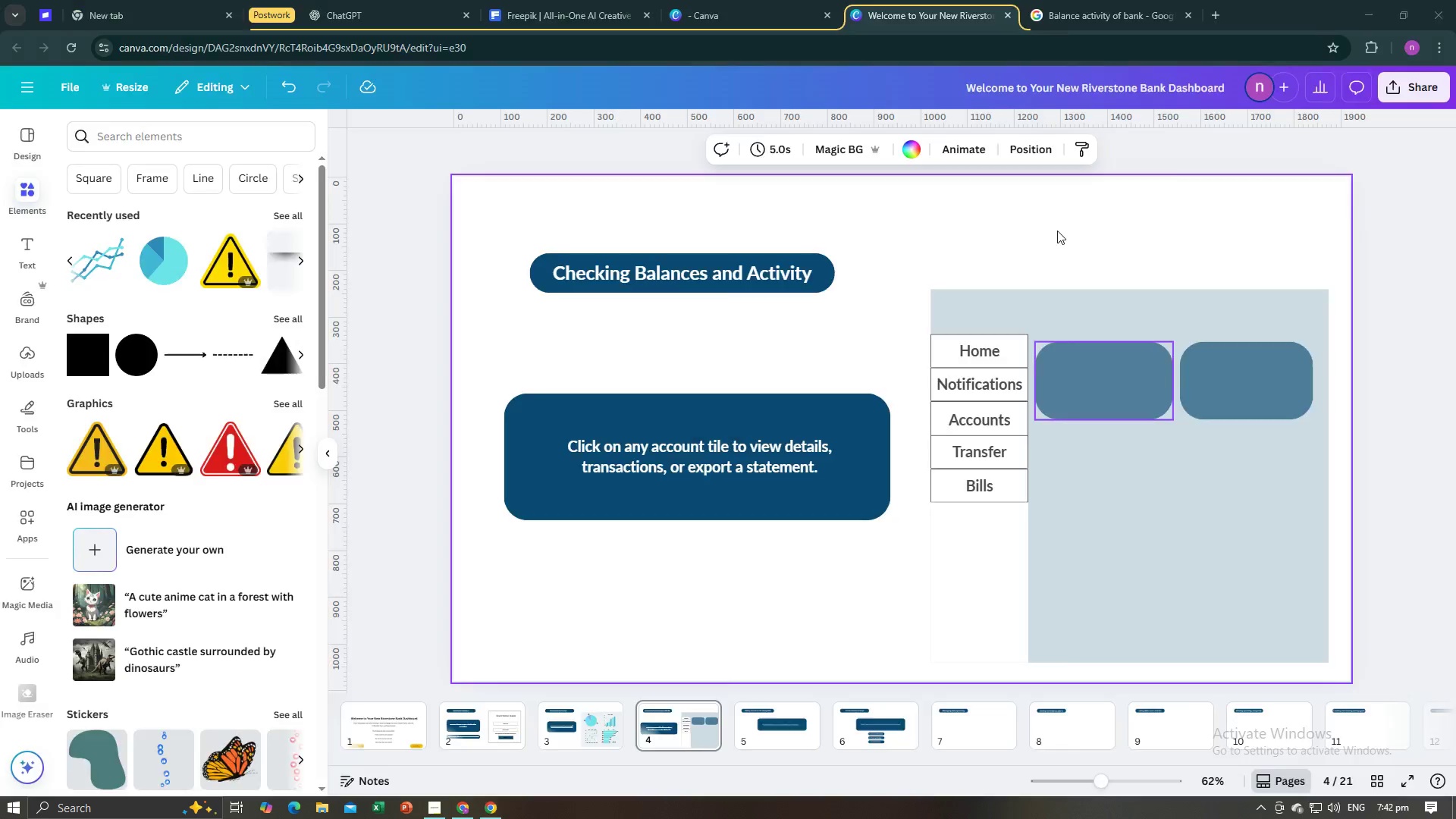 
key(Alt+Tab)
 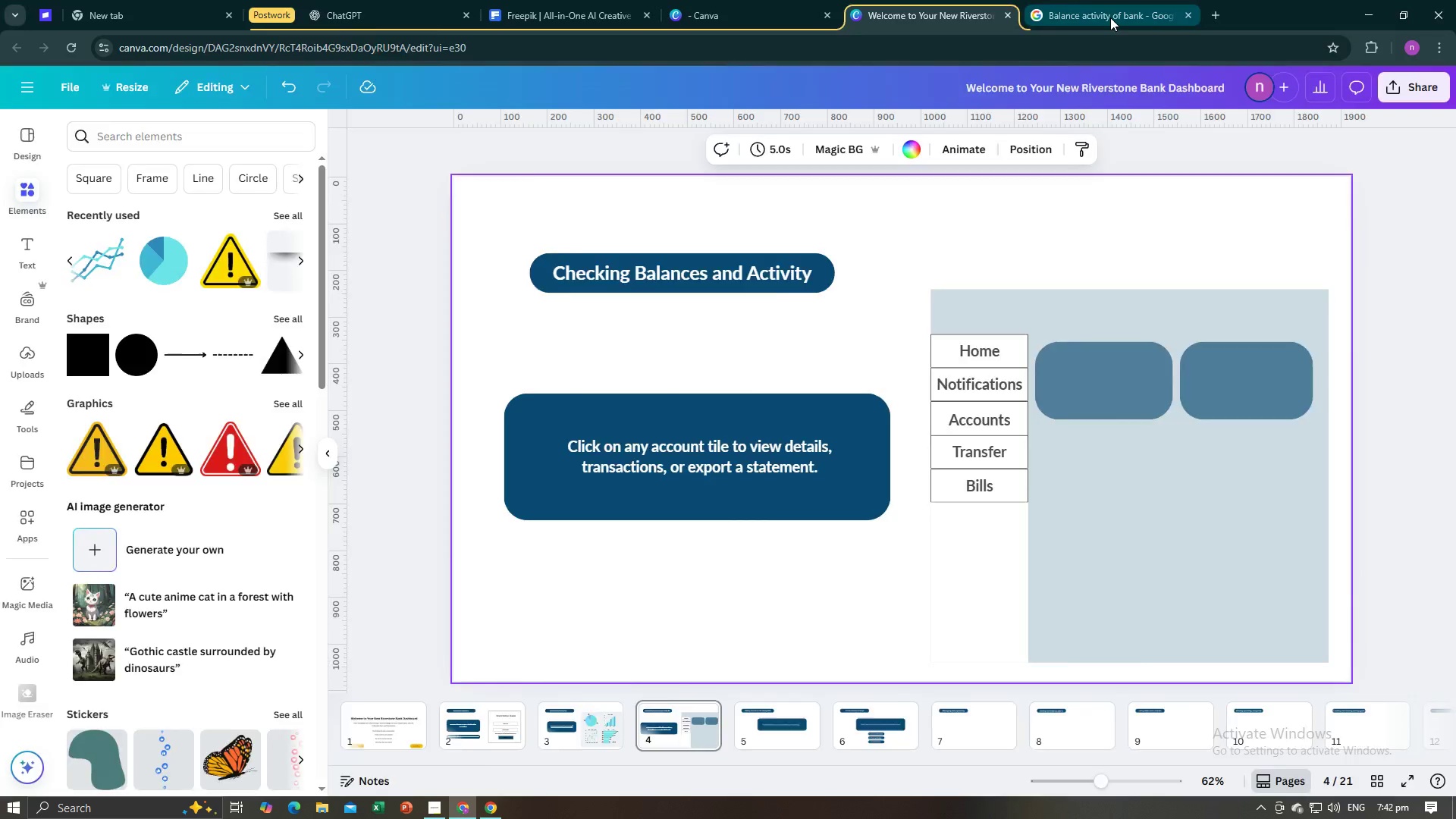 
left_click([1110, 17])
 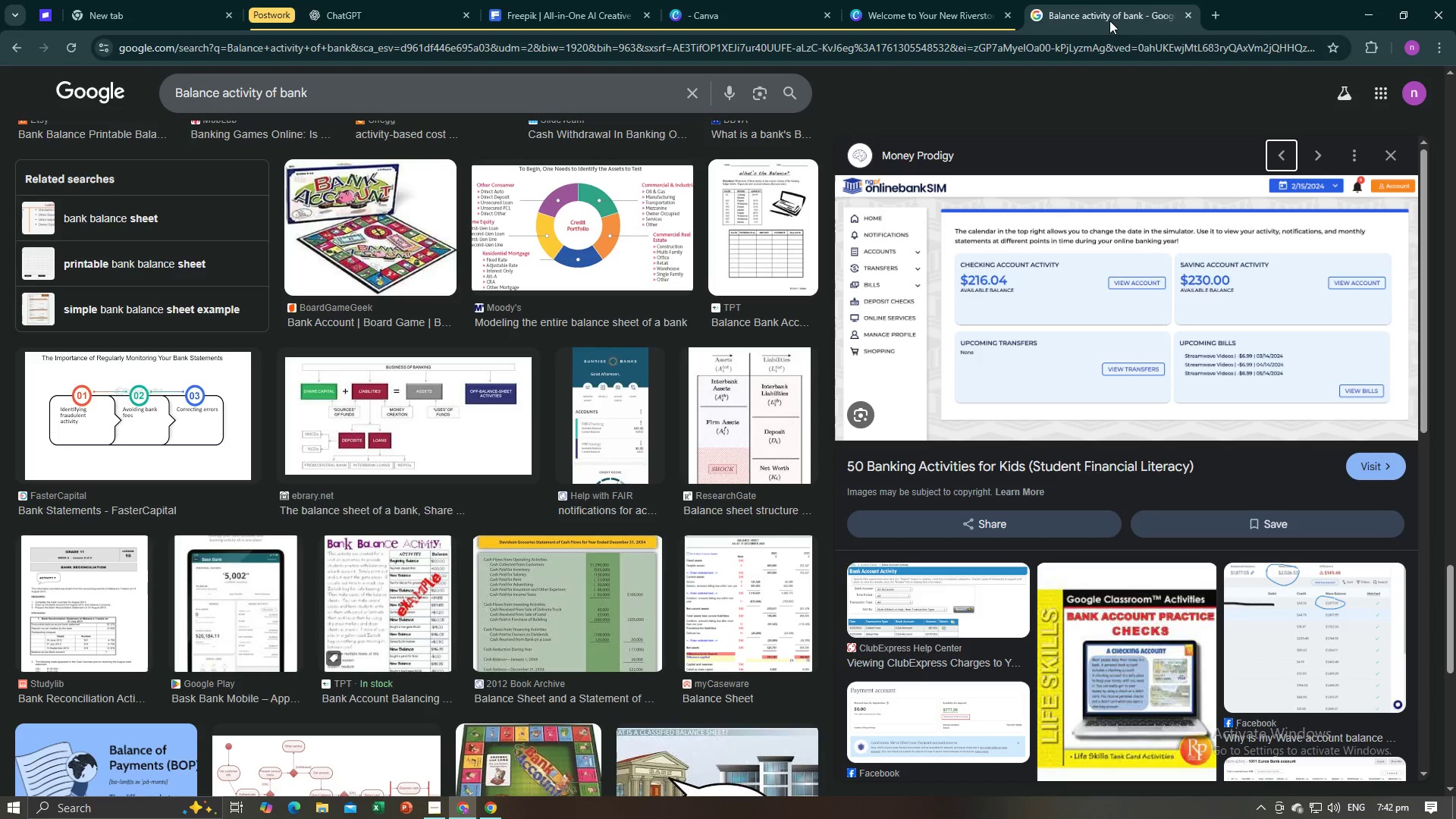 
wait(12.85)
 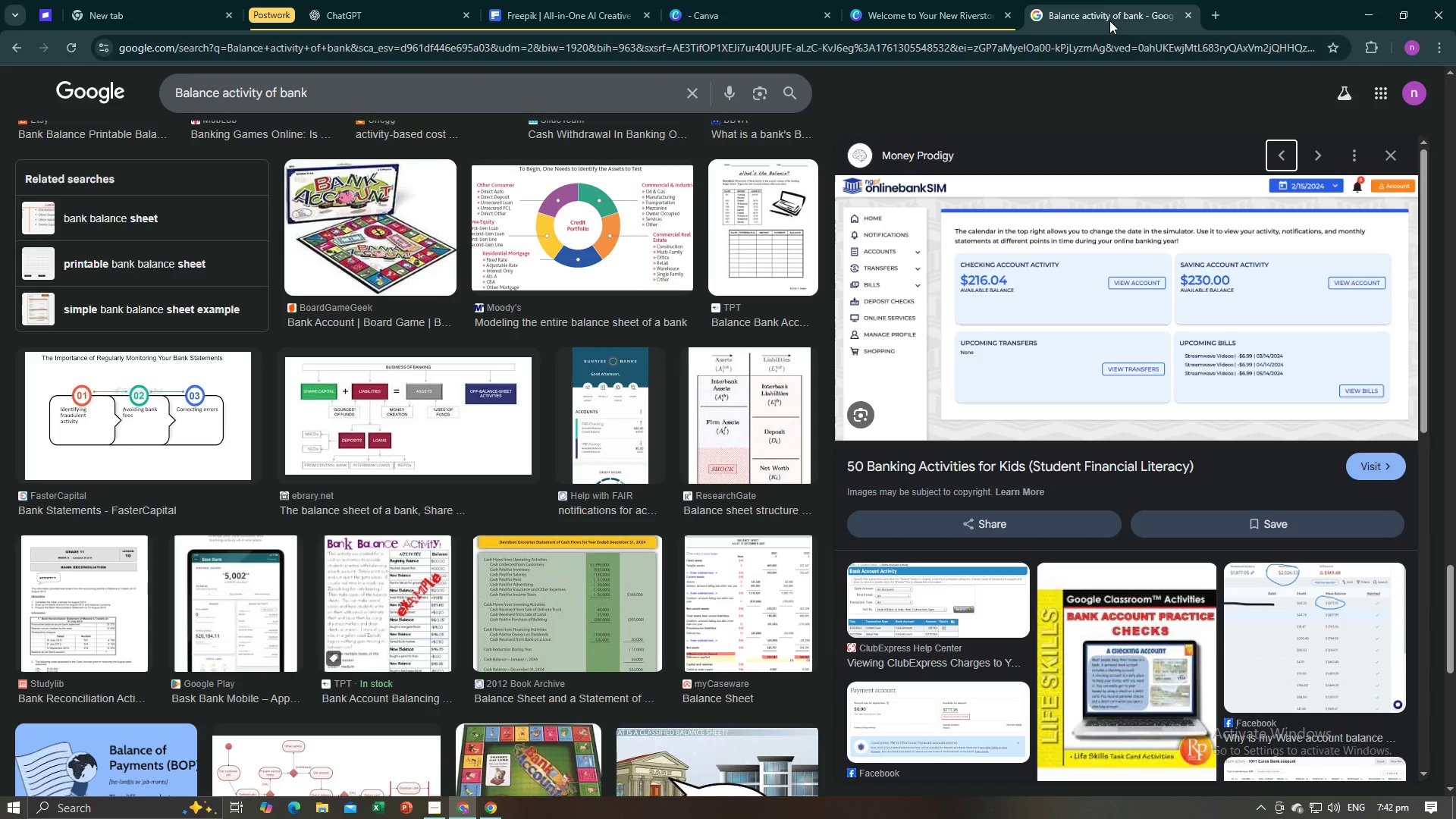 
left_click([967, 0])
 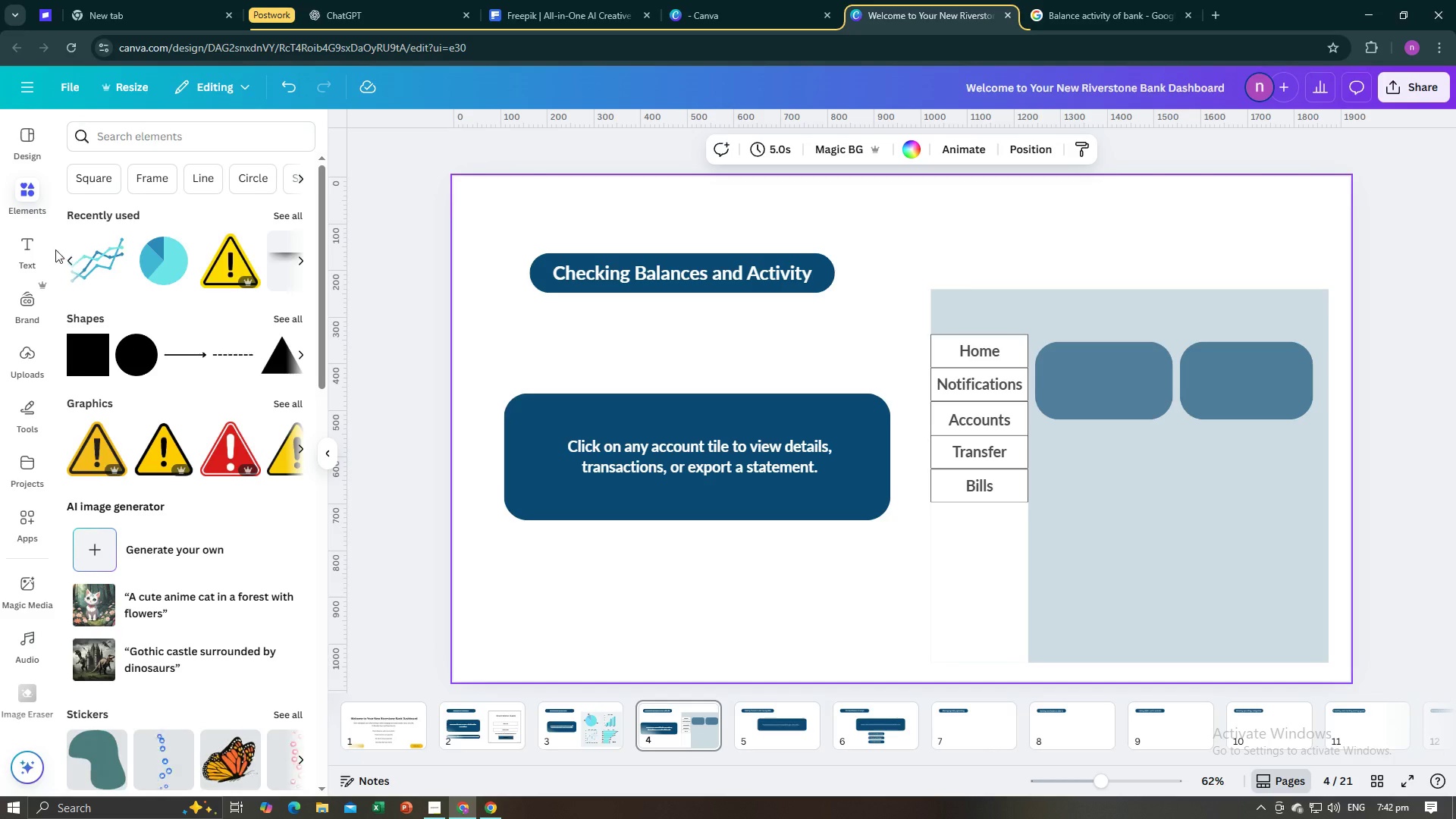 
left_click([23, 247])
 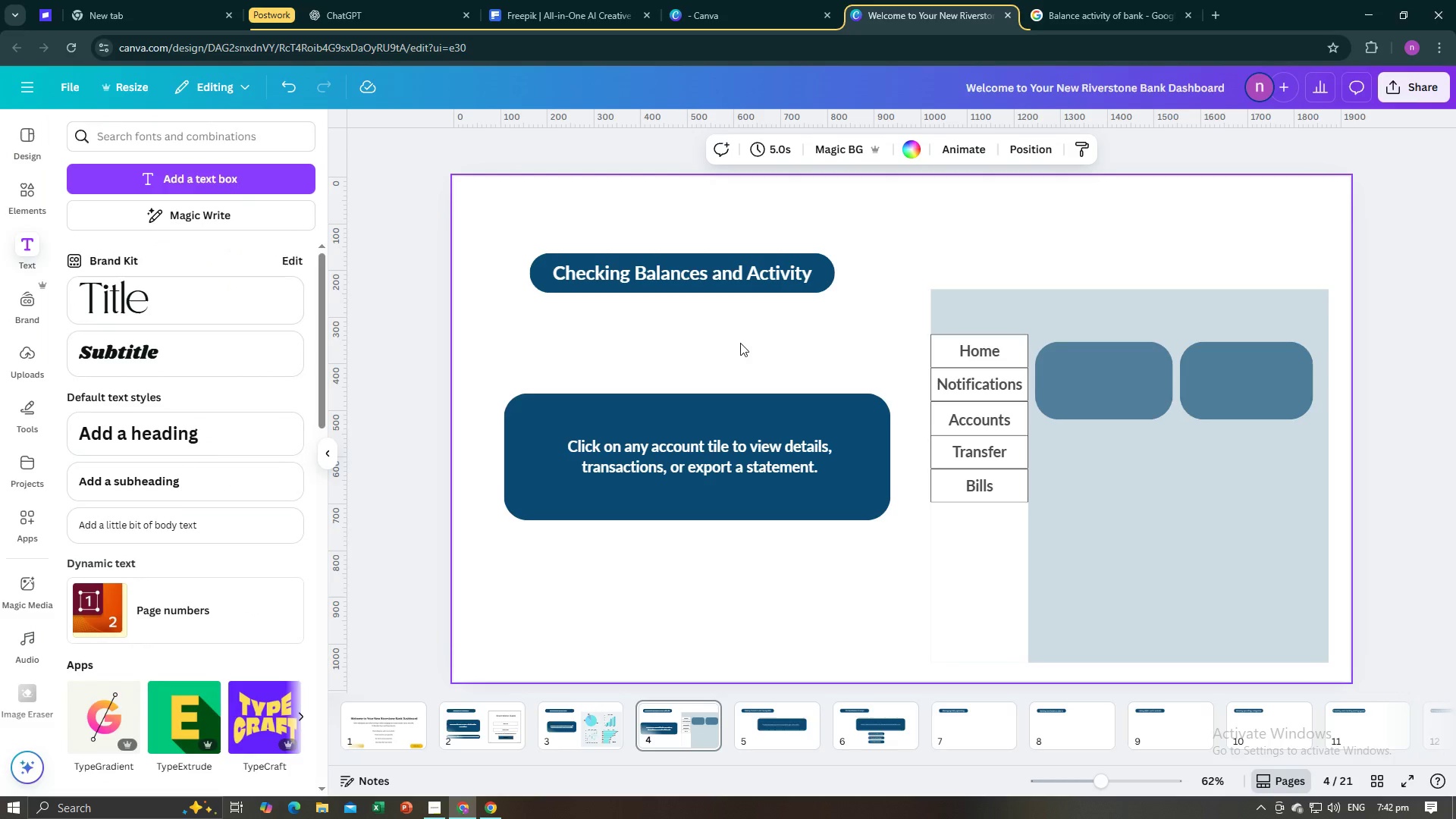 
key(Alt+AltLeft)
 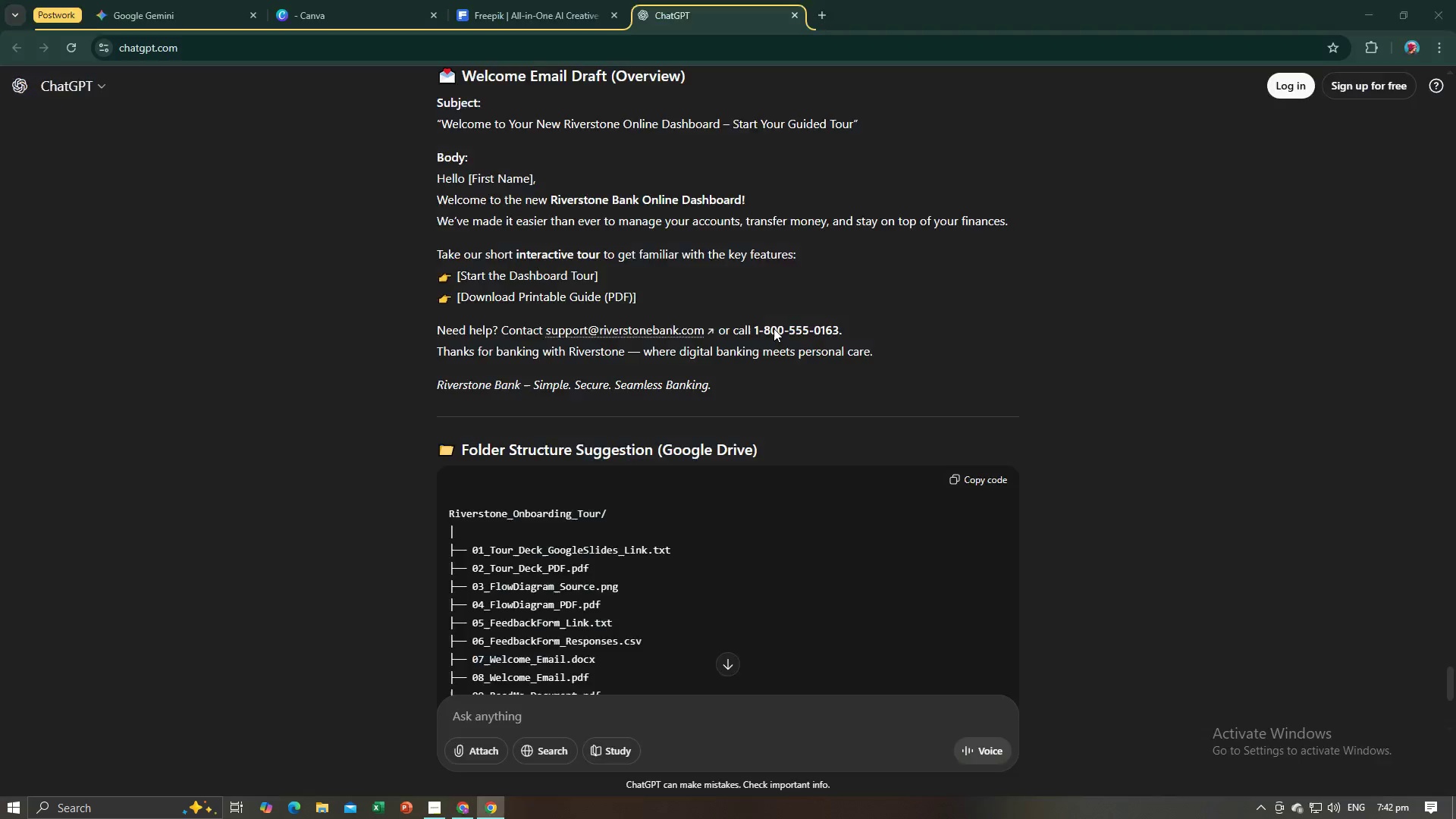 
key(Alt+Tab)
 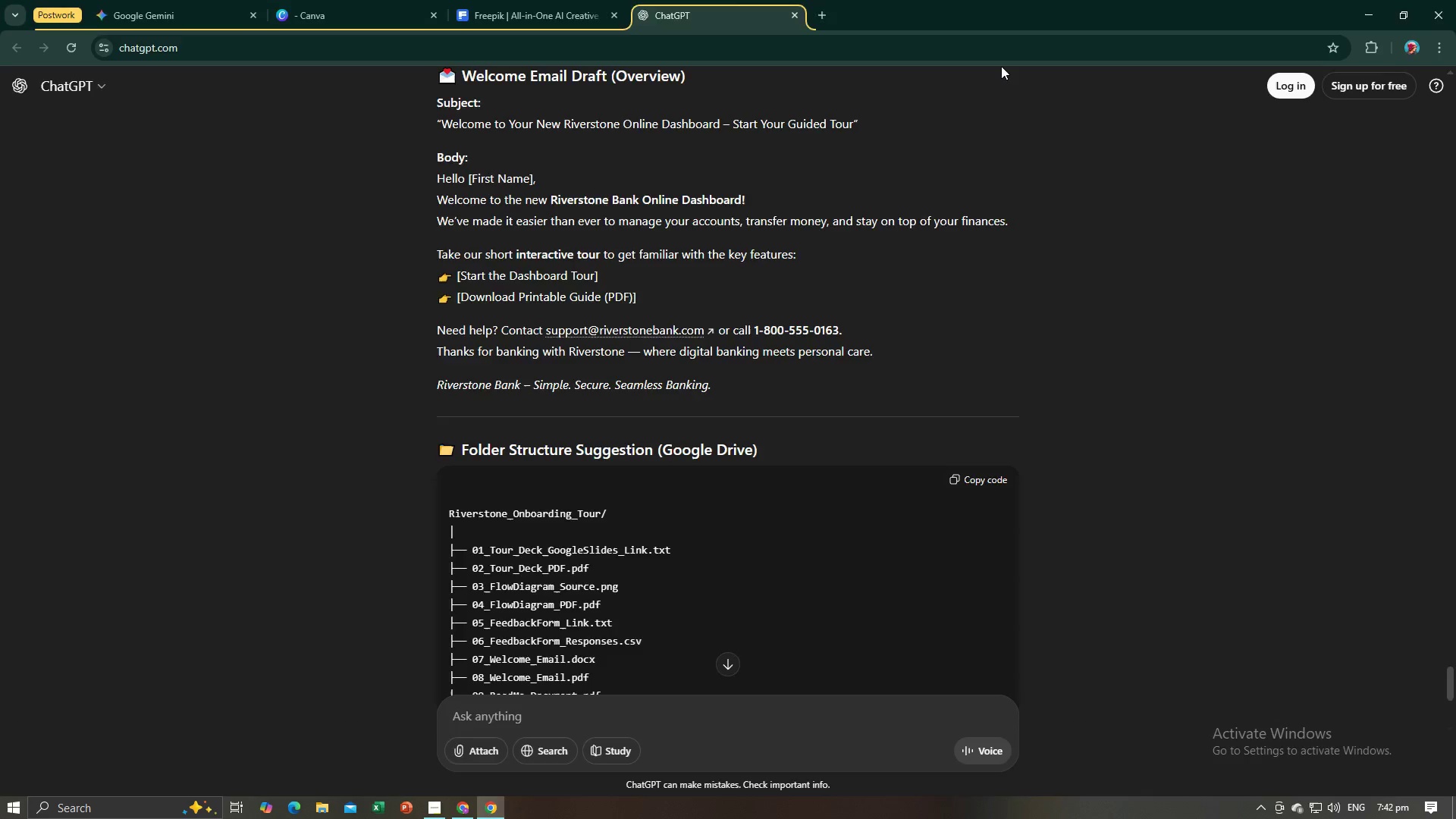 
key(Alt+AltLeft)
 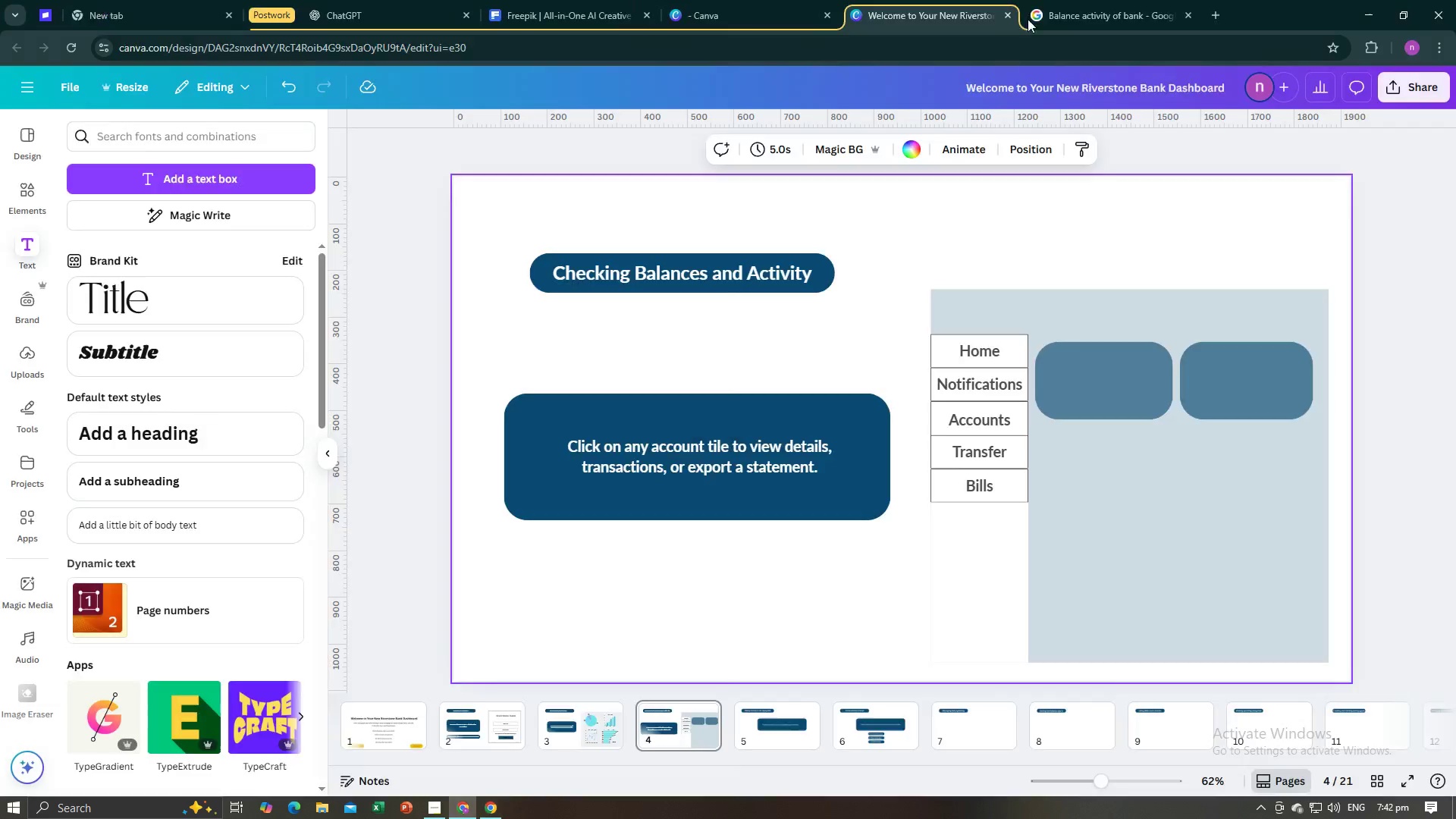 
key(Alt+Tab)
 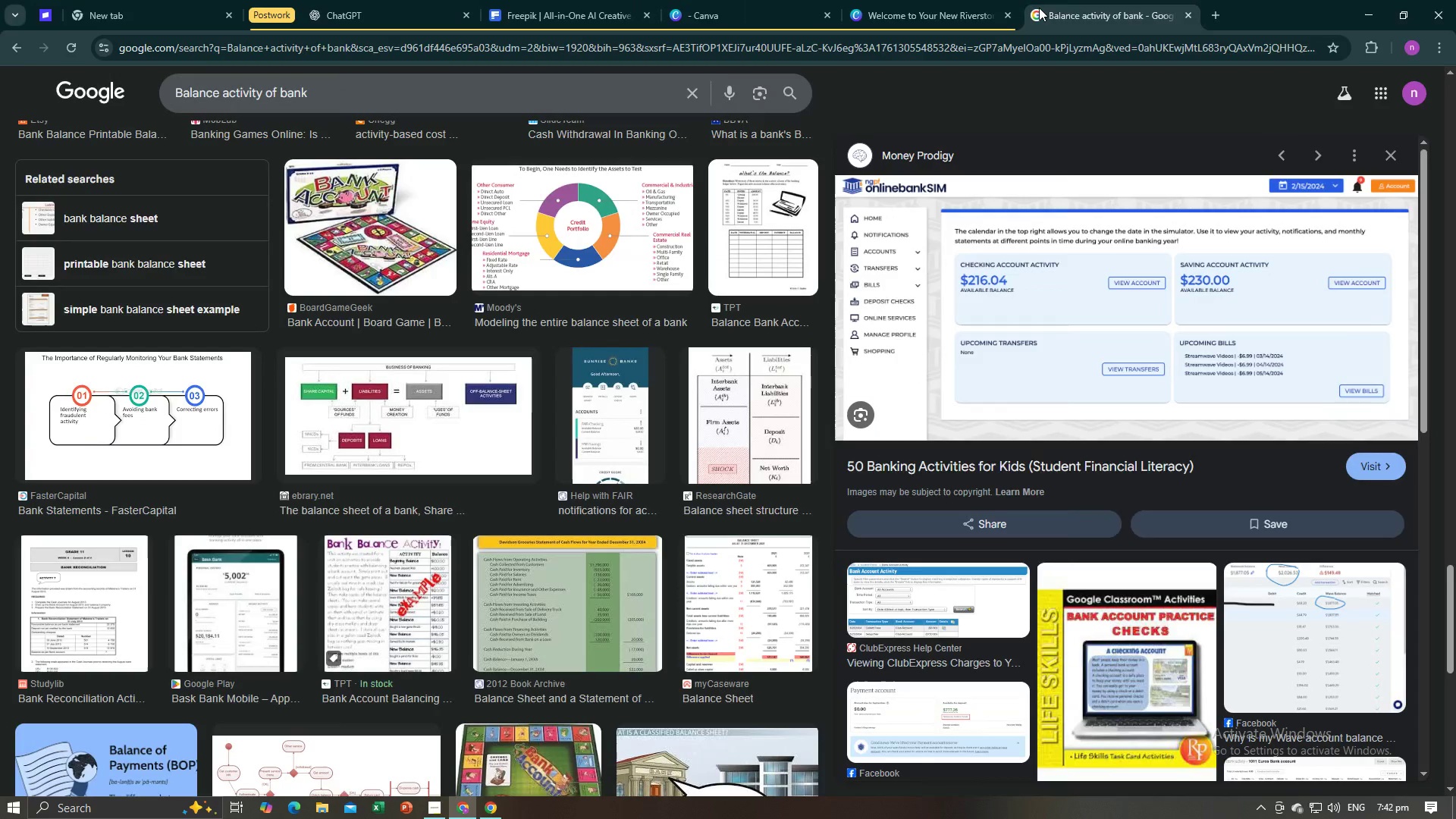 
left_click([1039, 8])
 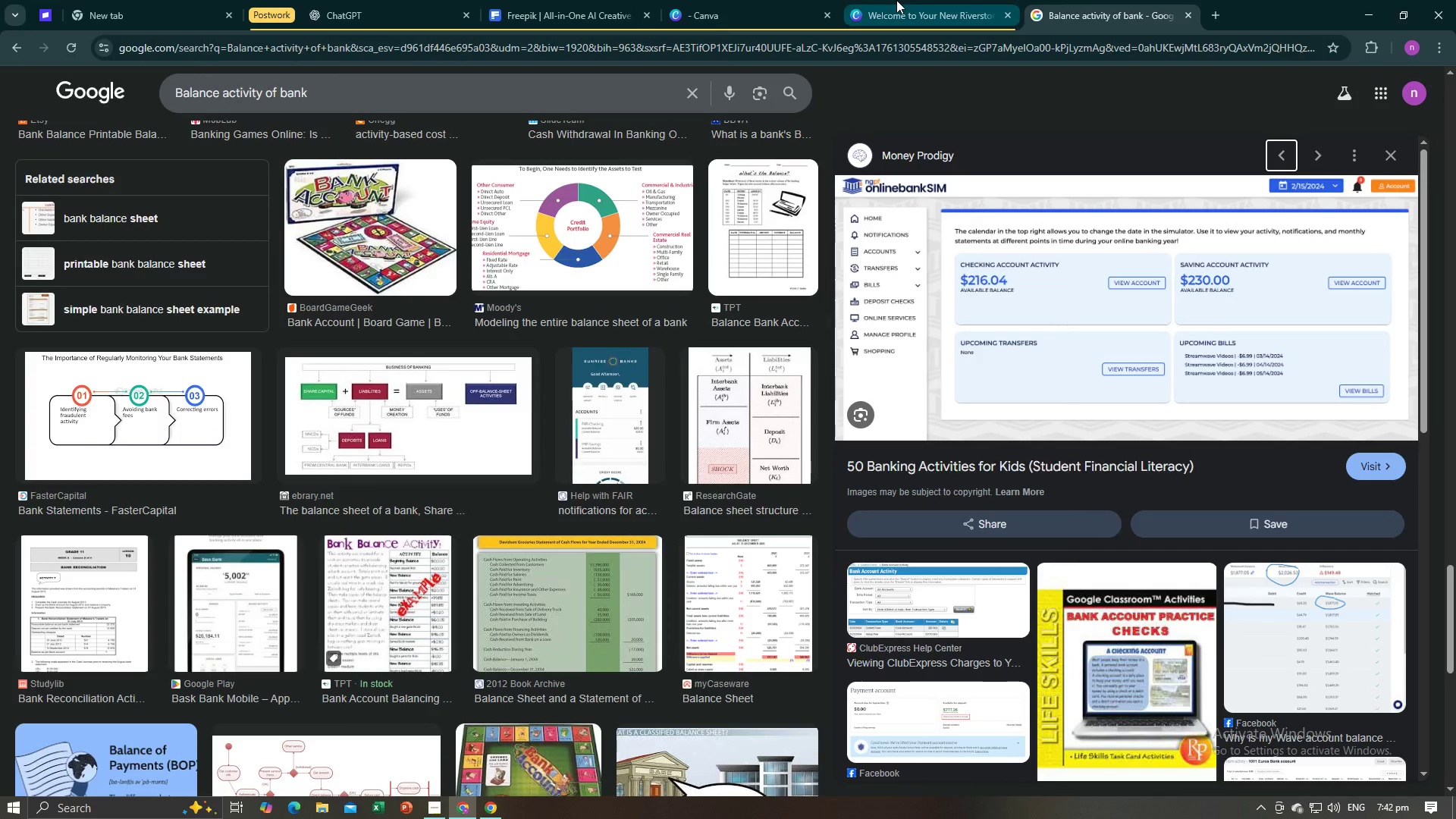 
left_click([896, 0])
 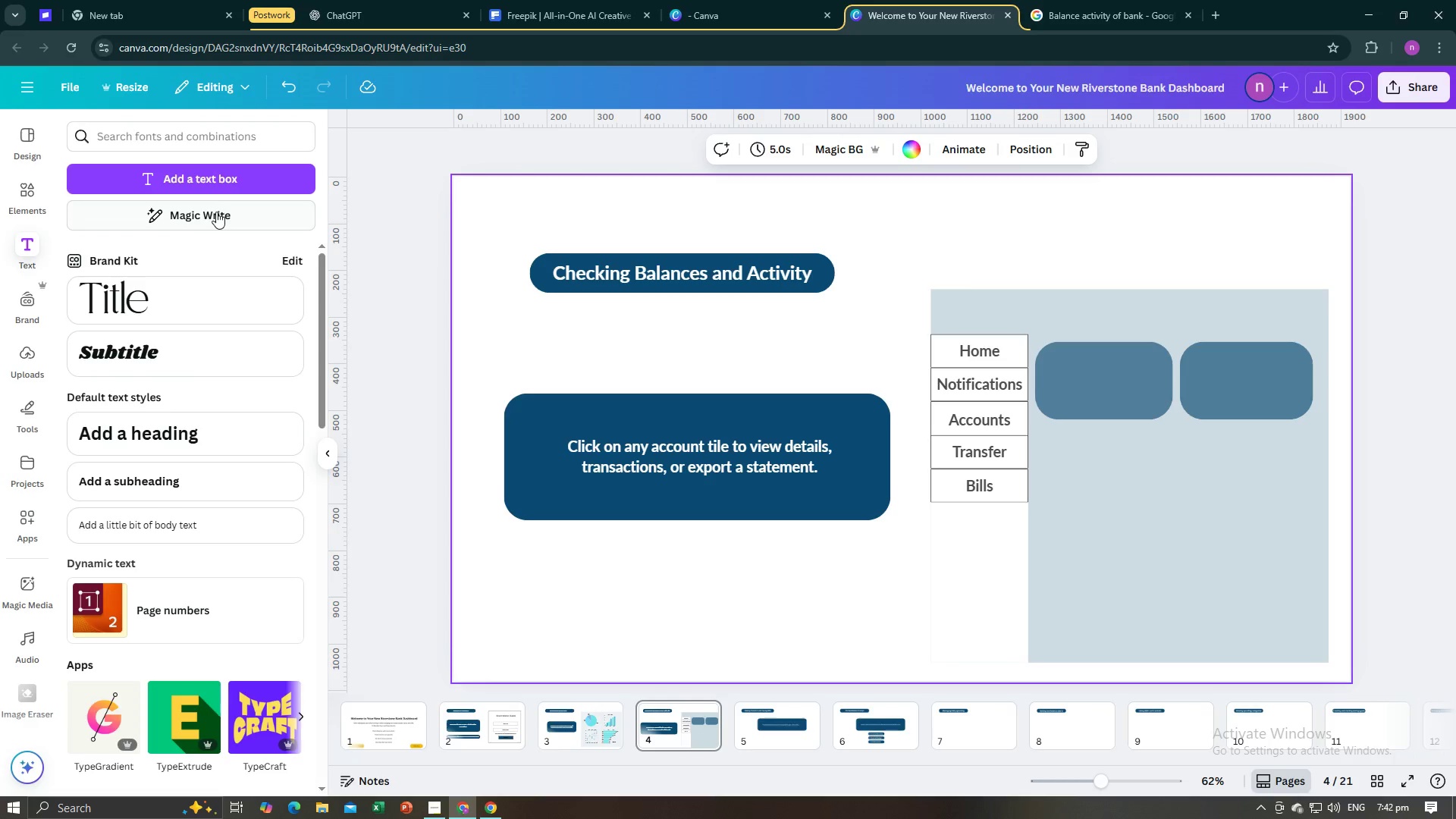 
left_click([217, 182])
 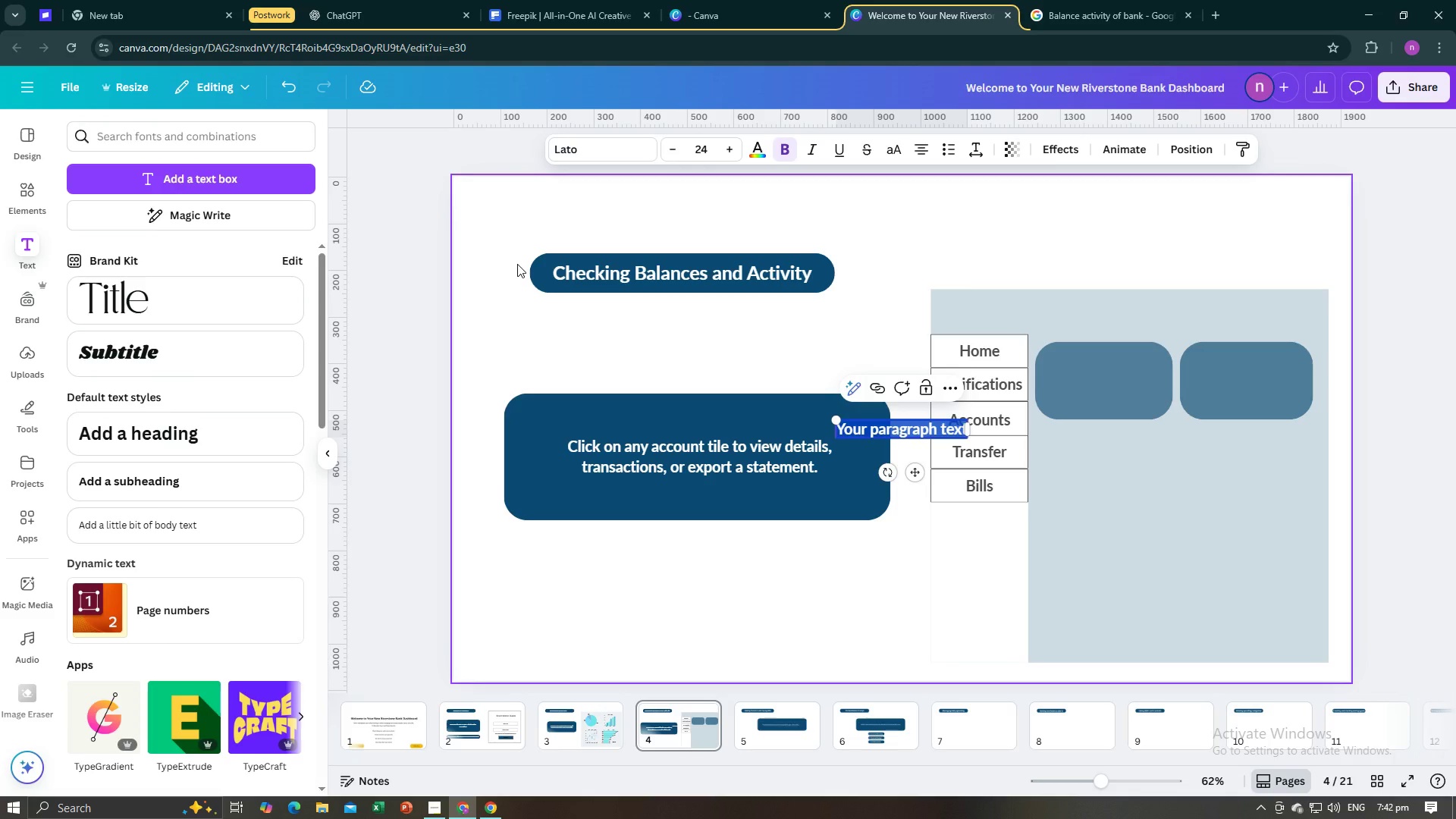 
type(Checking Account)
 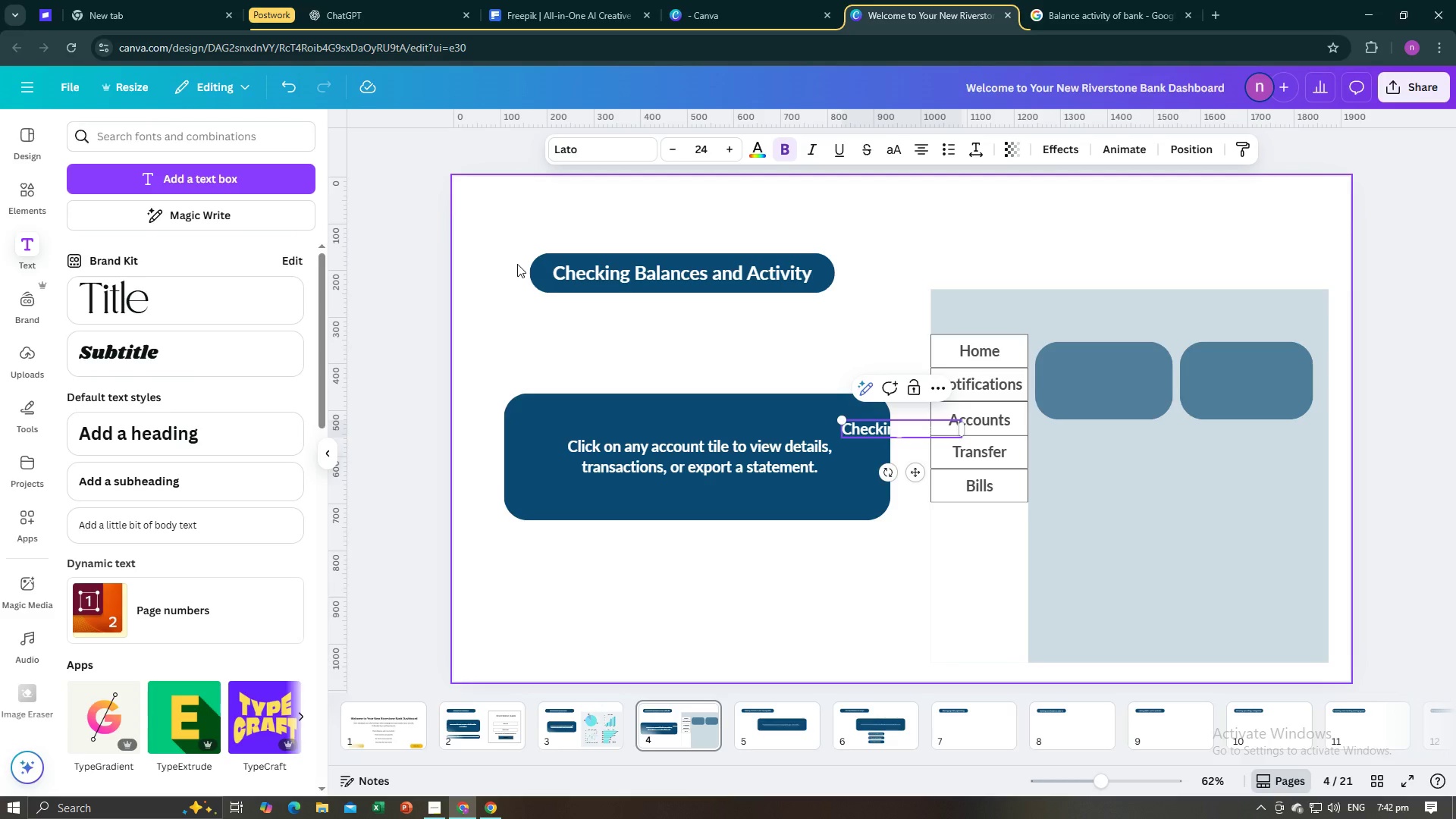 
key(Control+A)
 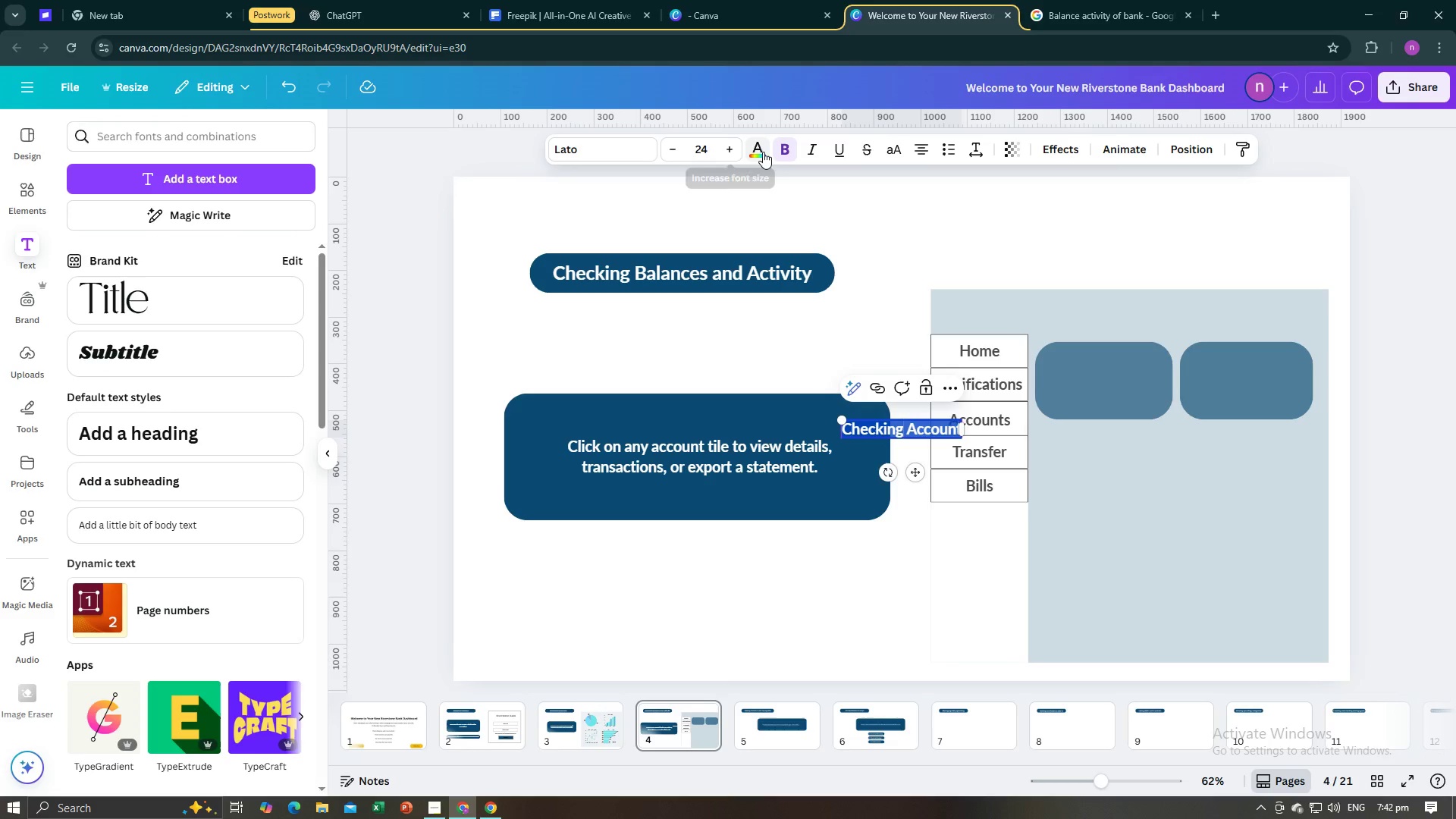 
left_click([763, 152])
 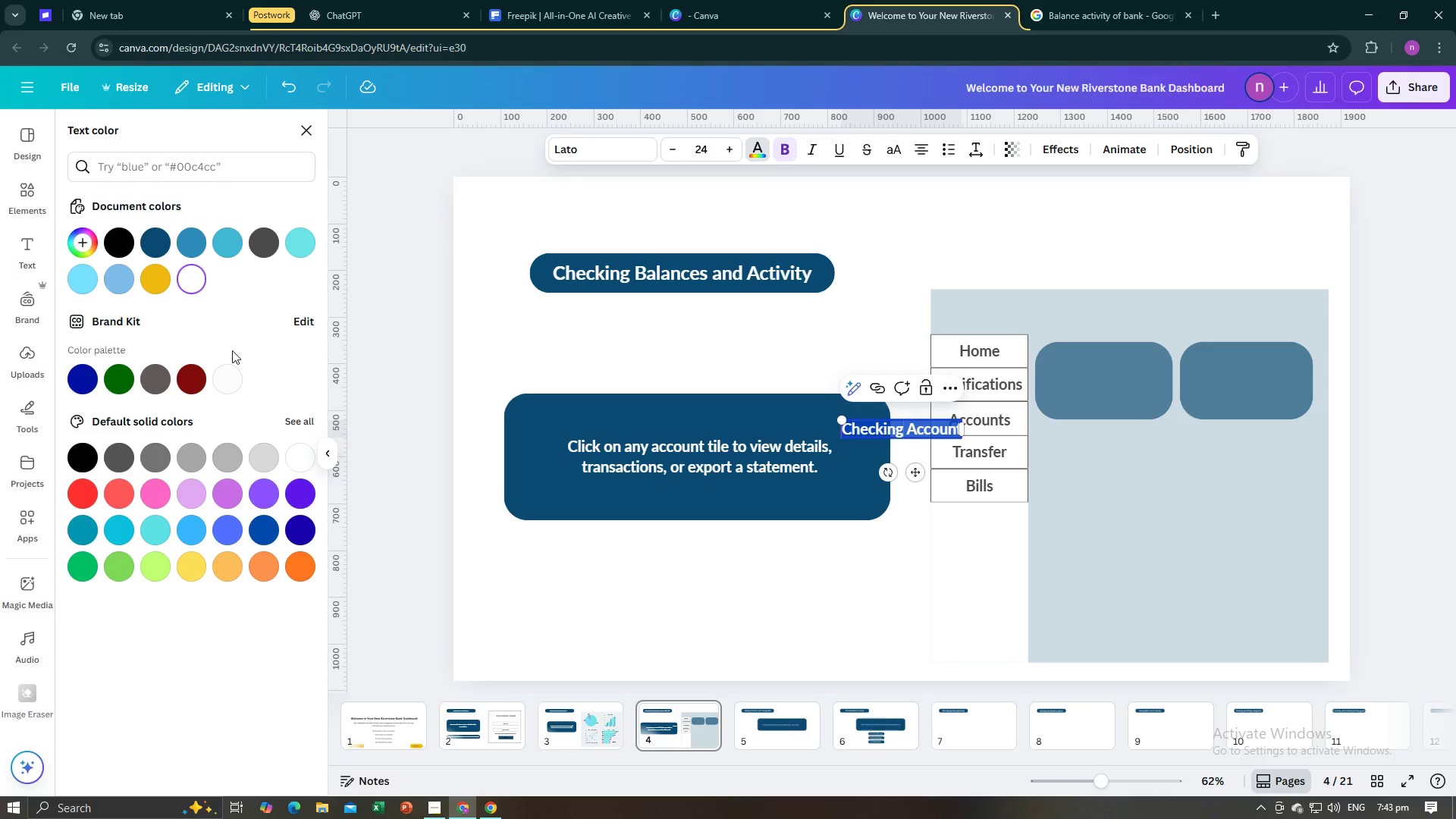 
wait(7.02)
 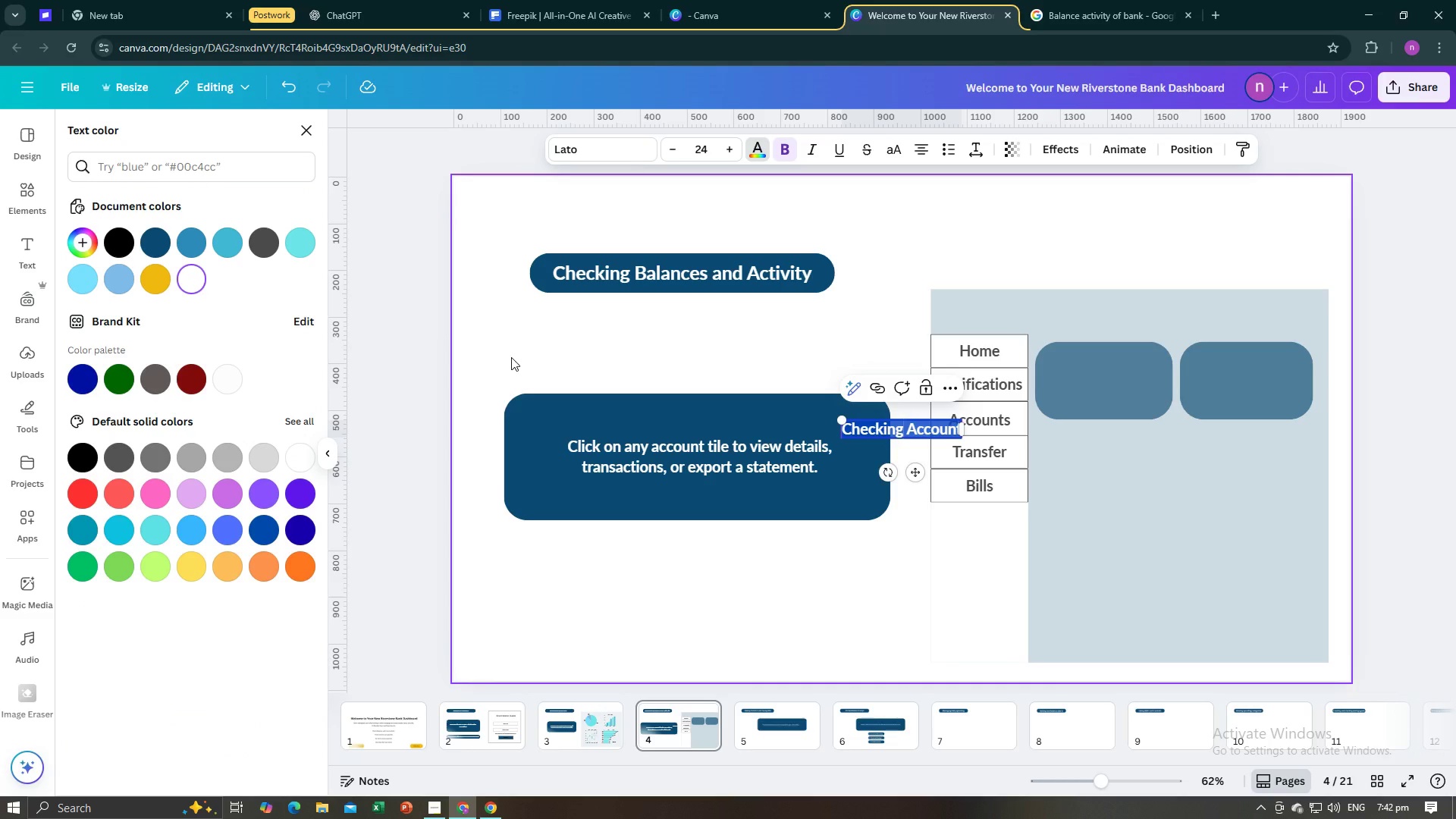 
left_click([431, 351])
 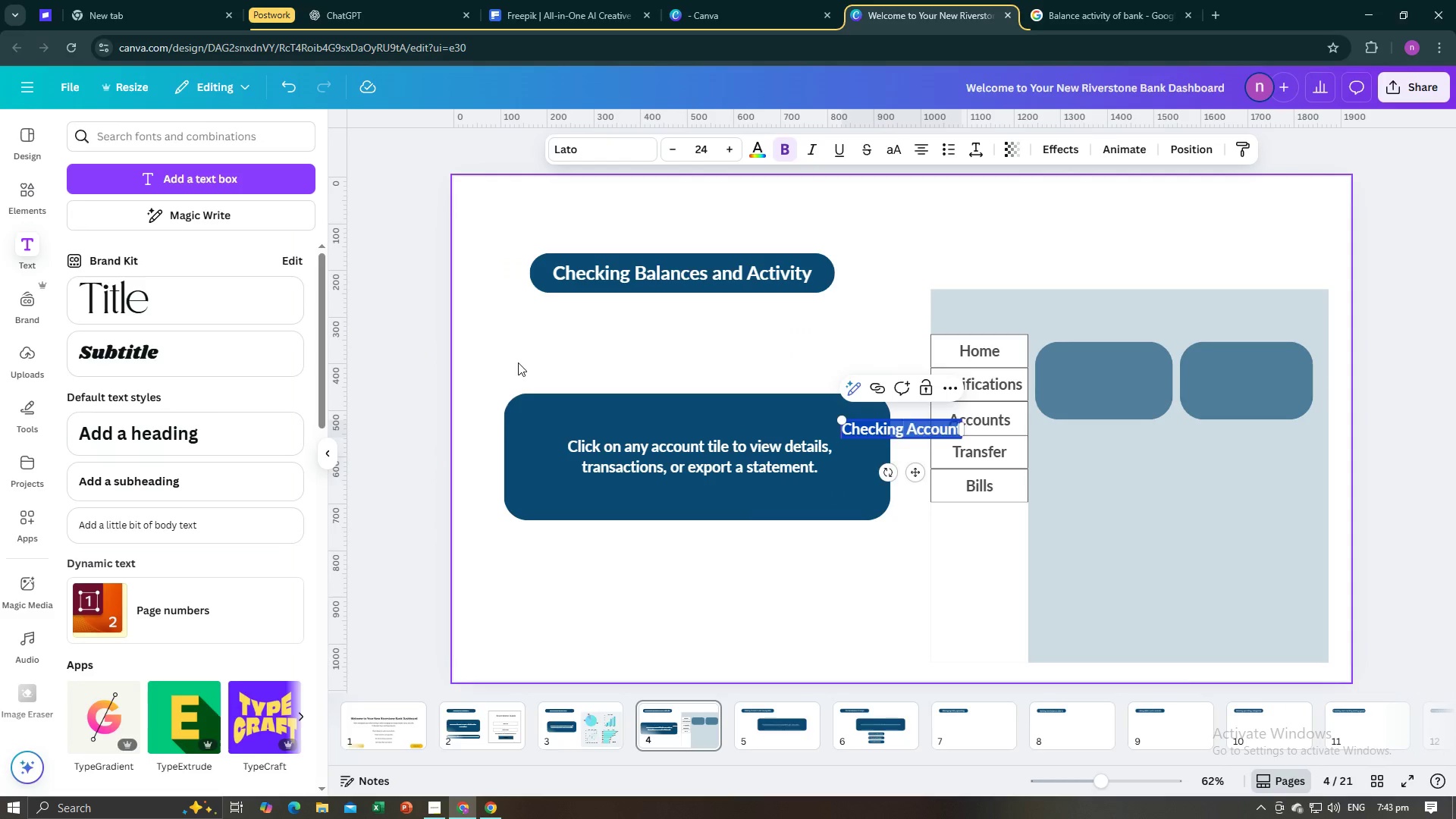 
left_click([518, 362])
 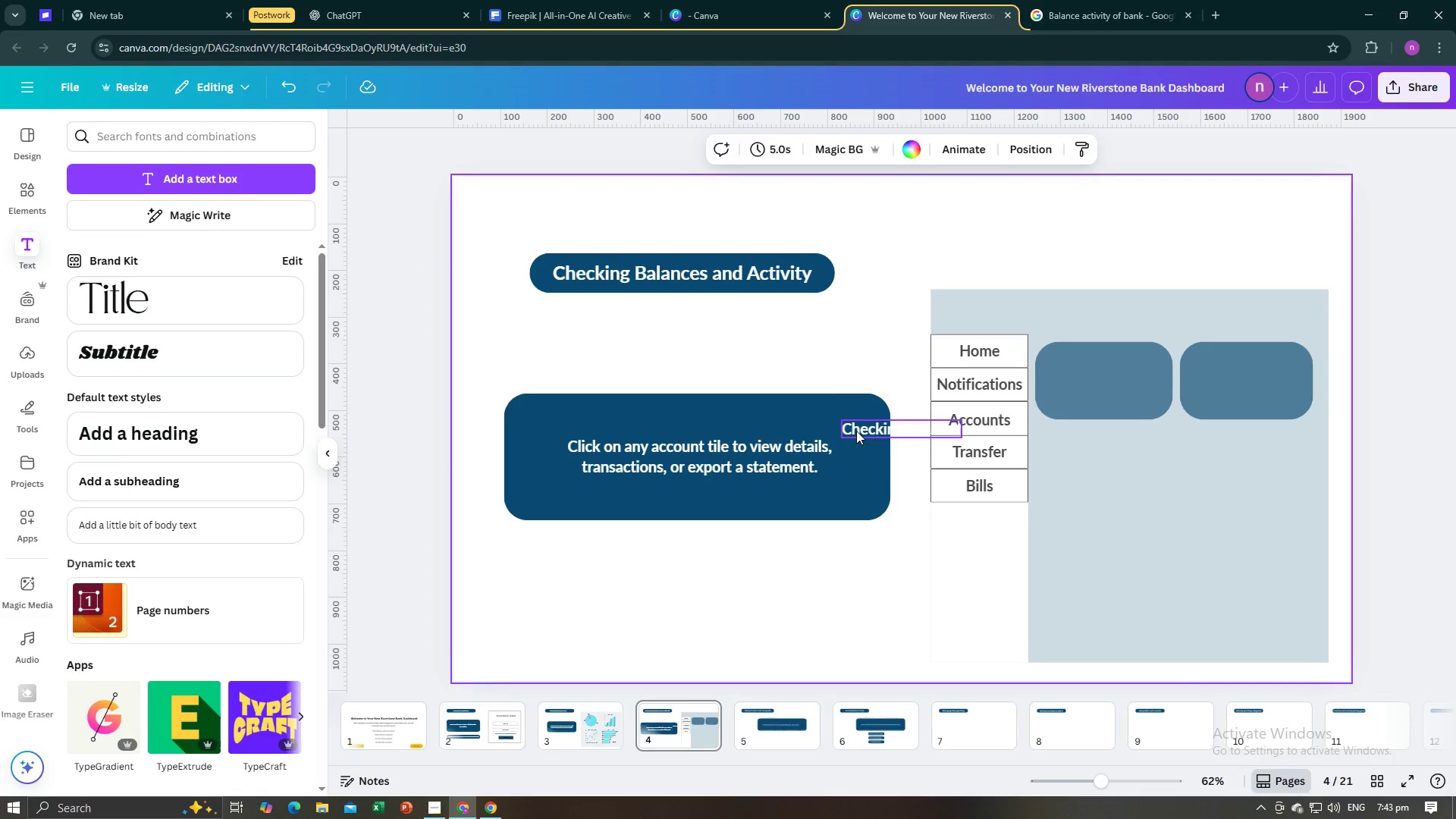 
left_click([856, 431])
 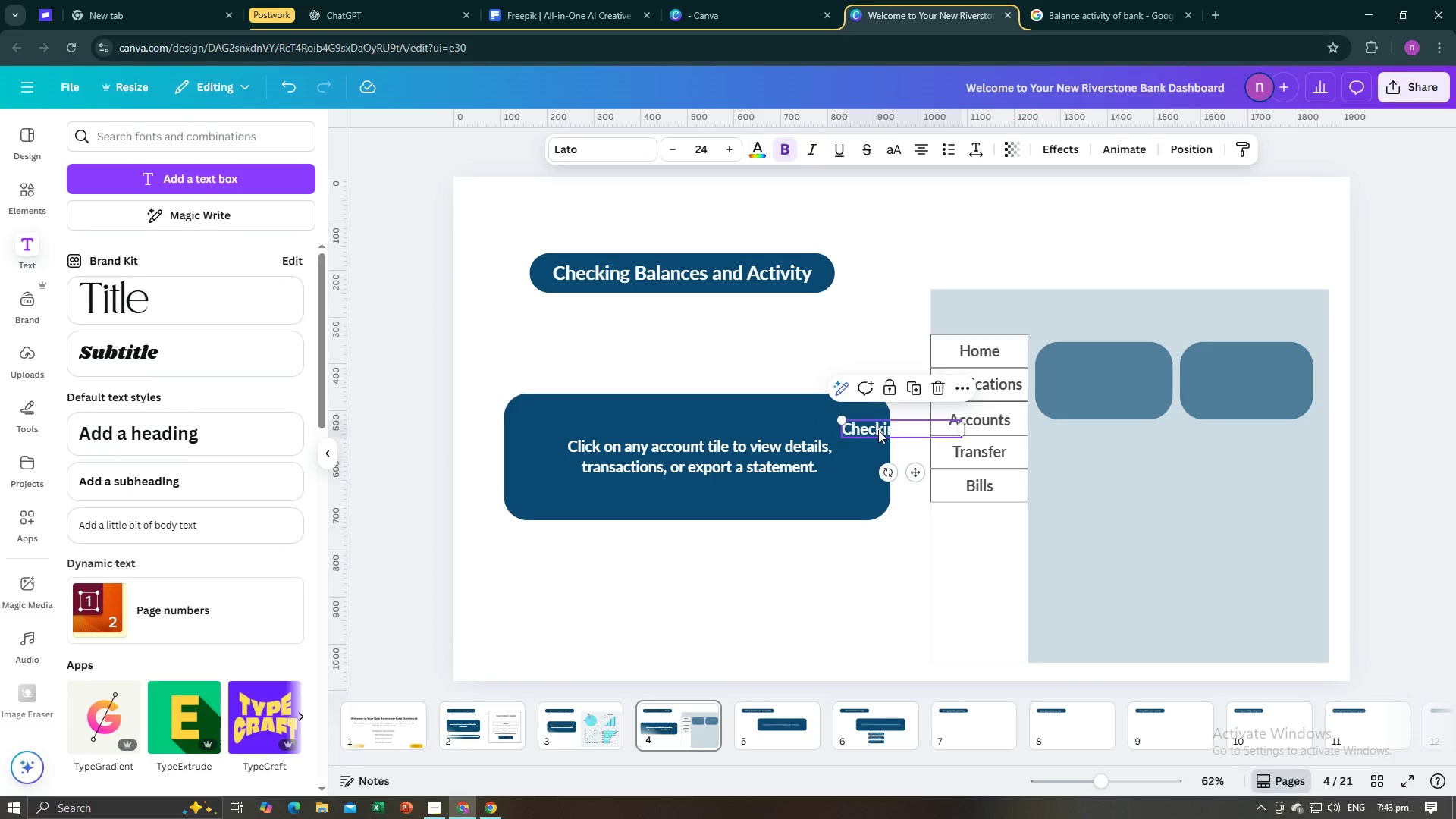 
left_click_drag(start_coordinate=[878, 431], to_coordinate=[1081, 364])
 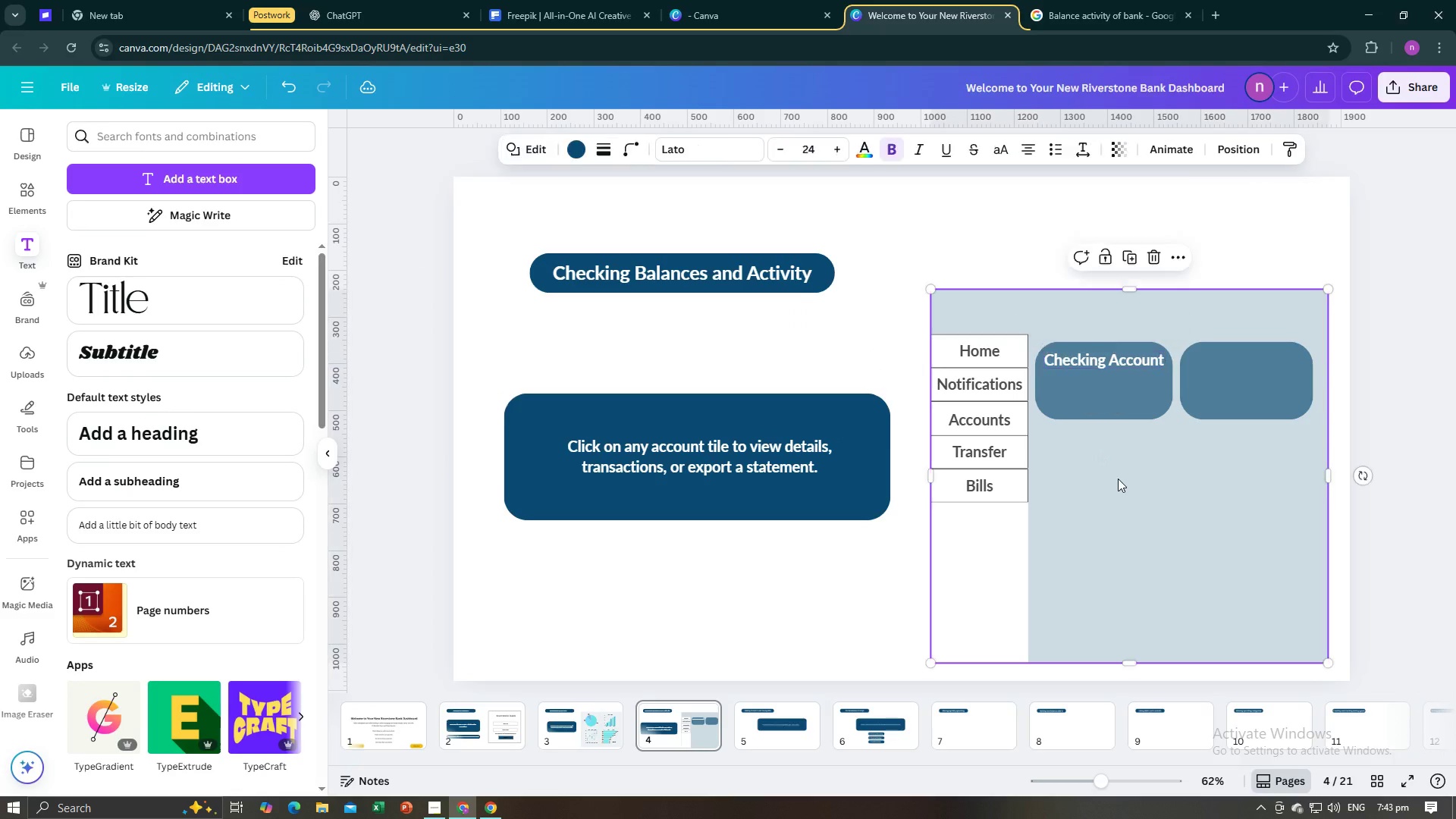 
left_click([1118, 479])
 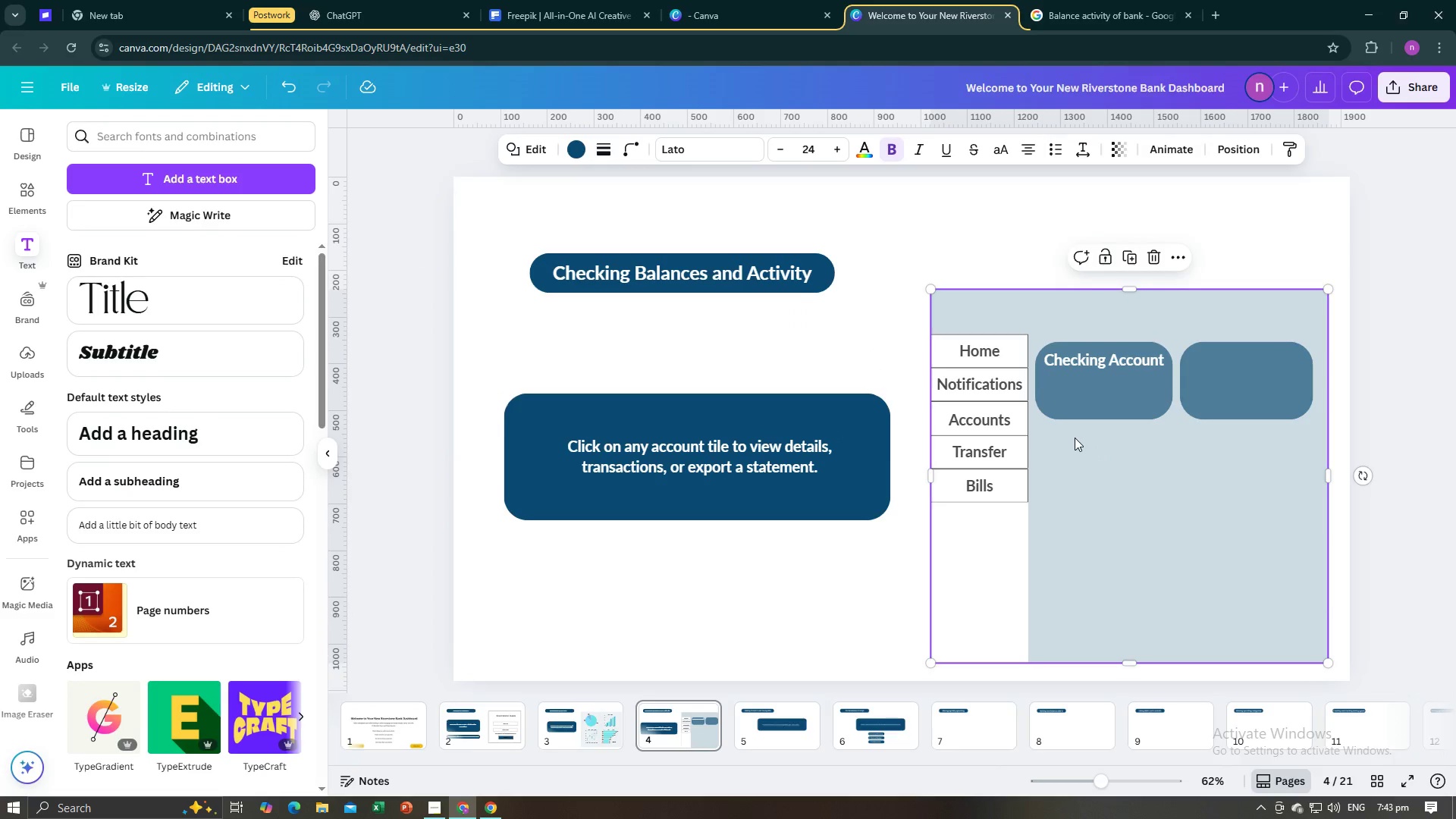 
wait(7.1)
 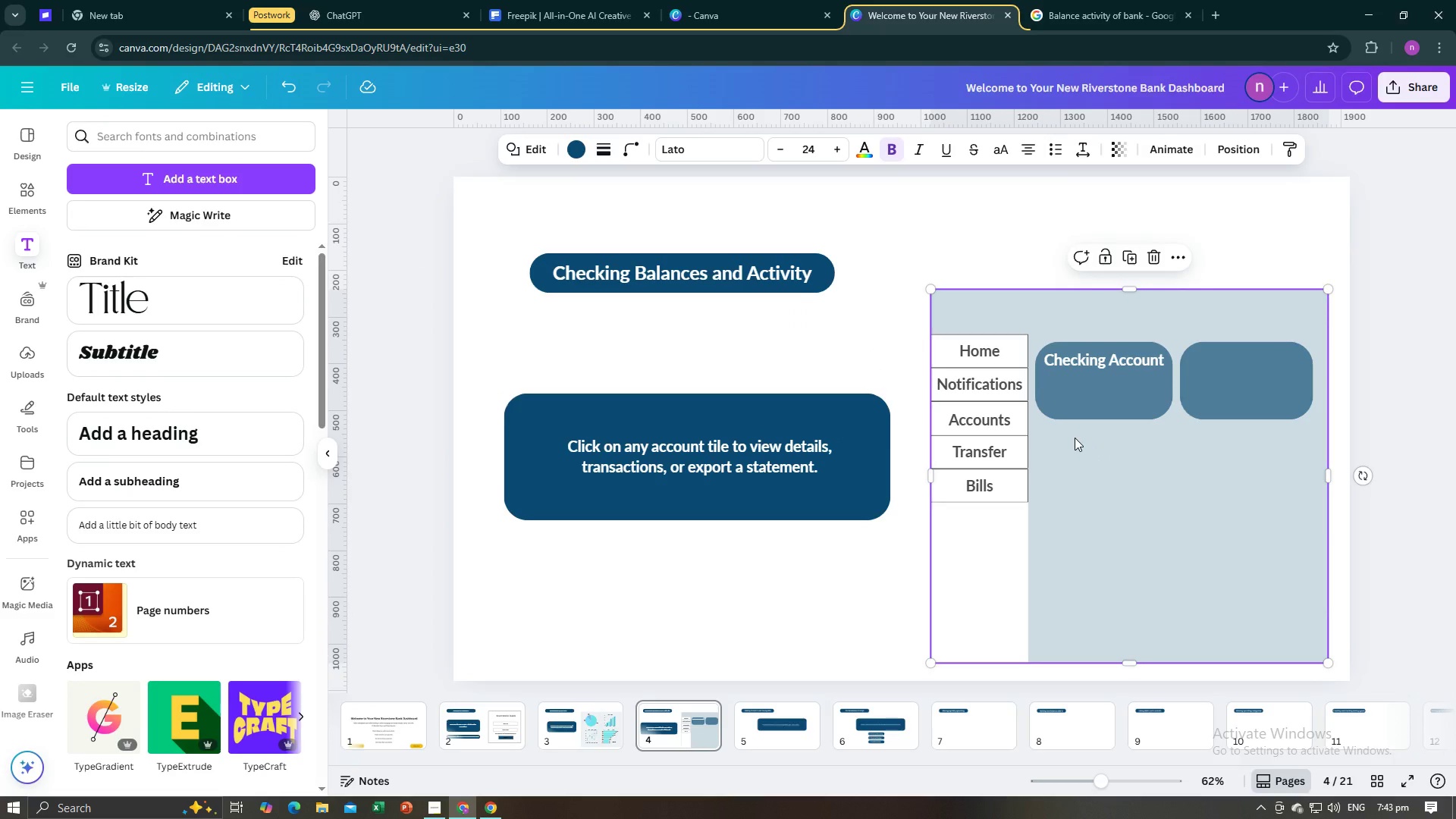 
left_click_drag(start_coordinate=[1096, 364], to_coordinate=[1097, 369])
 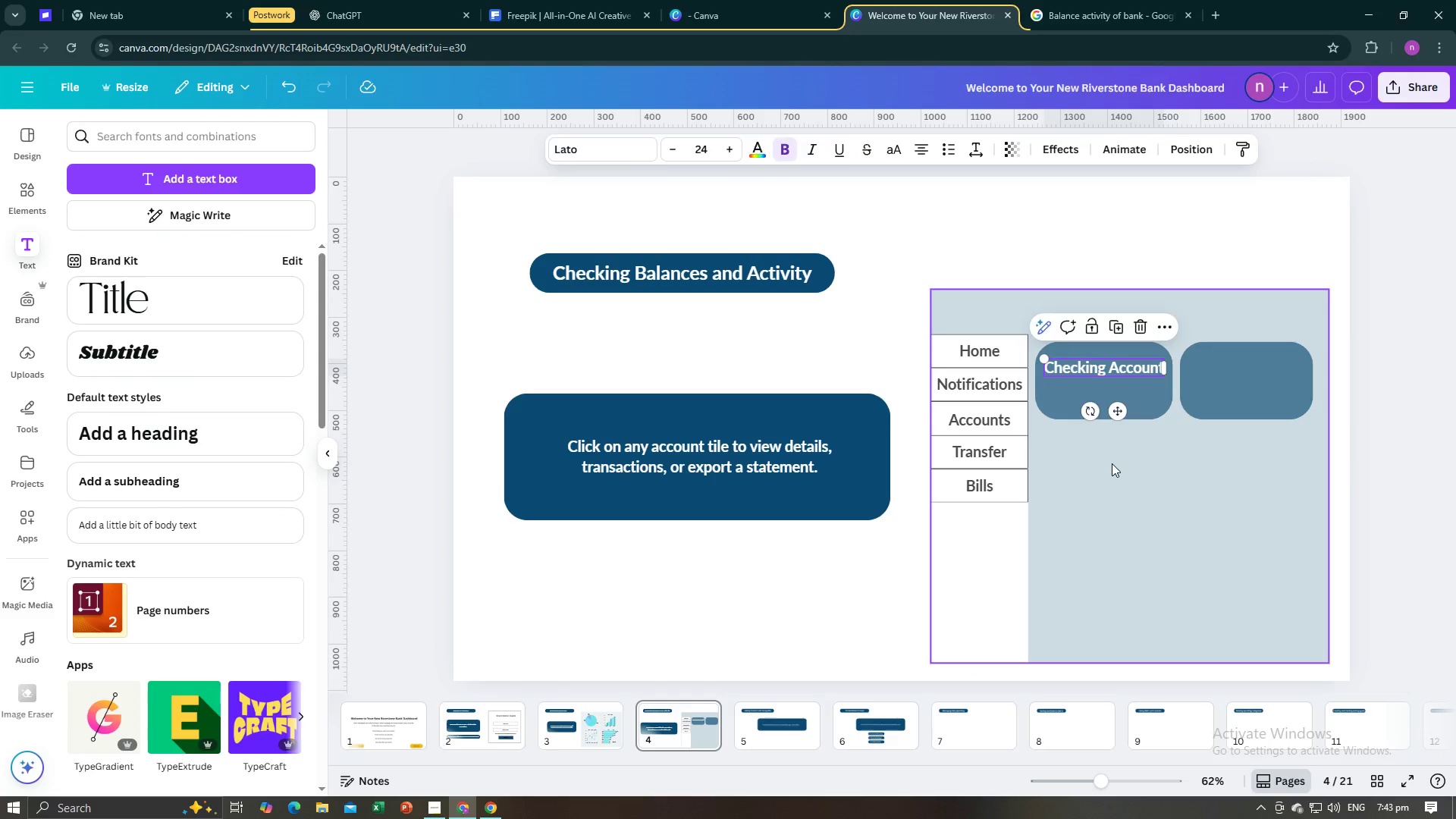 
left_click([1112, 463])
 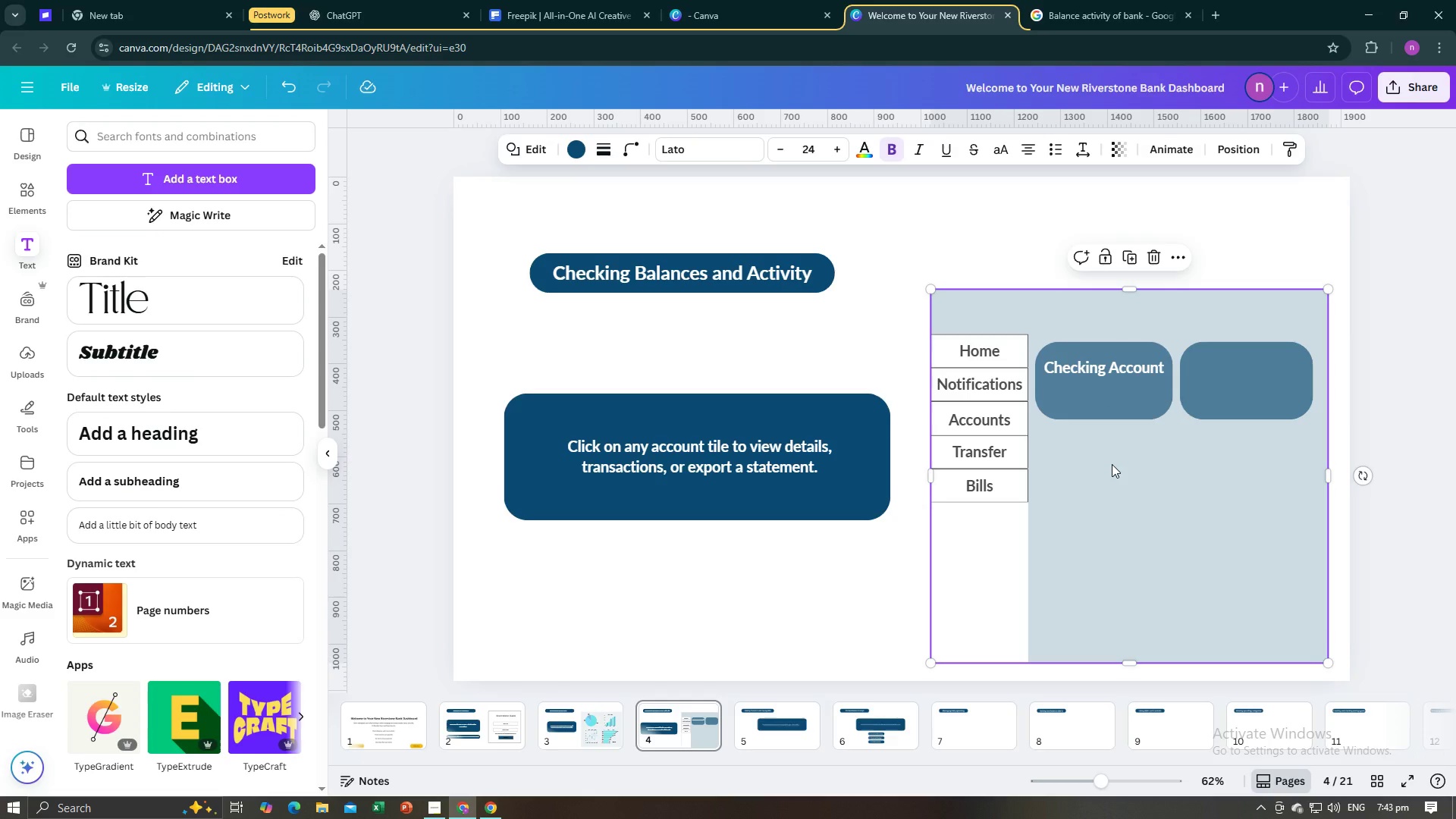 
key(Alt+AltLeft)
 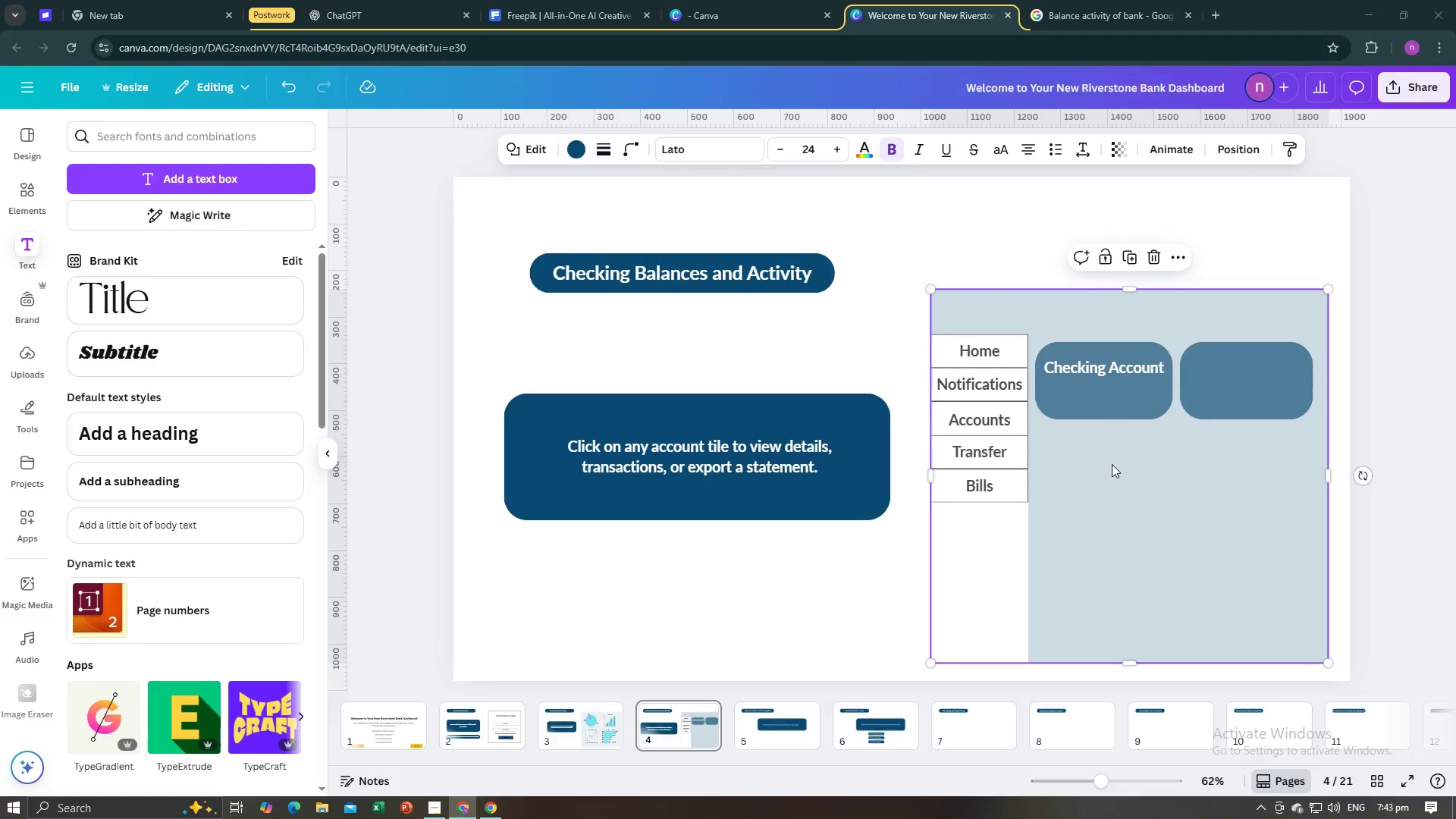 
key(Alt+Tab)
 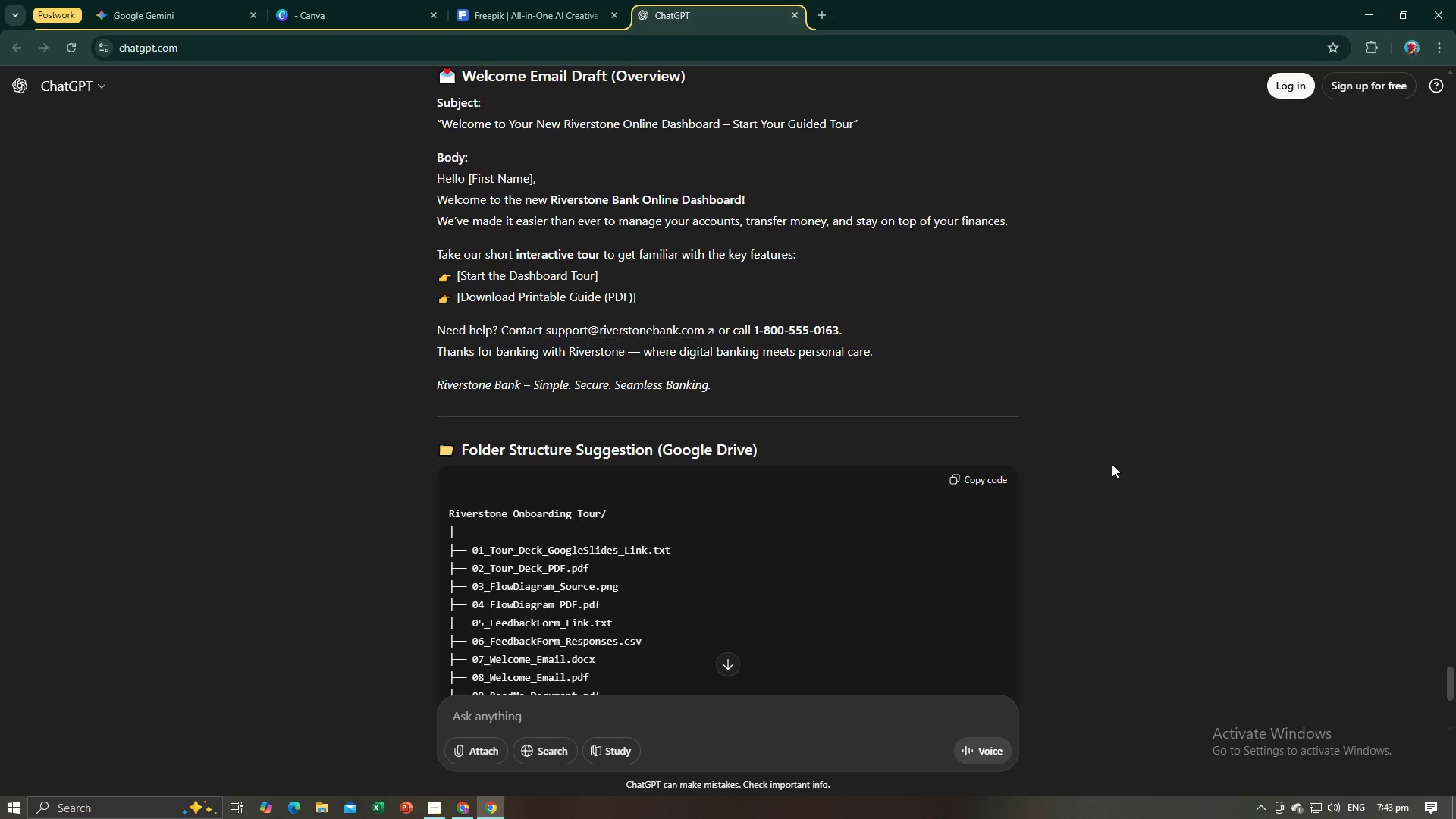 
key(Alt+AltLeft)
 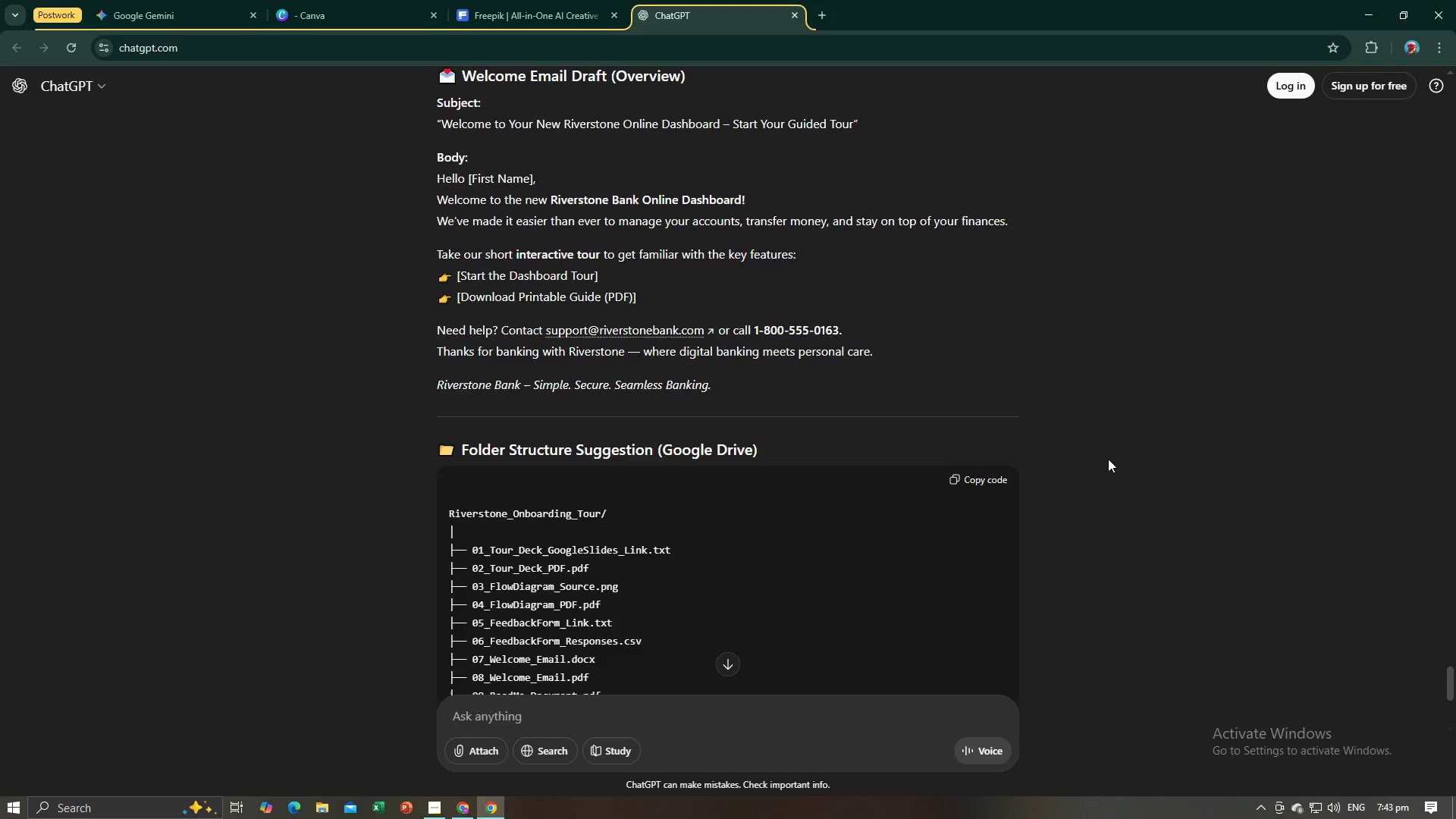 
key(Alt+Tab)
 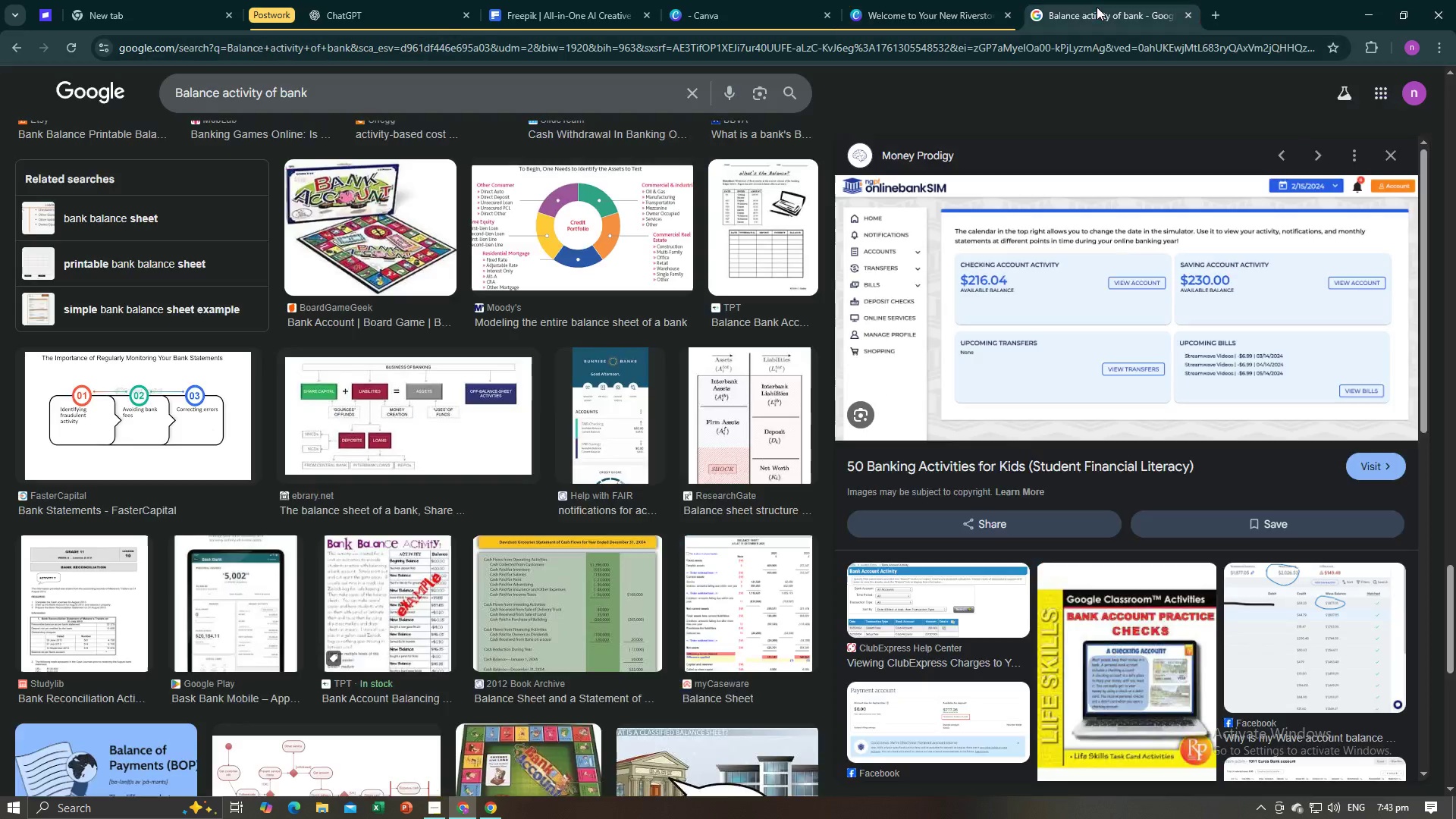 
left_click([1097, 7])
 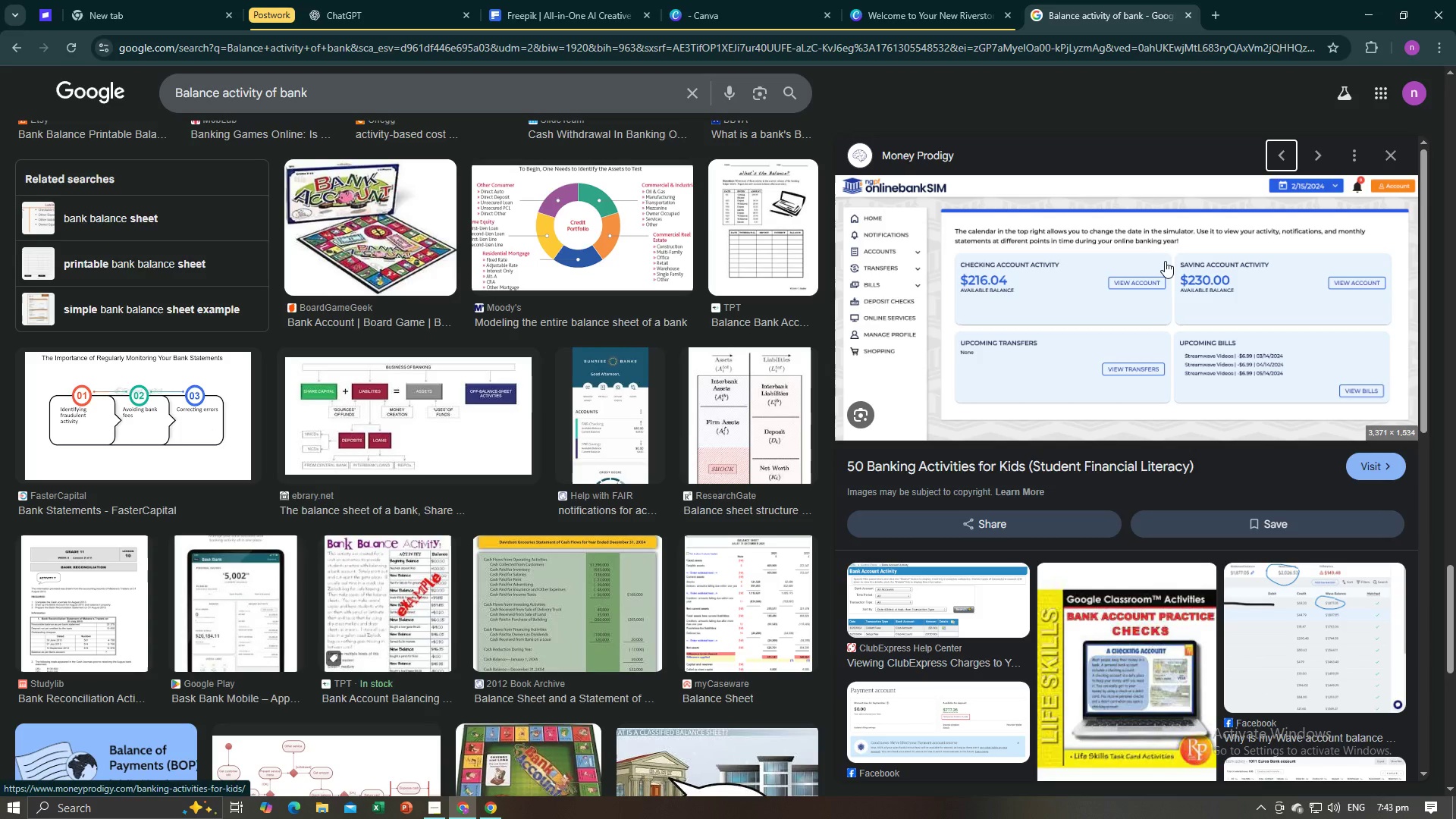 
key(Alt+AltLeft)
 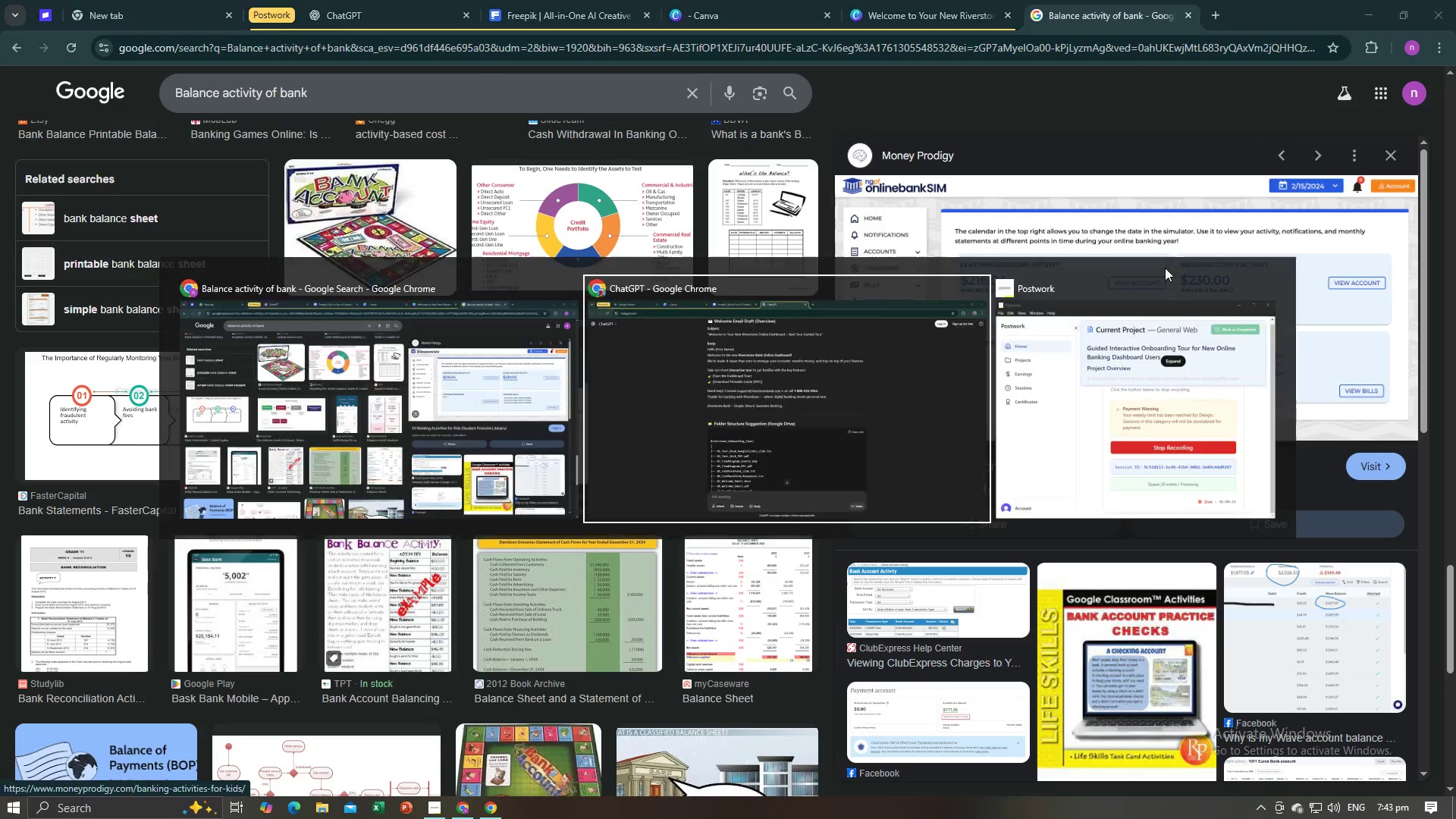 
key(Alt+Tab)
 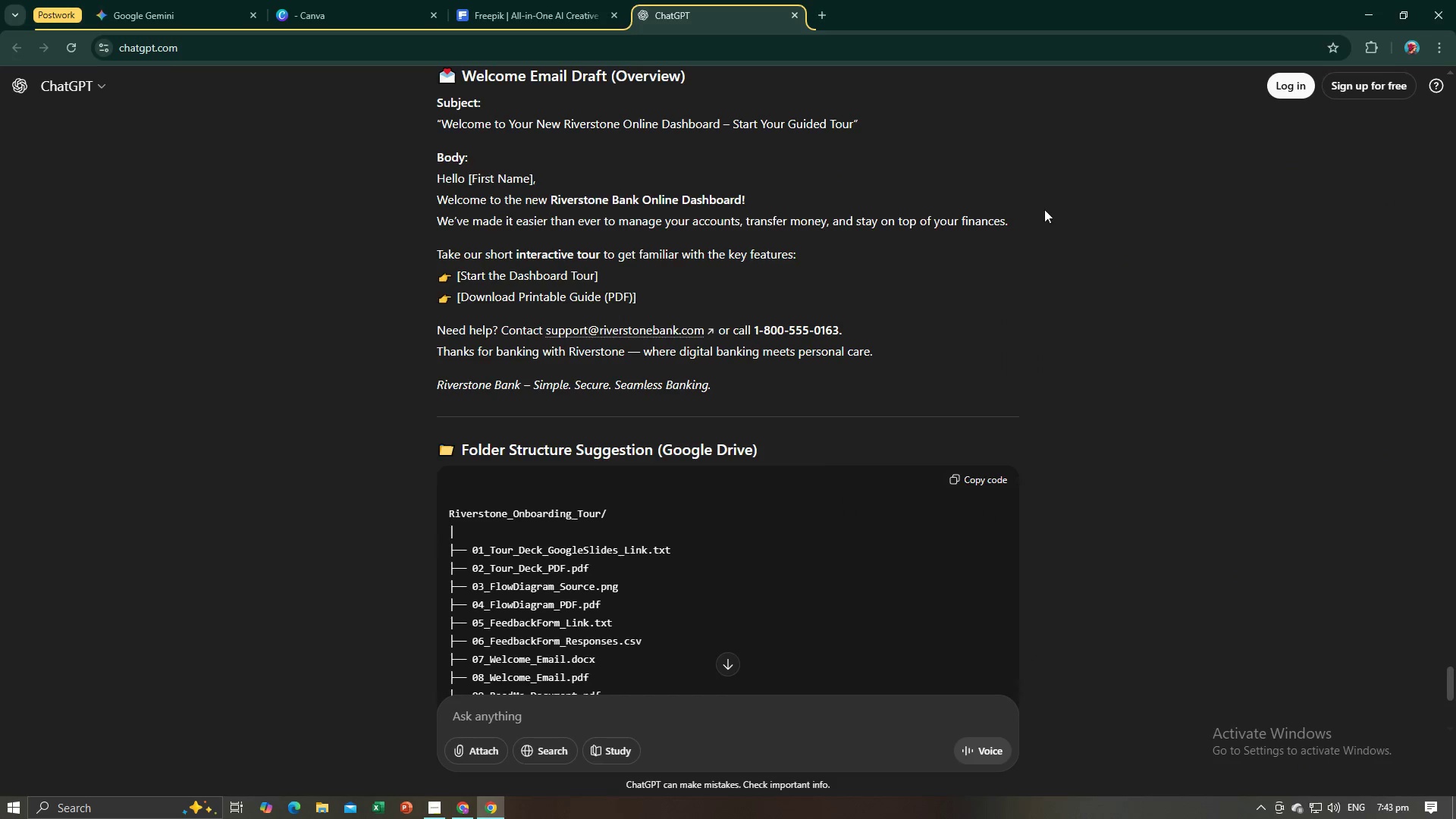 
key(Alt+AltLeft)
 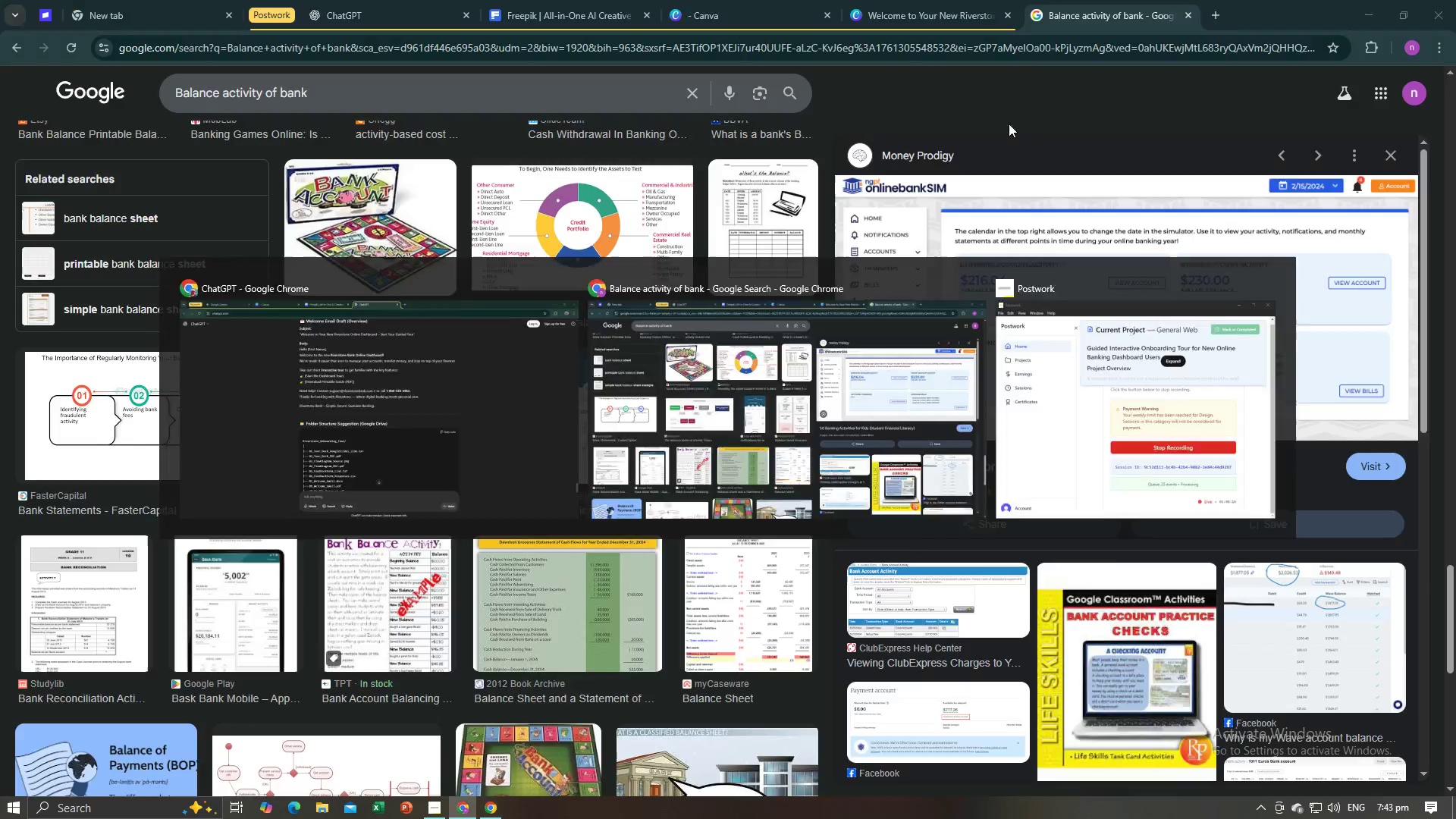 
key(Alt+Tab)
 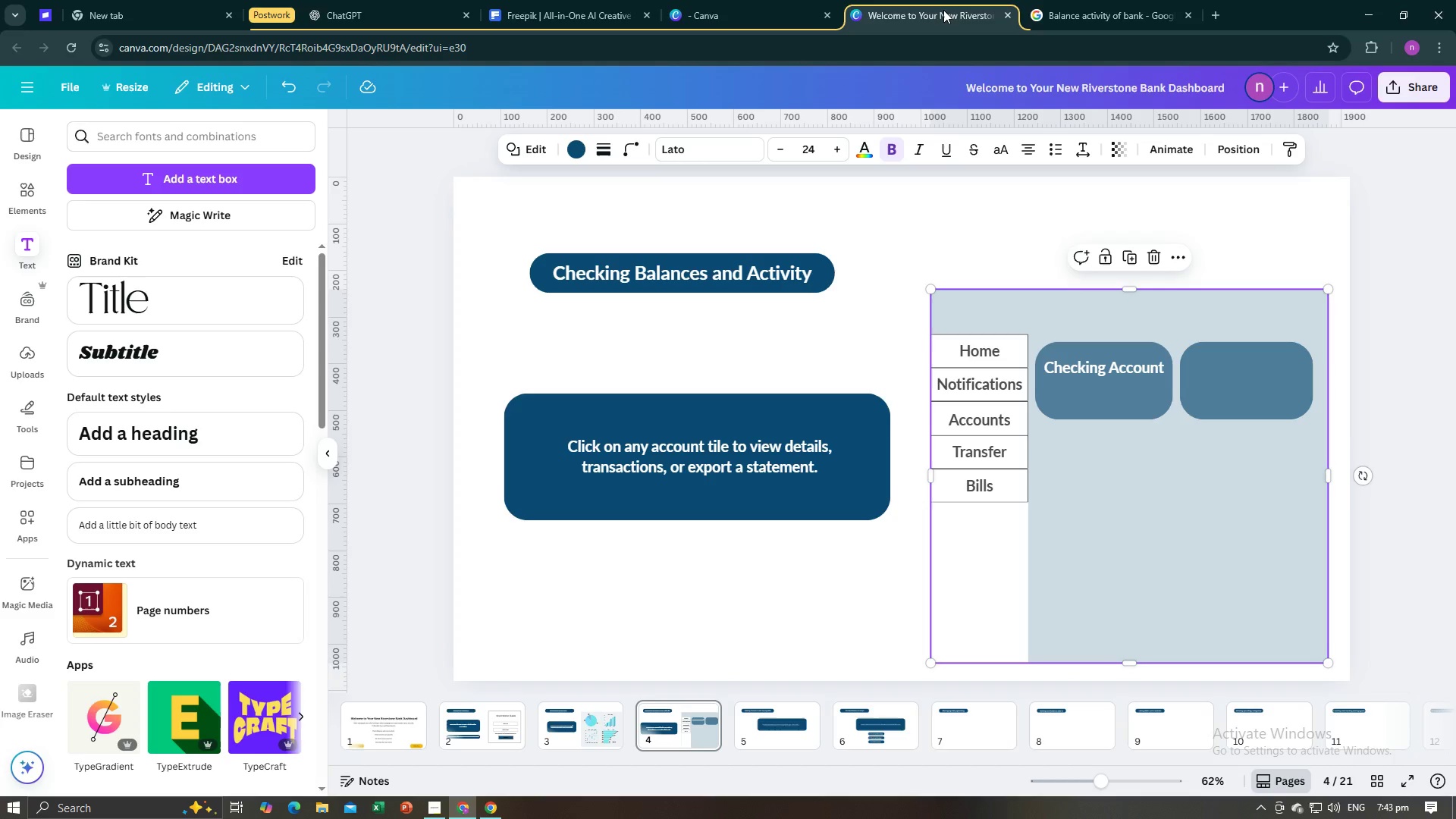 
left_click([943, 10])
 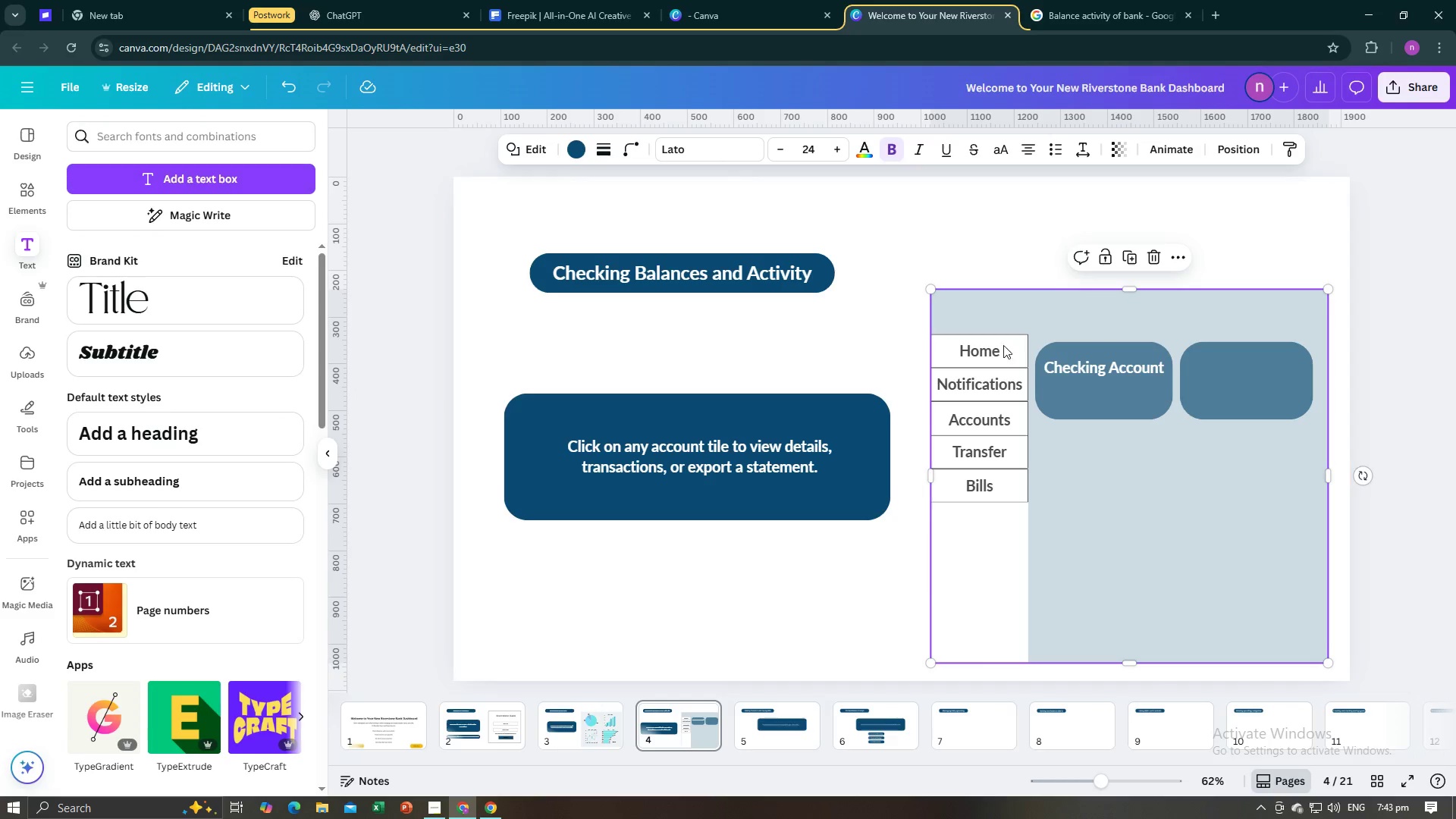 
left_click([1100, 369])
 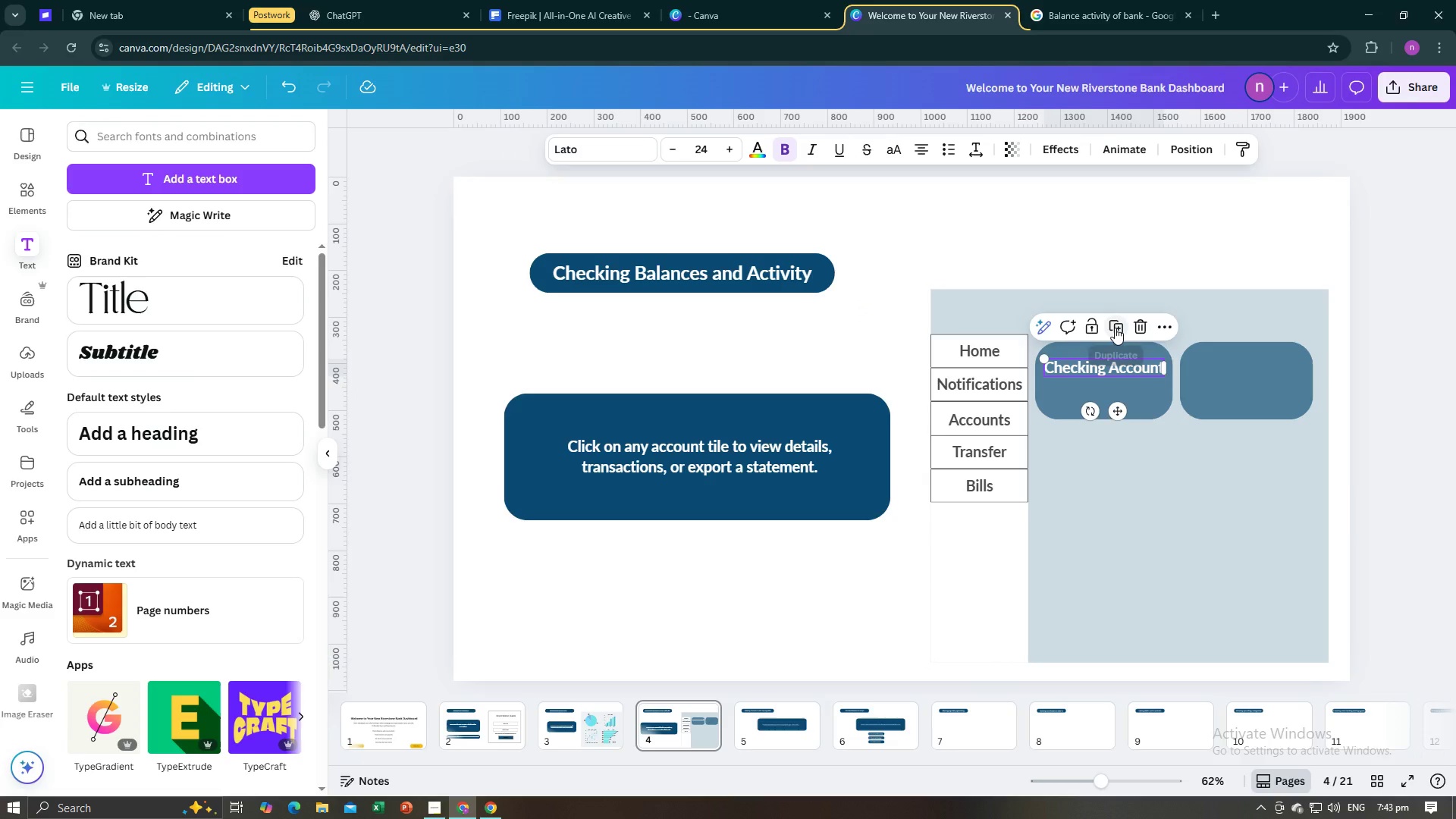 
left_click([1115, 328])
 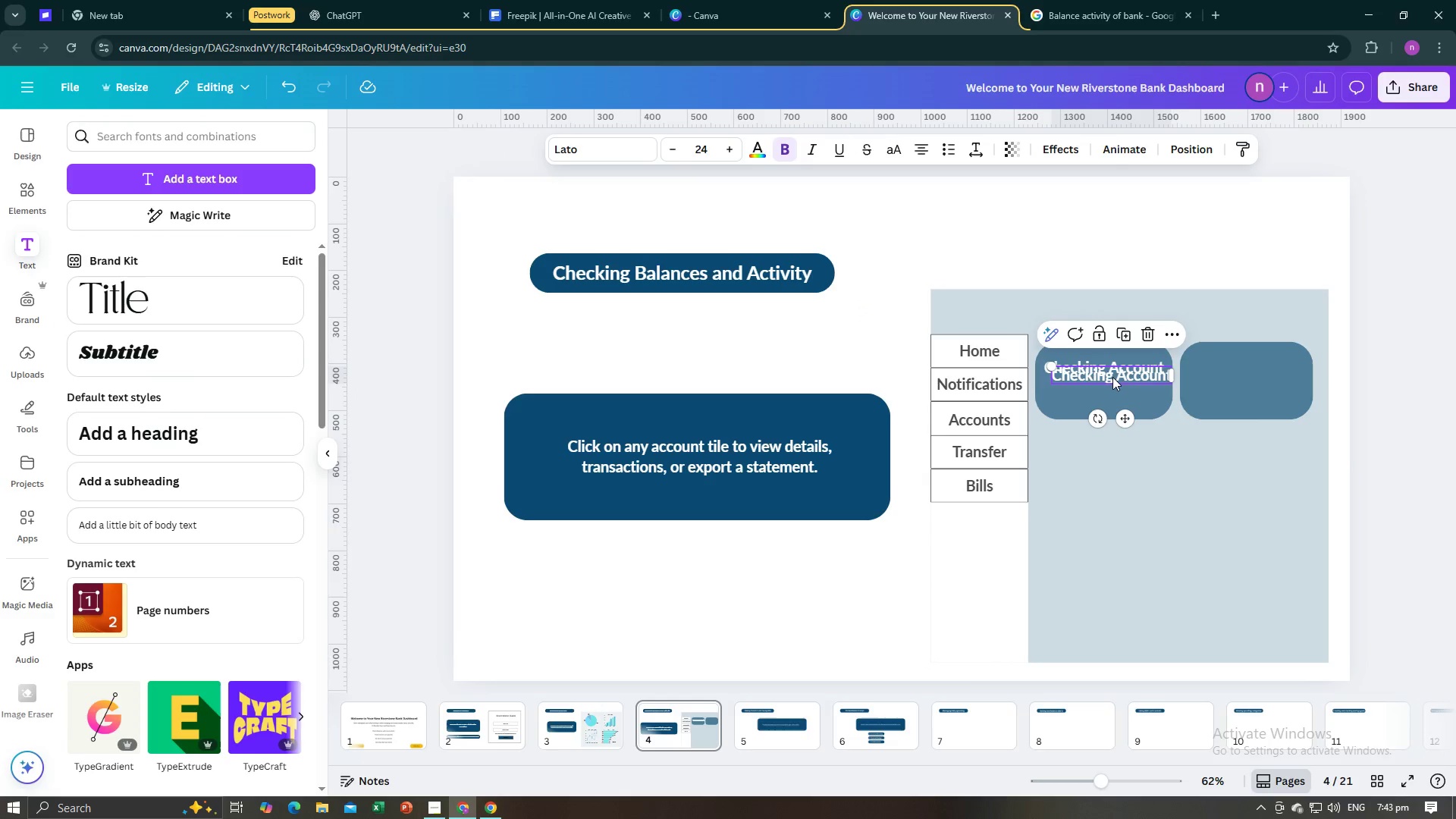 
left_click_drag(start_coordinate=[1112, 377], to_coordinate=[1250, 366])
 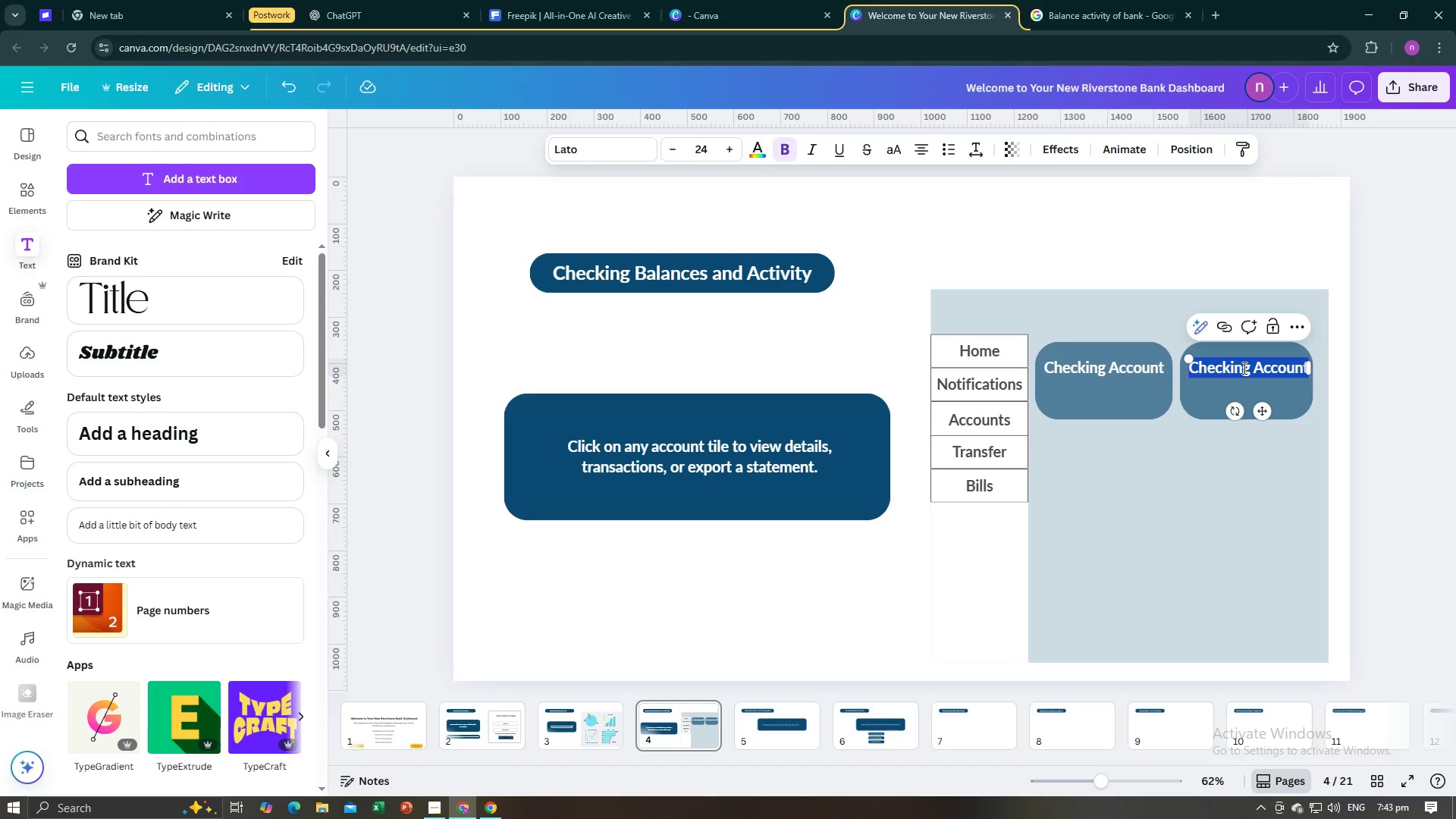 
double_click([1243, 368])
 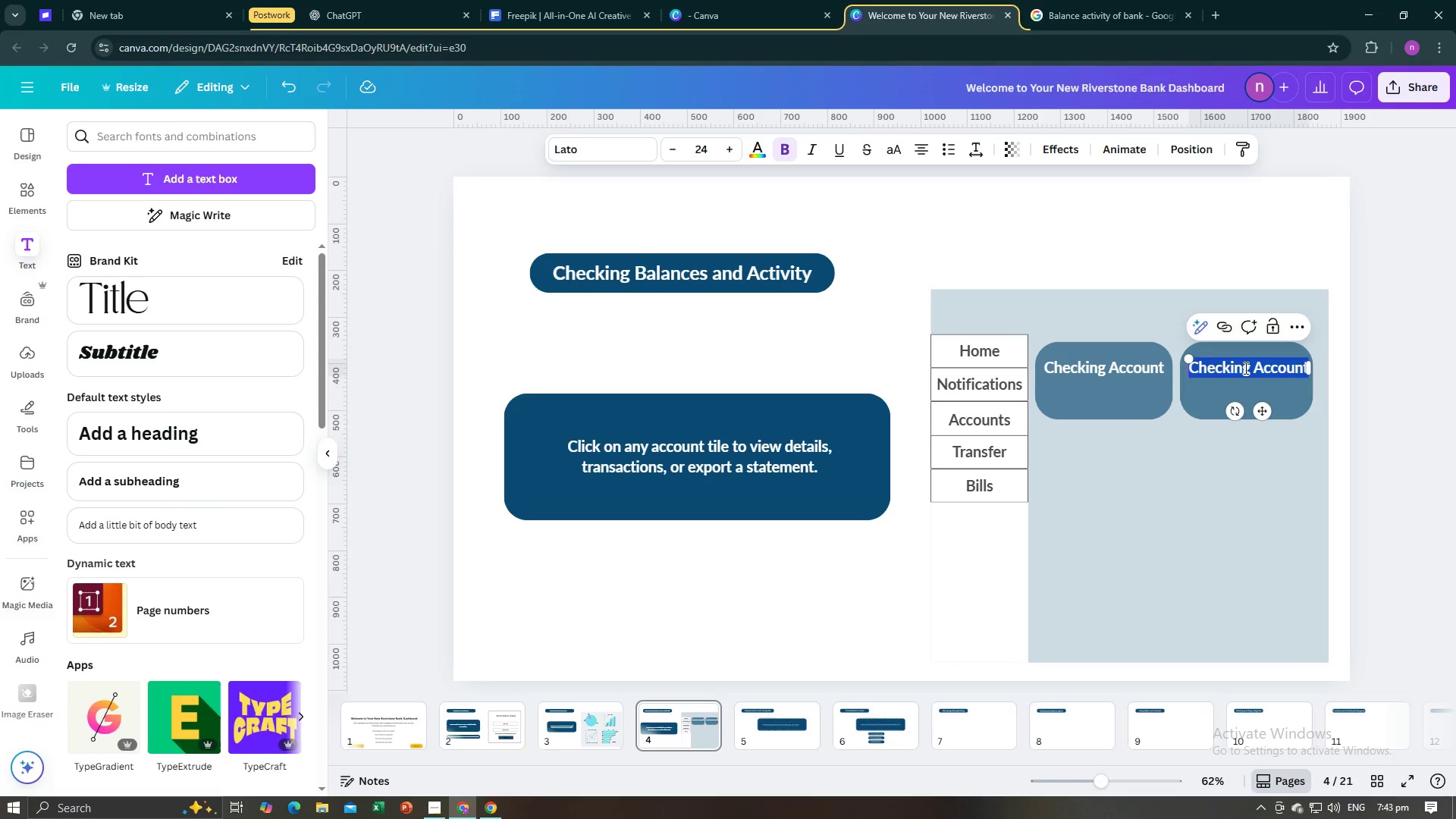 
left_click([1245, 368])
 